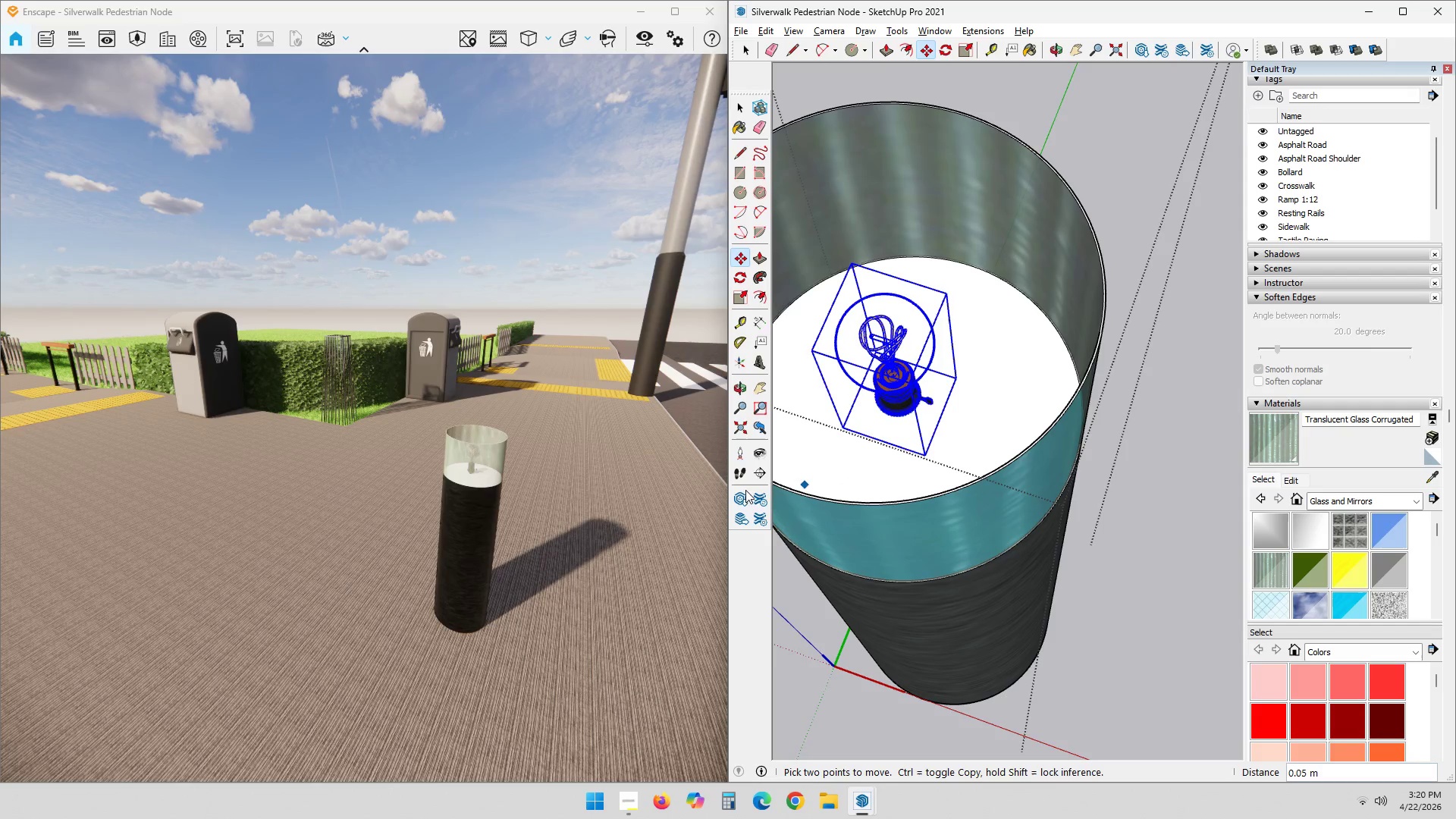 
left_click_drag(start_coordinate=[475, 569], to_coordinate=[360, 375])
 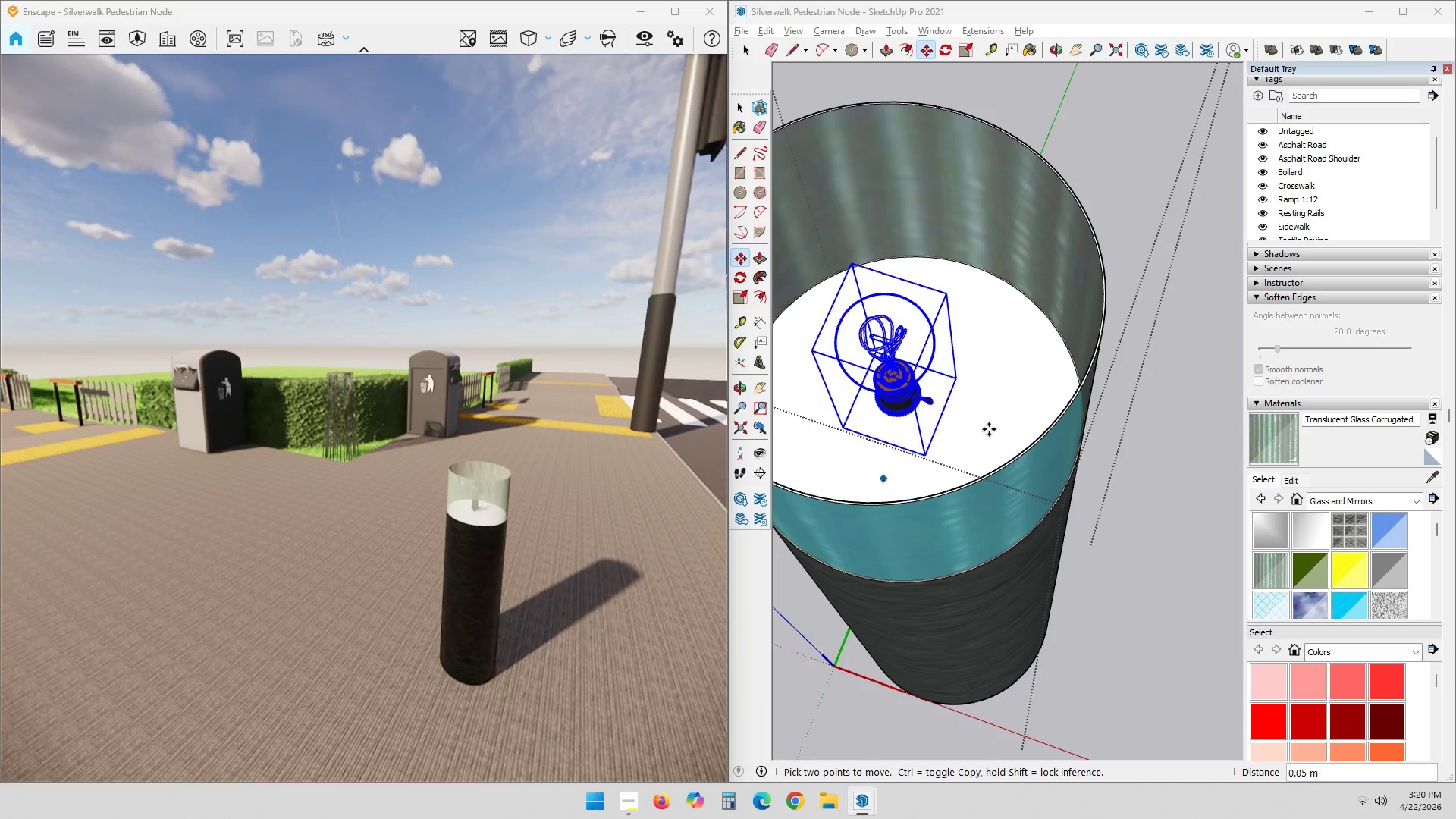 
scroll: coordinate [956, 419], scroll_direction: up, amount: 3.0
 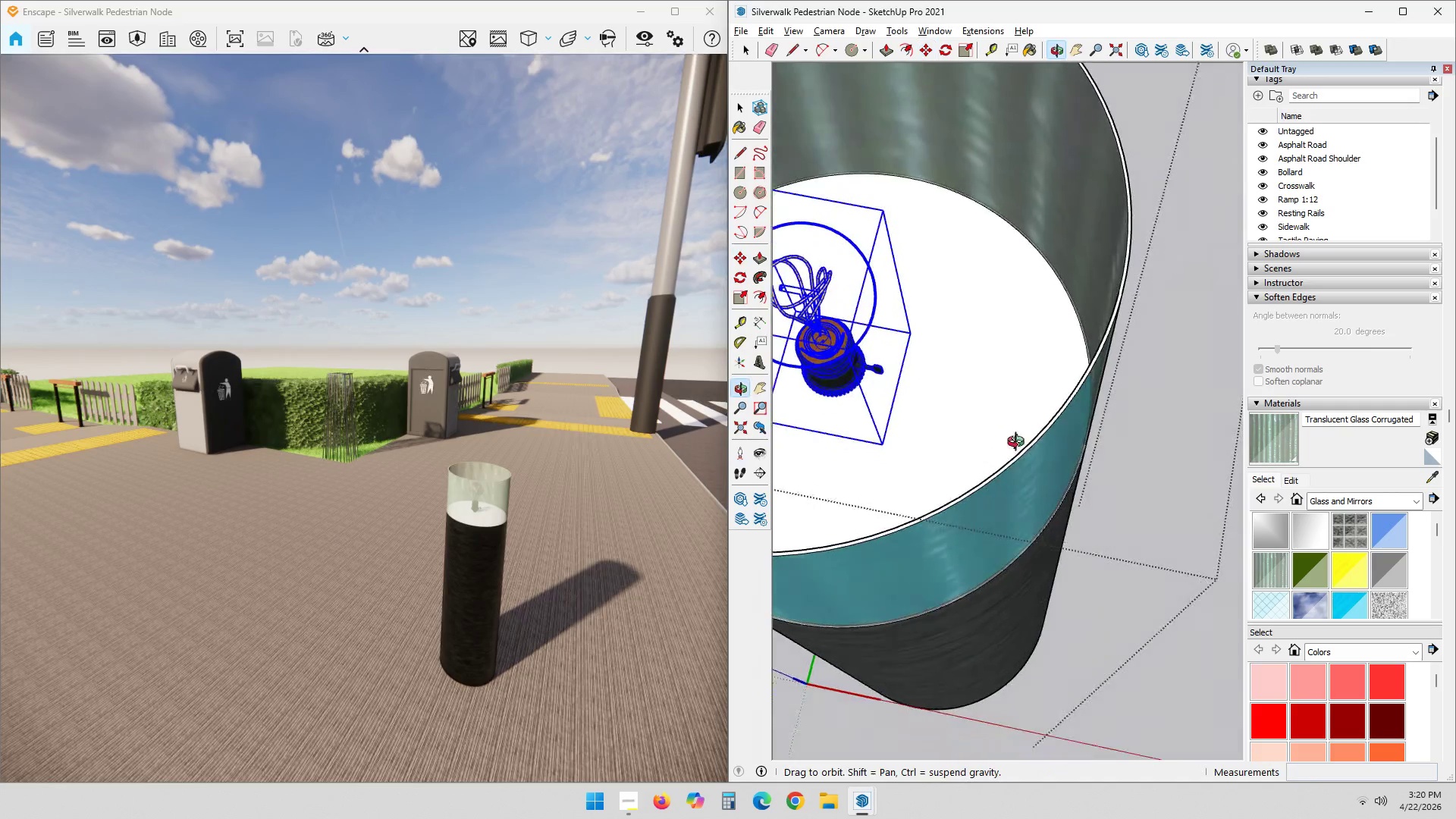 
hold_key(key=ShiftLeft, duration=0.38)
 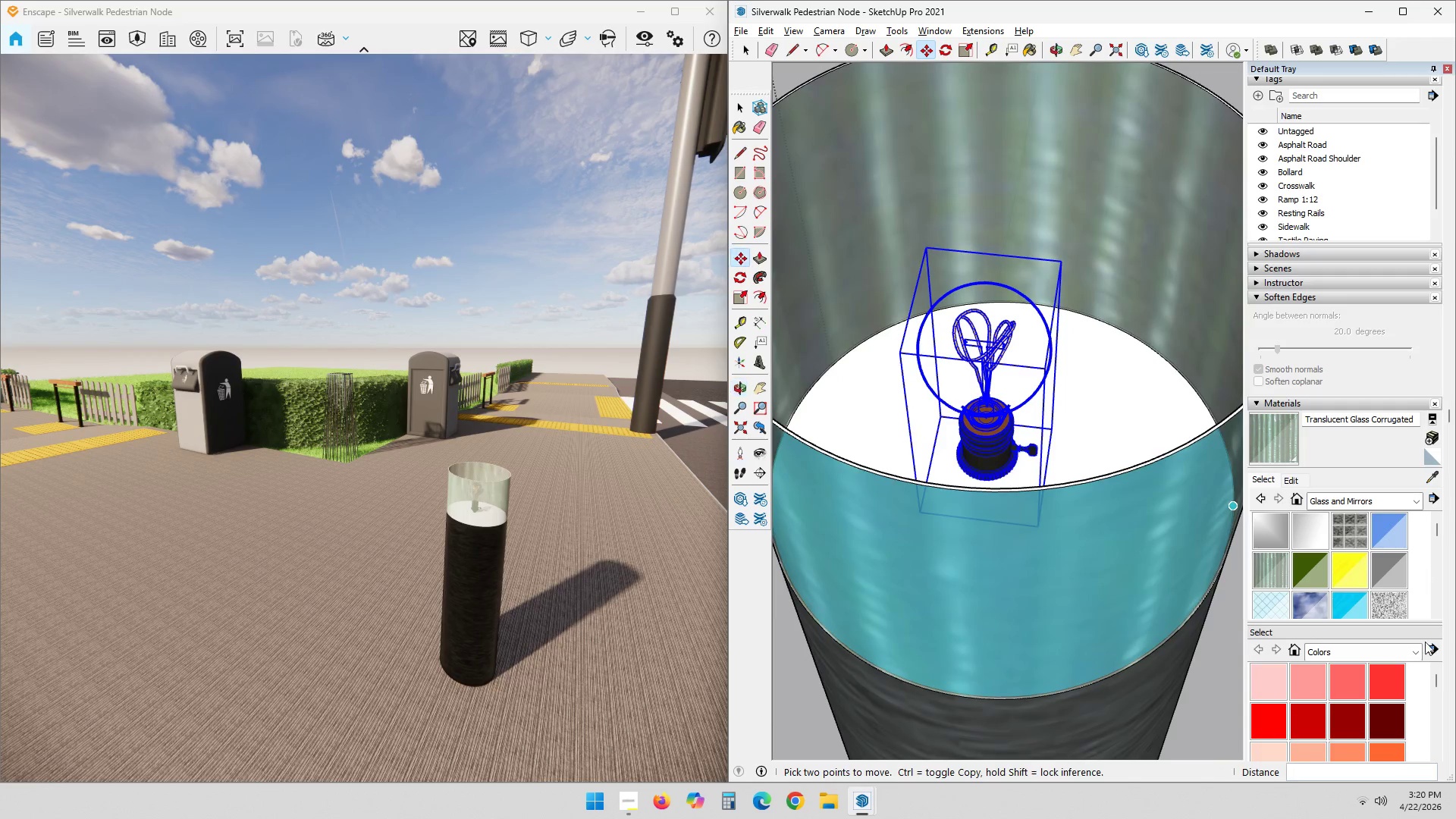 
double_click([1433, 472])
 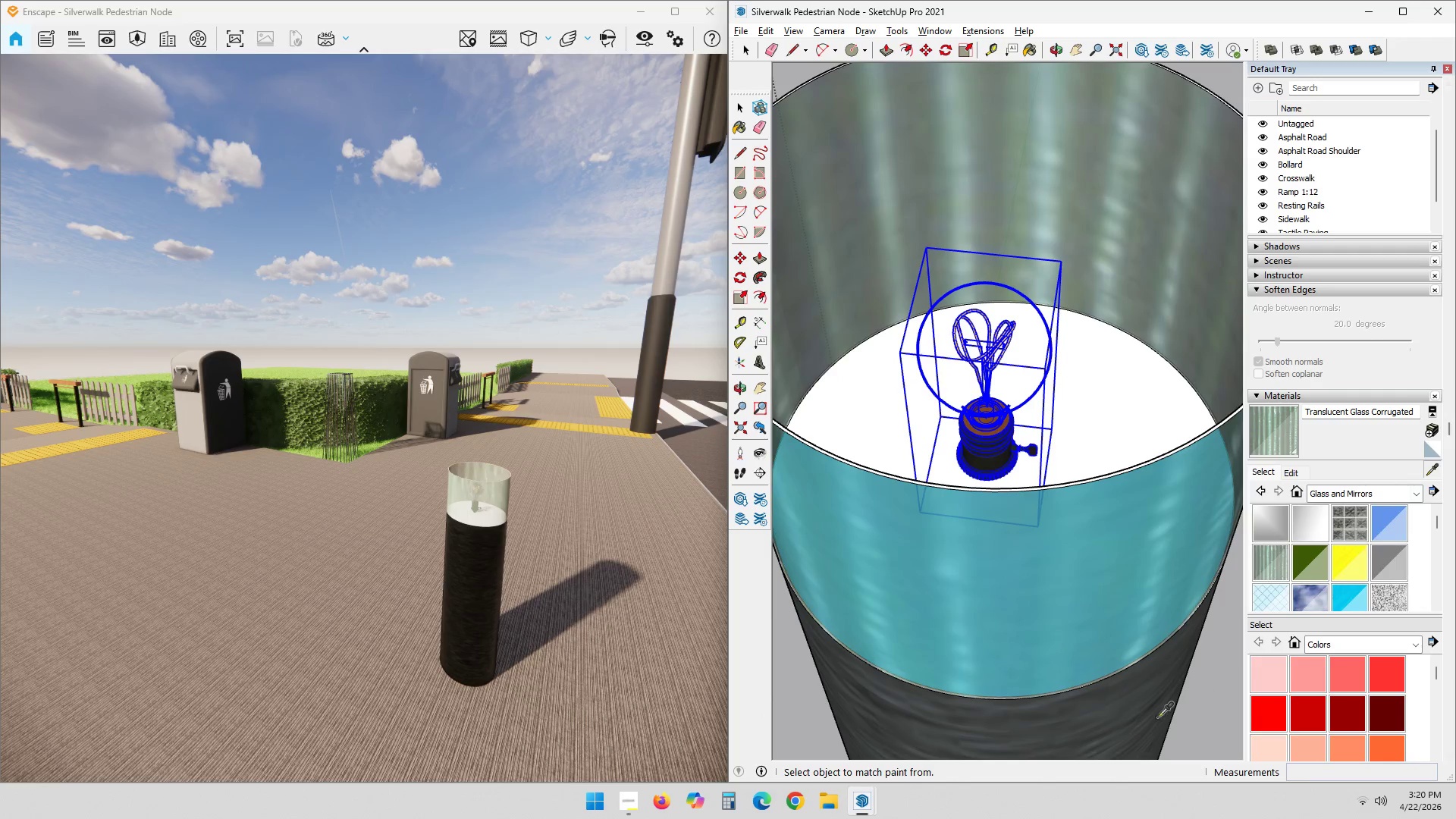 
left_click([1153, 688])
 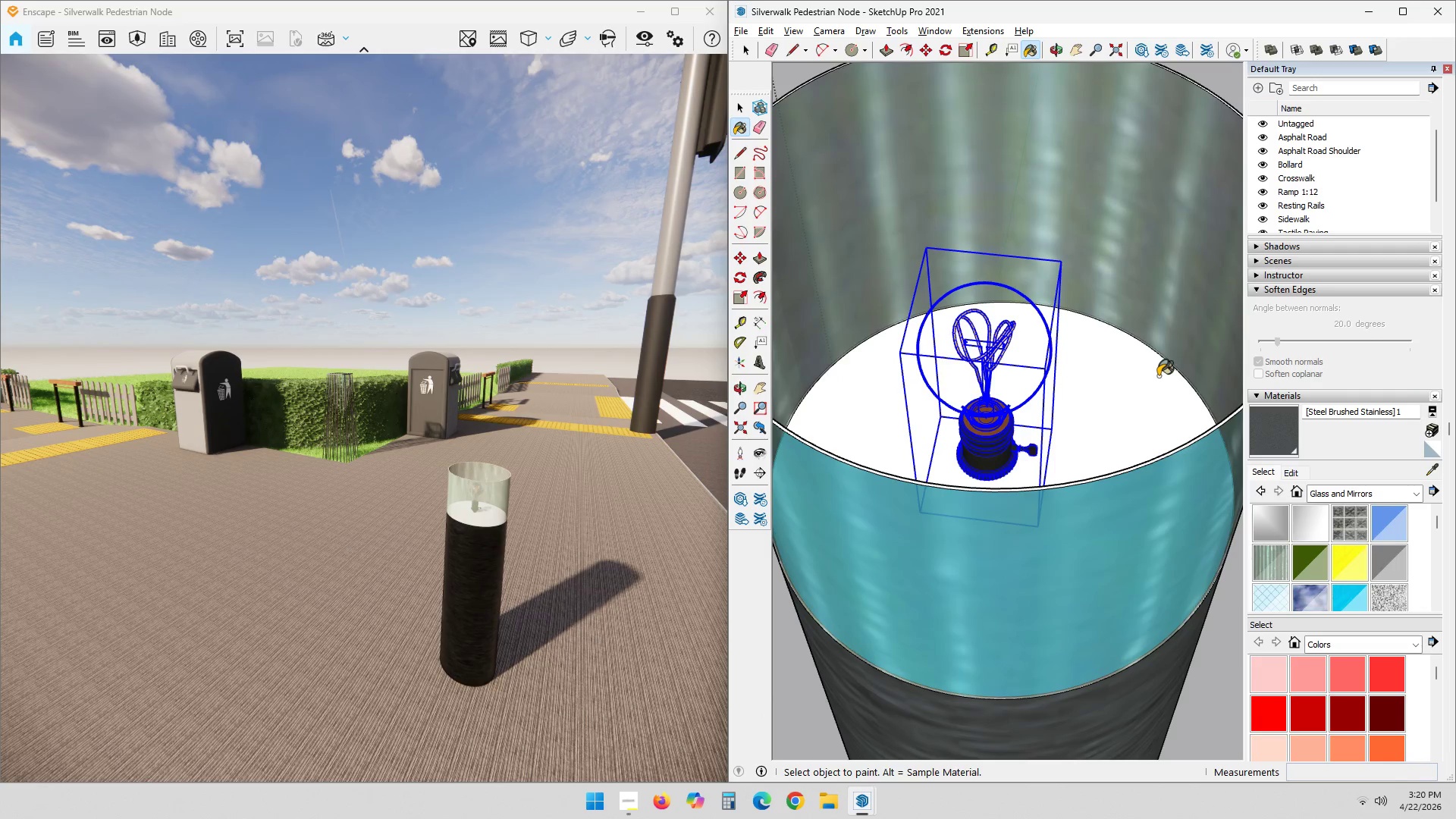 
left_click([1154, 375])
 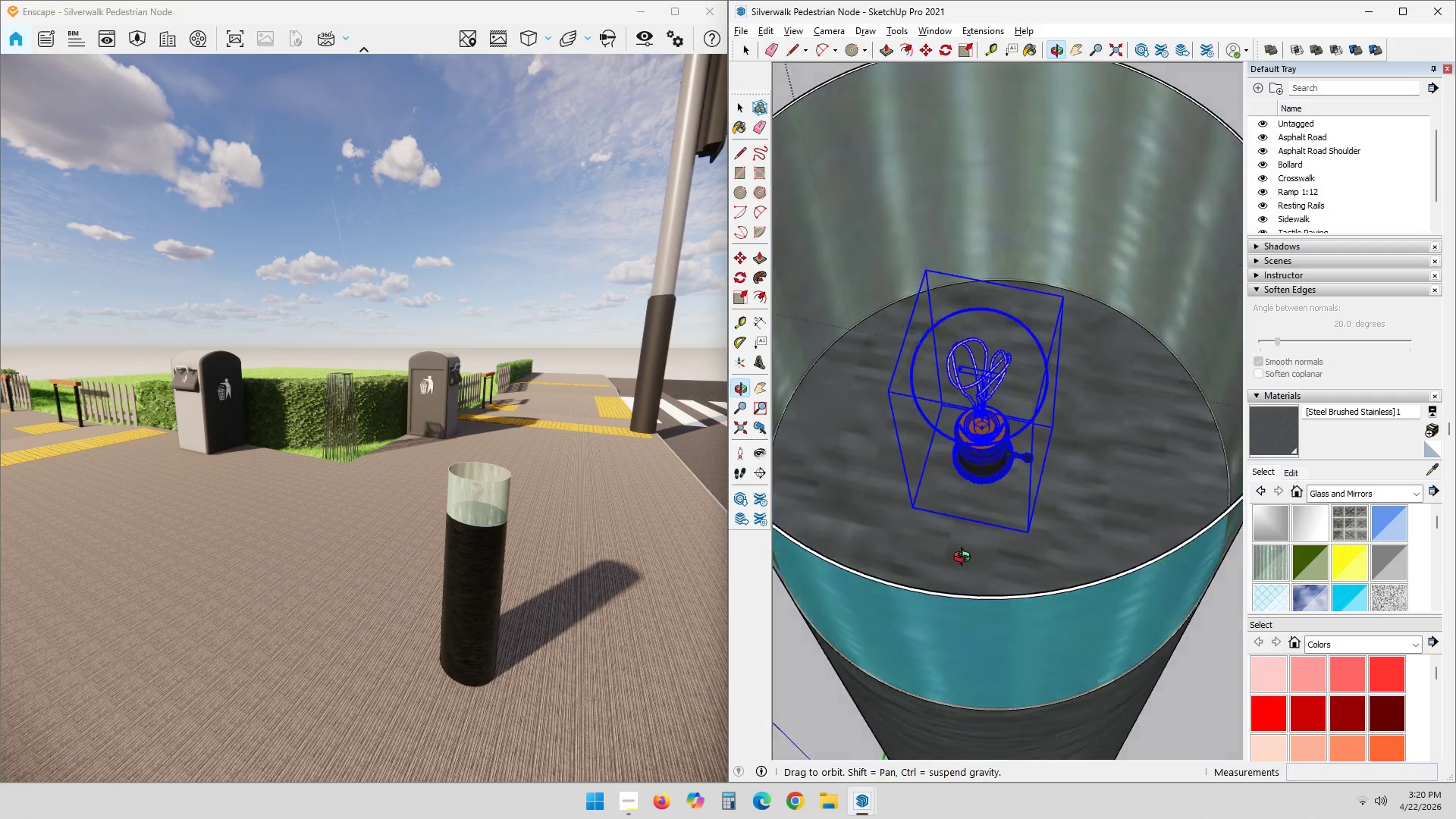 
key(Space)
 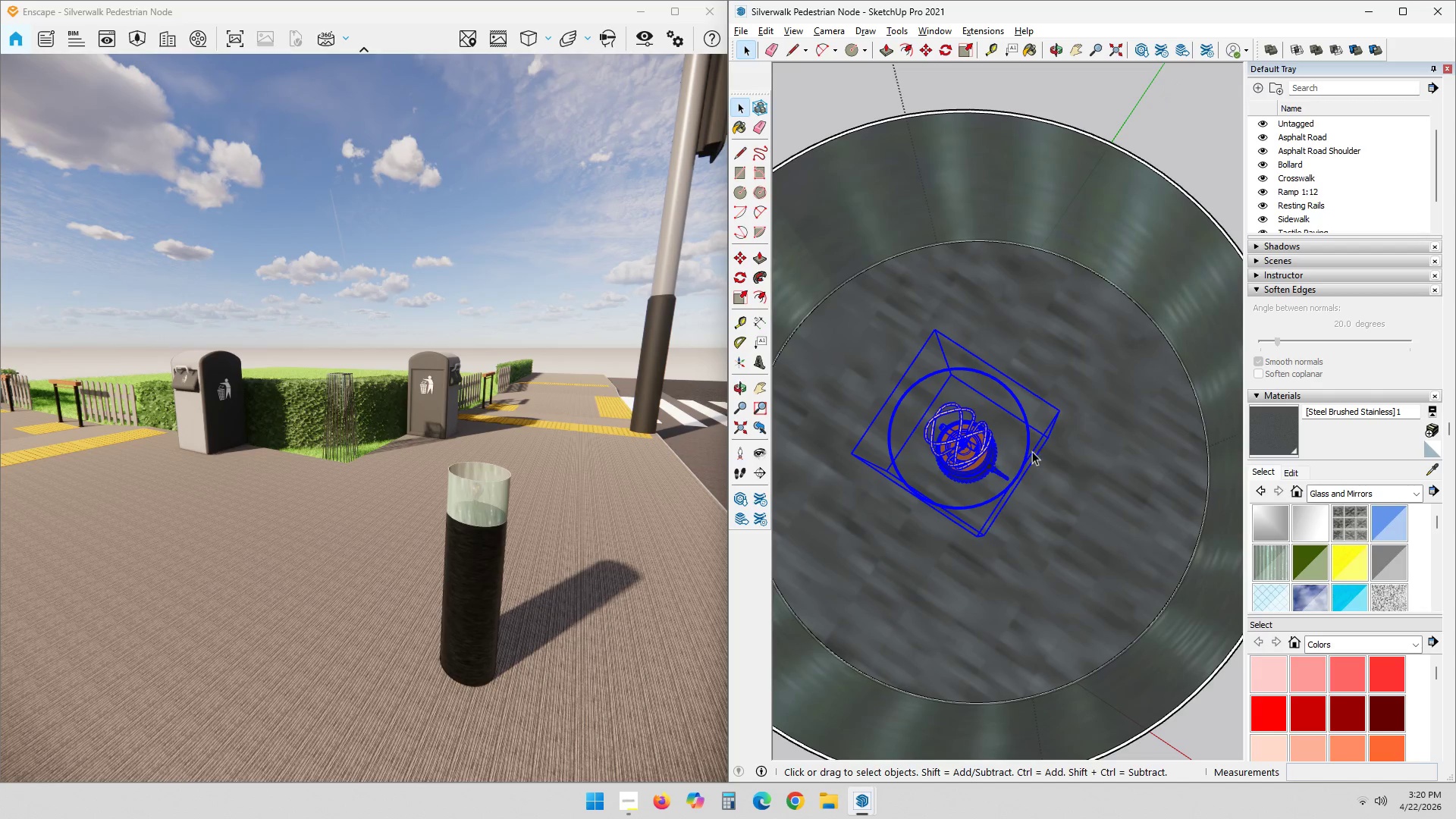 
left_click([966, 437])
 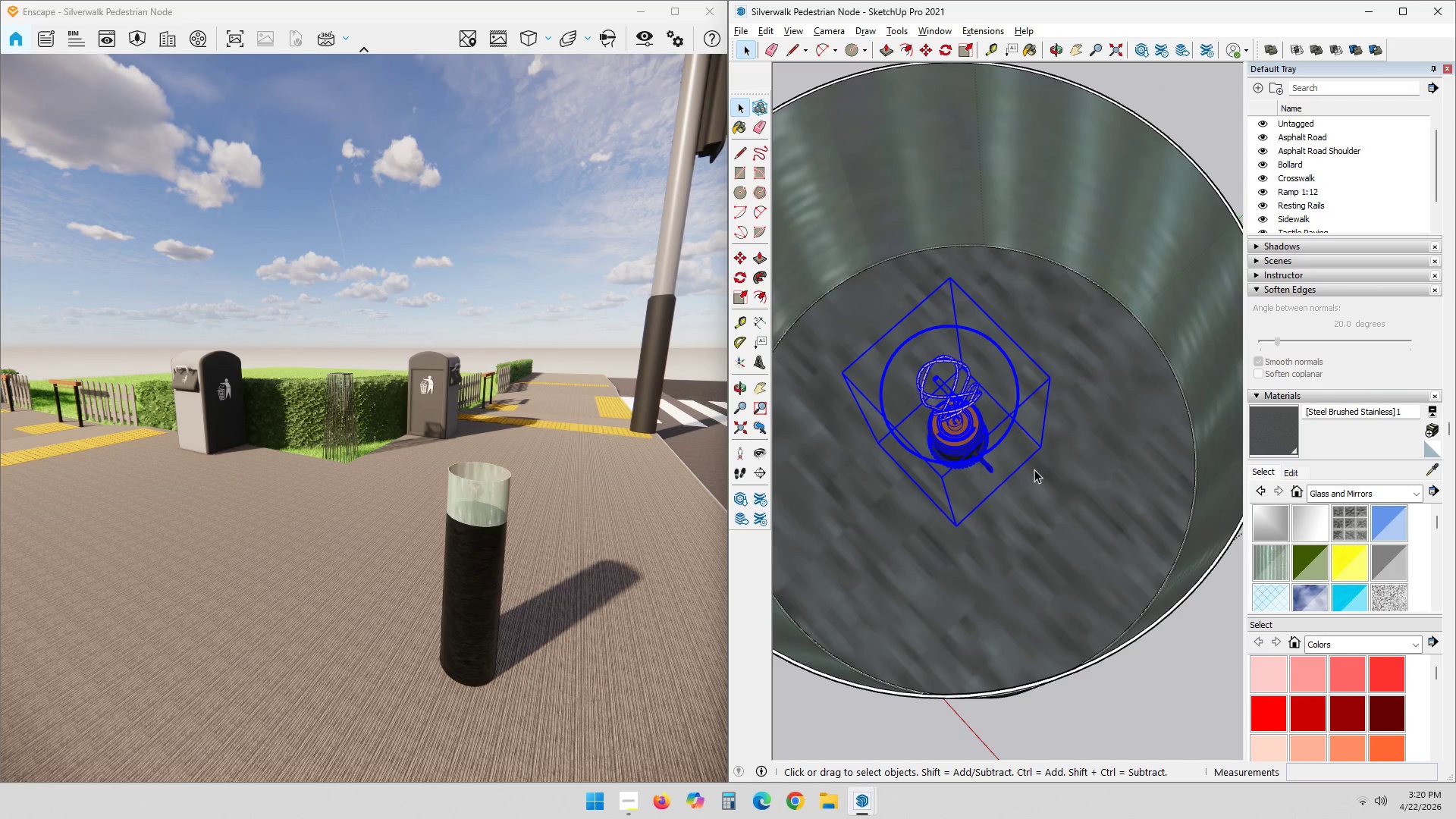 
key(M)
 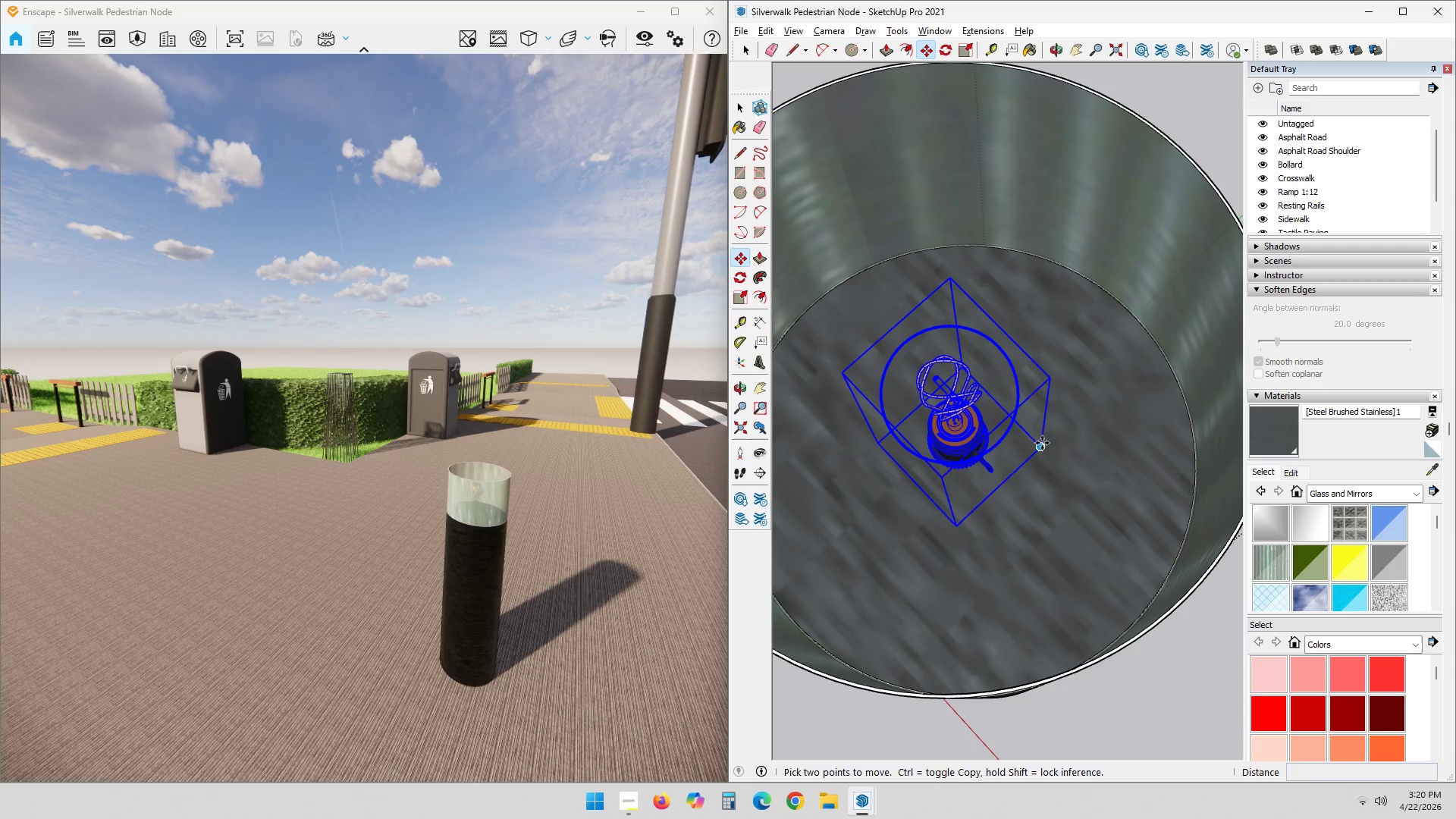 
left_click([1042, 443])
 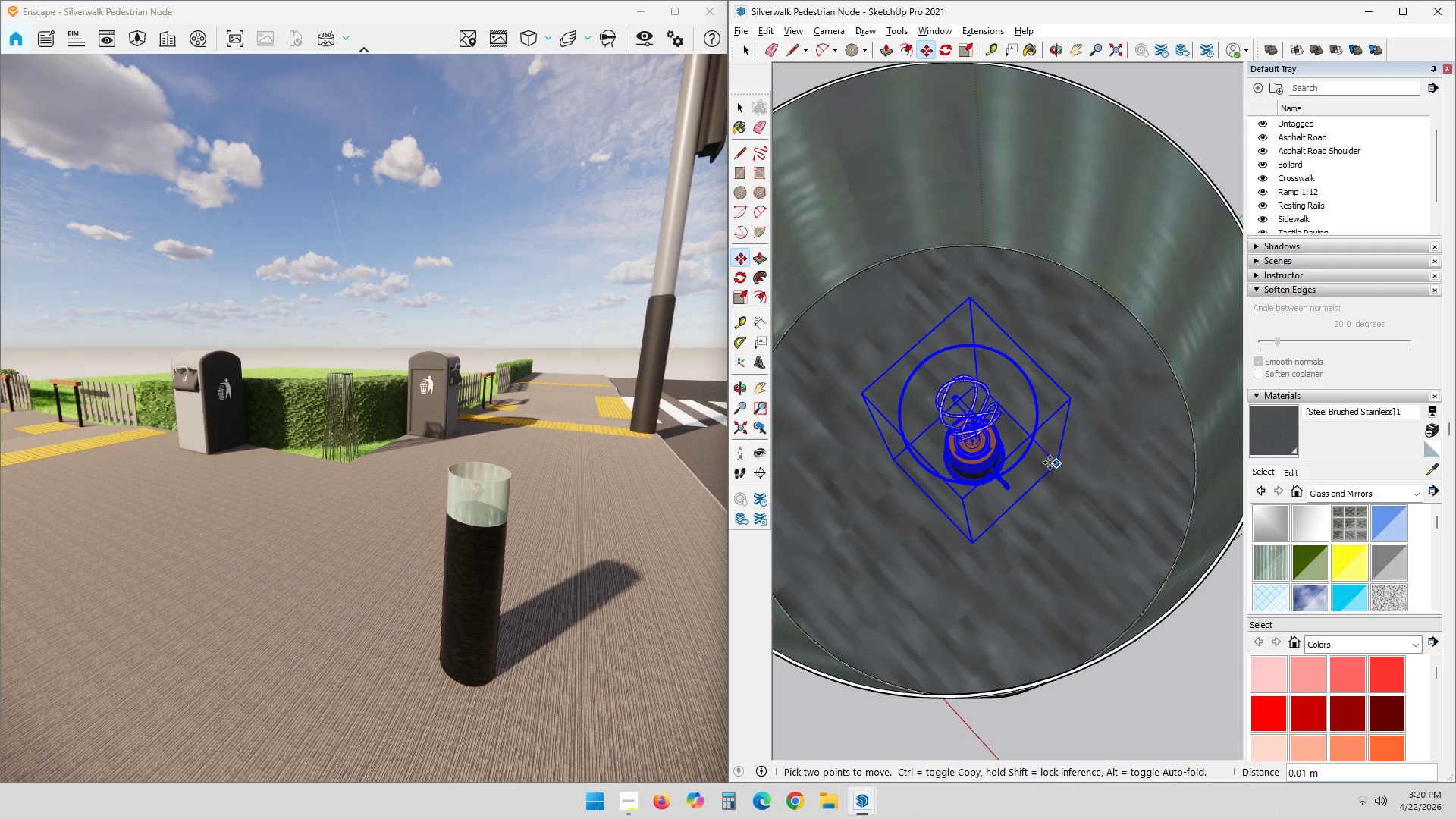 
left_click([1048, 465])
 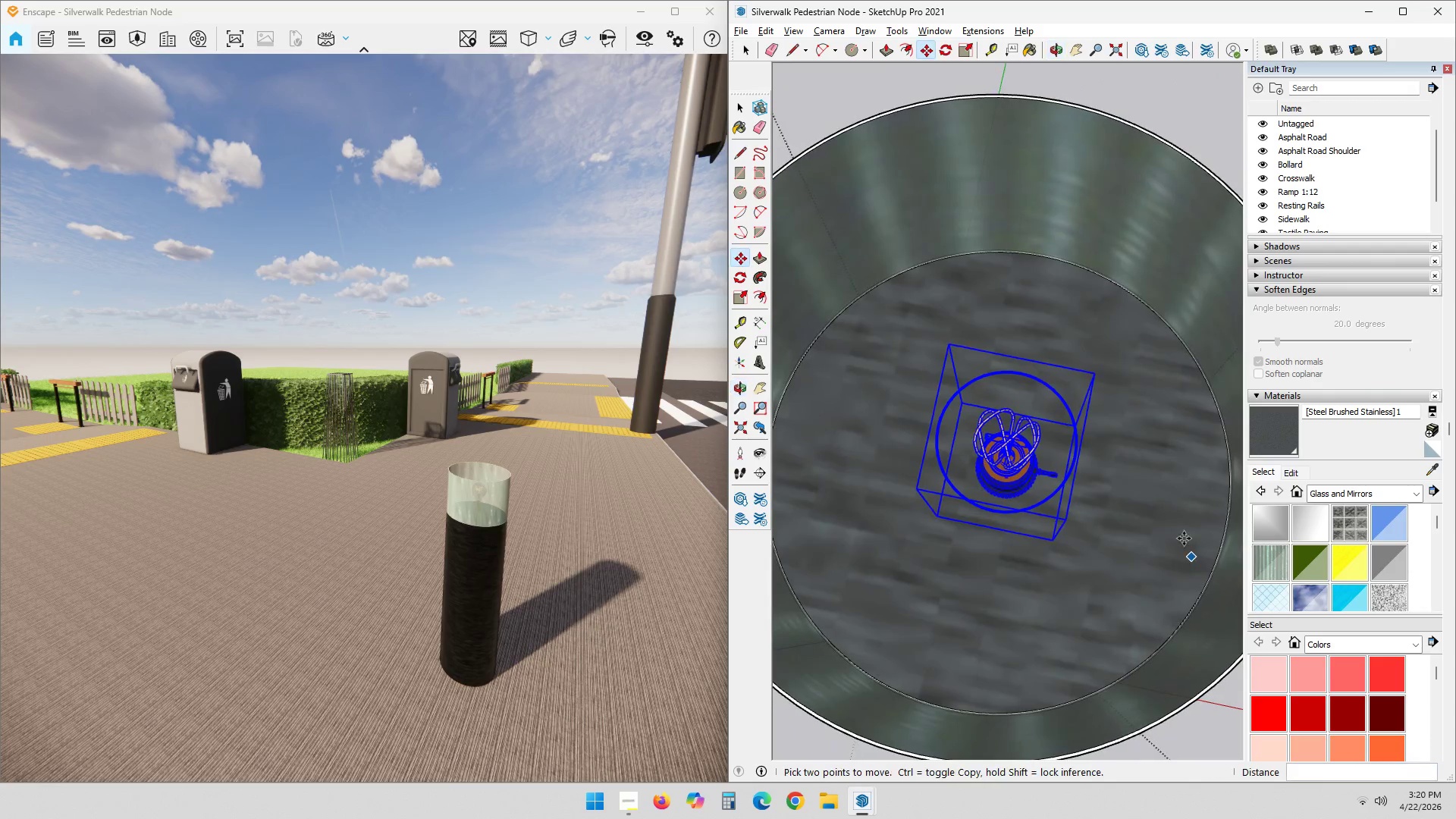 
left_click([1147, 491])
 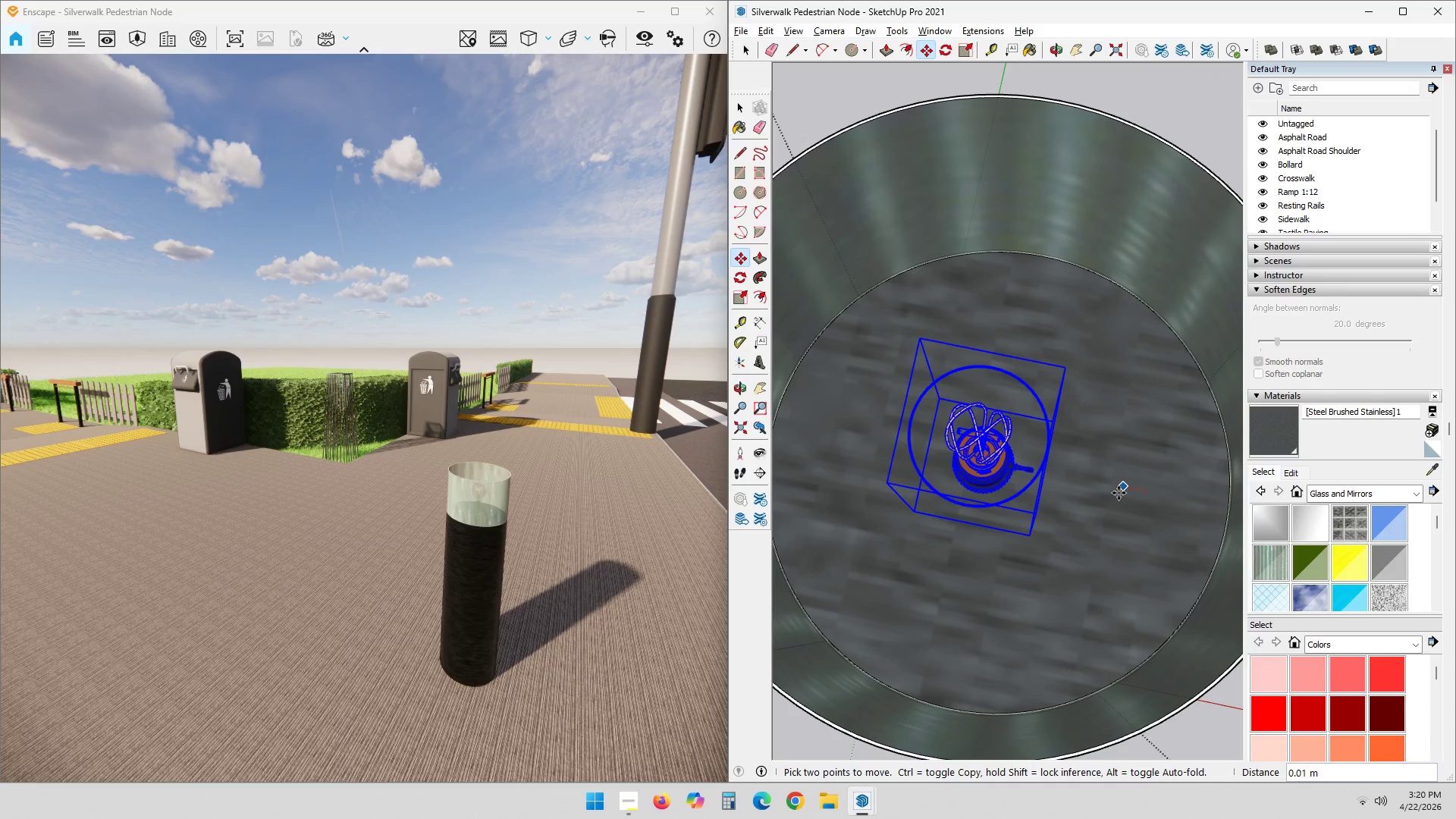 
left_click([1116, 493])
 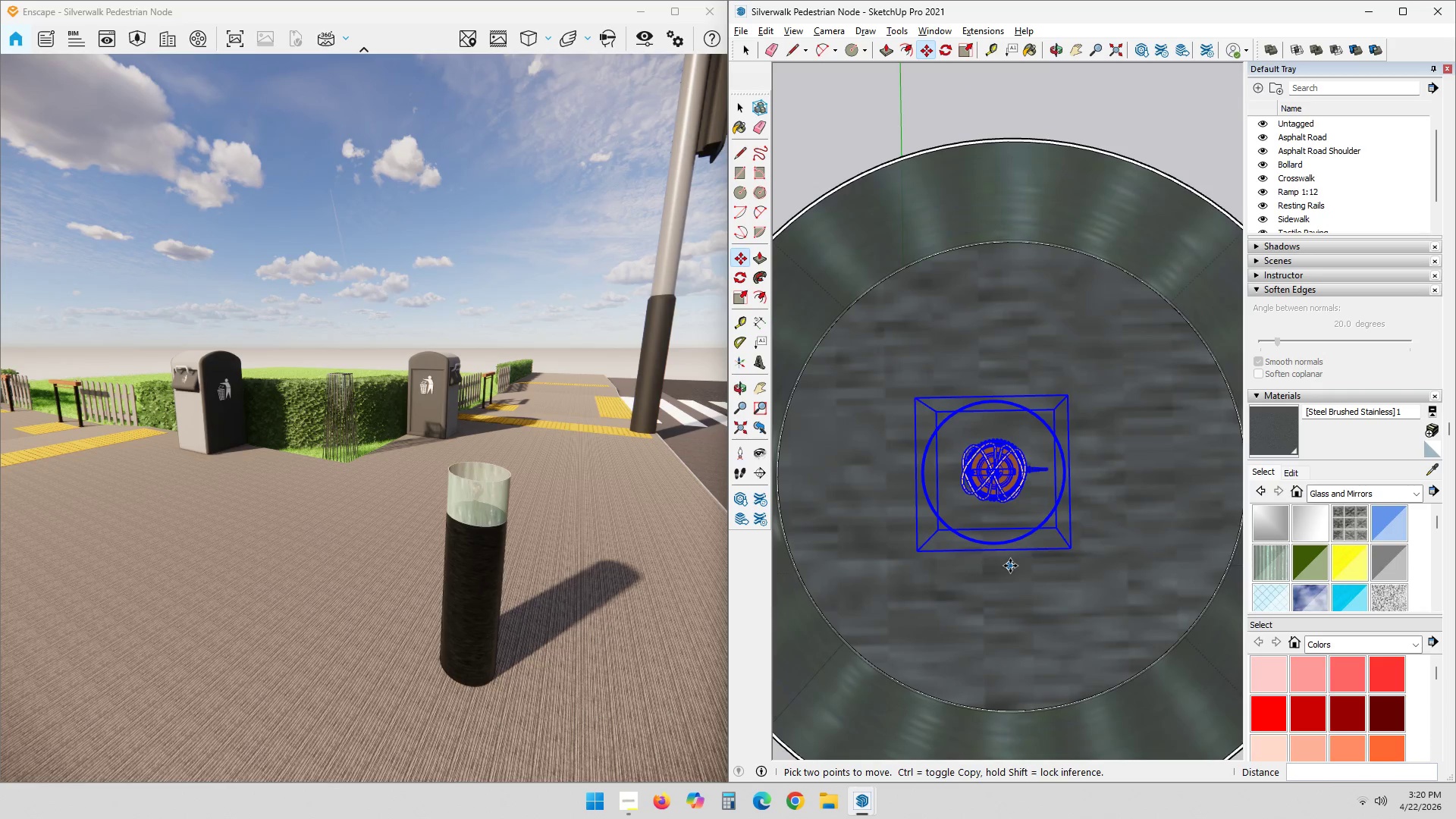 
wait(6.7)
 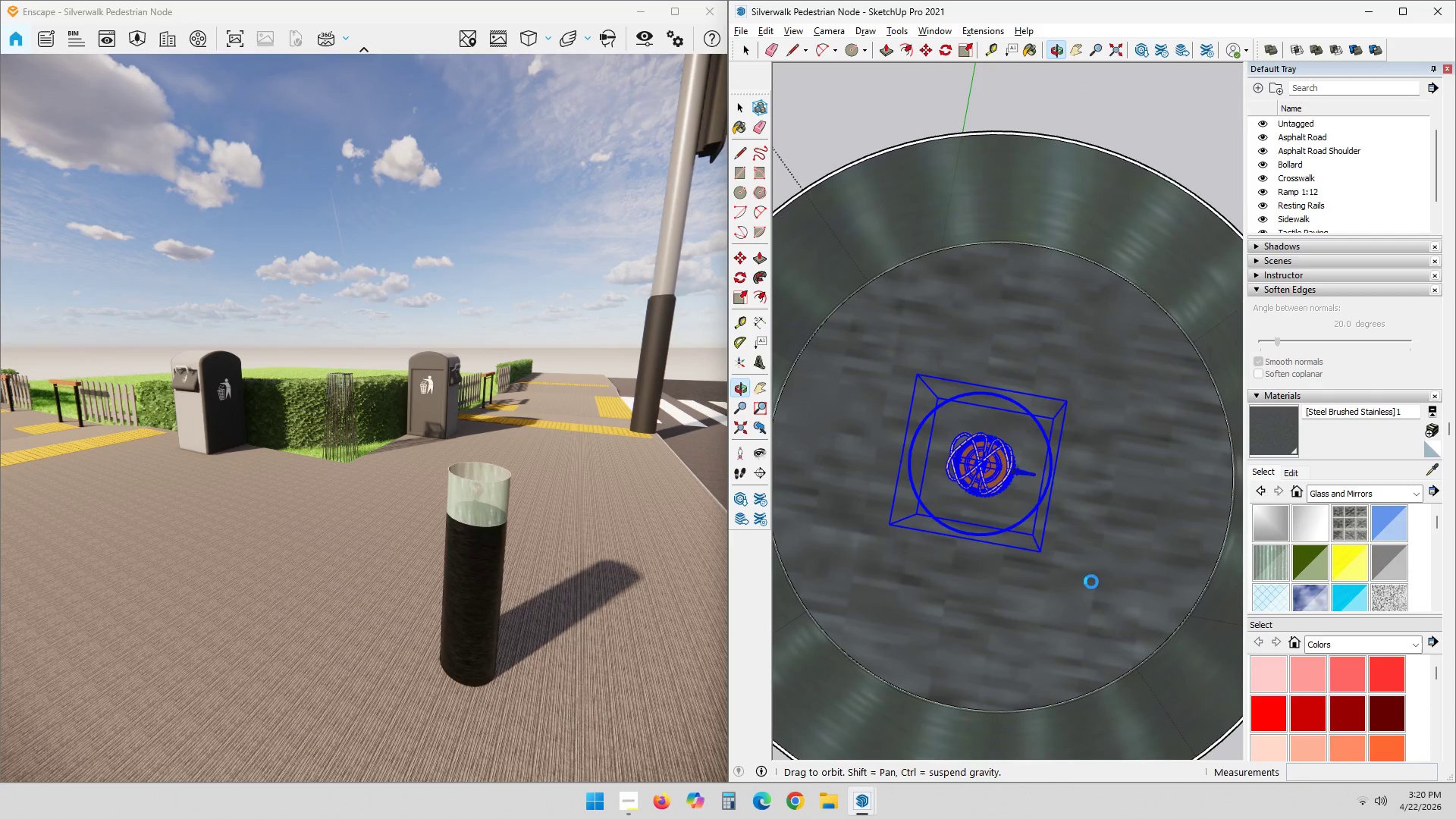 
left_click([992, 591])
 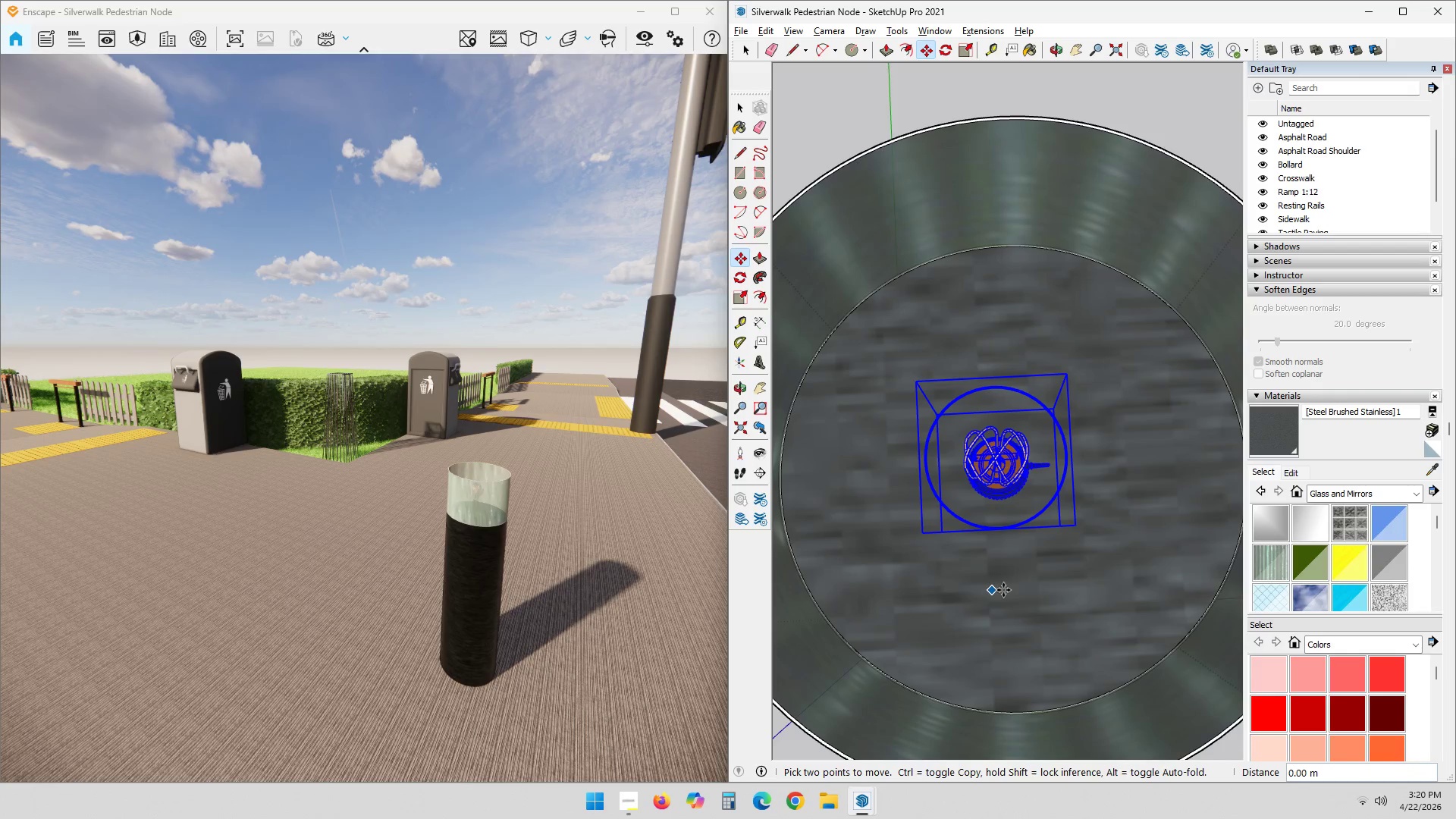 
left_click([1005, 590])
 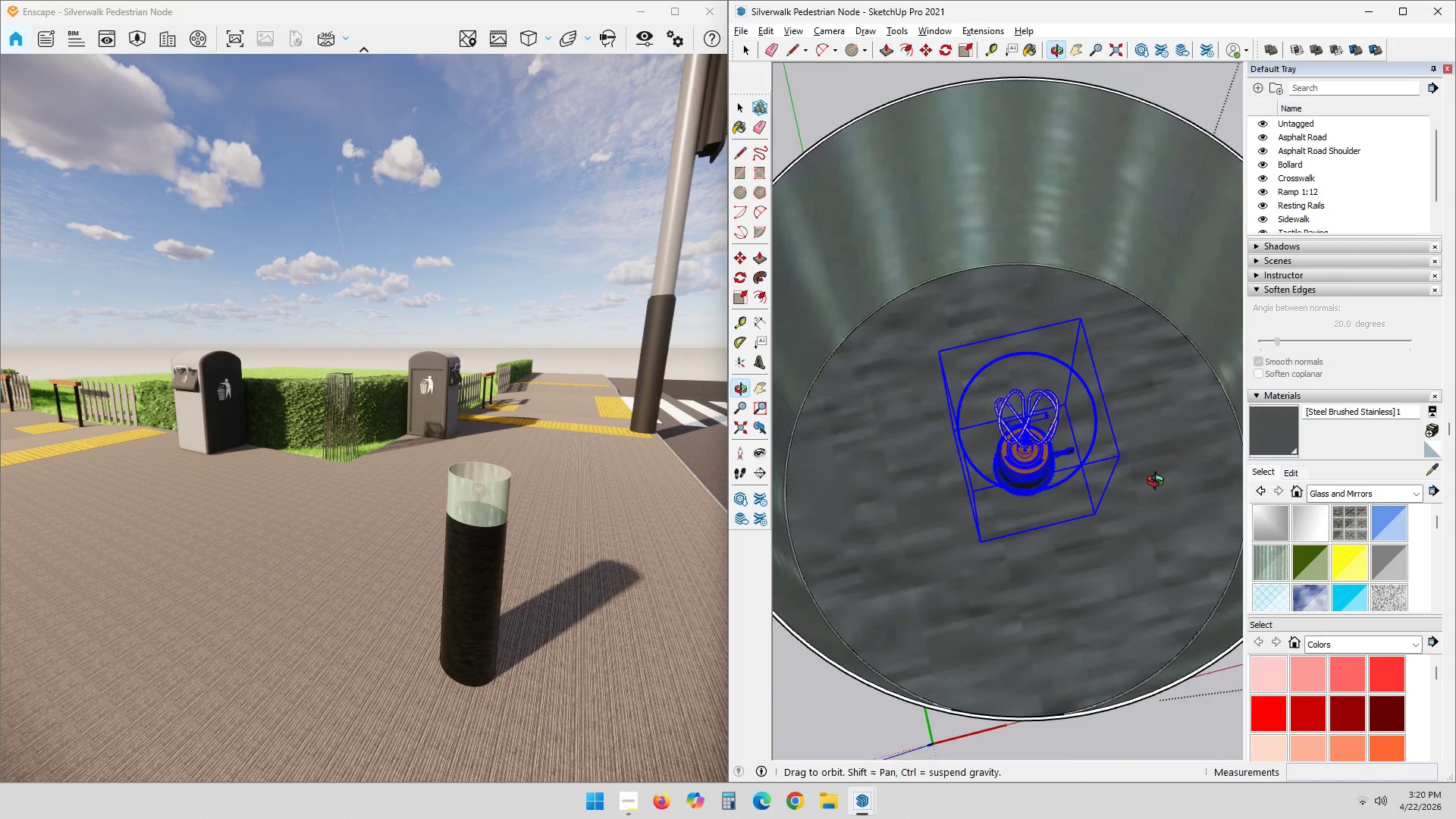 
scroll: coordinate [1003, 570], scroll_direction: down, amount: 2.0
 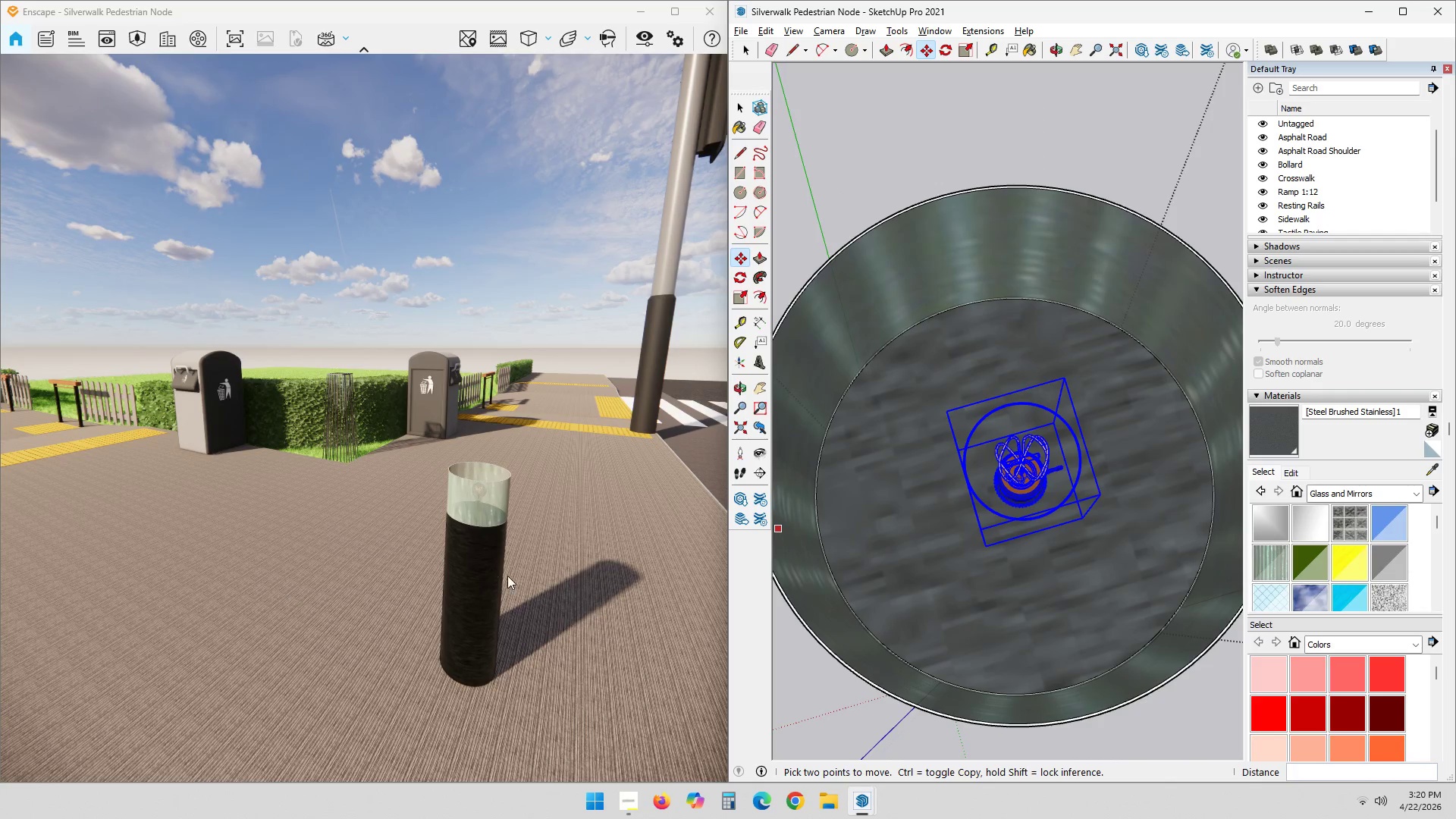 
left_click_drag(start_coordinate=[510, 576], to_coordinate=[386, 388])
 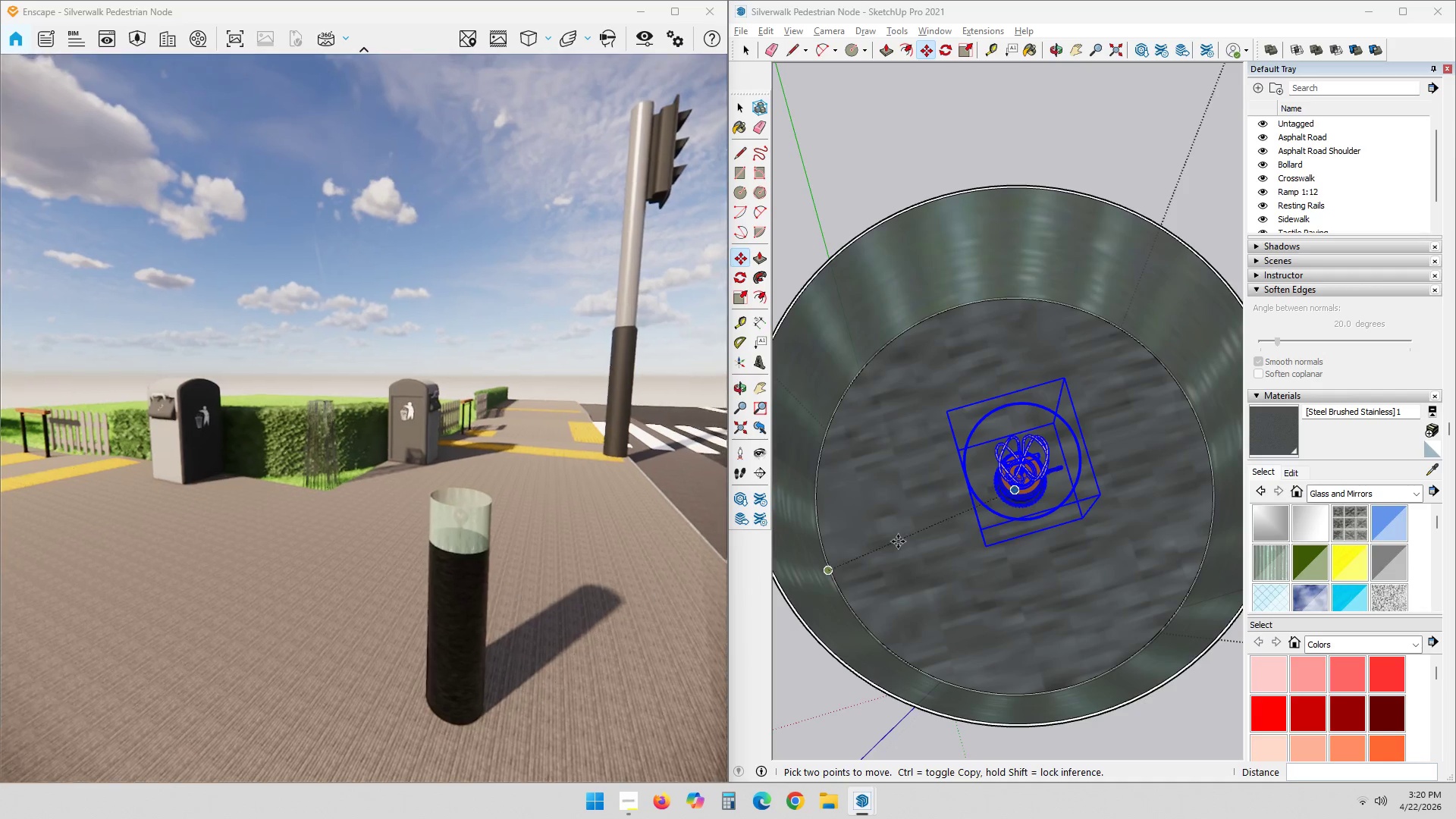 
scroll: coordinate [912, 533], scroll_direction: down, amount: 2.0
 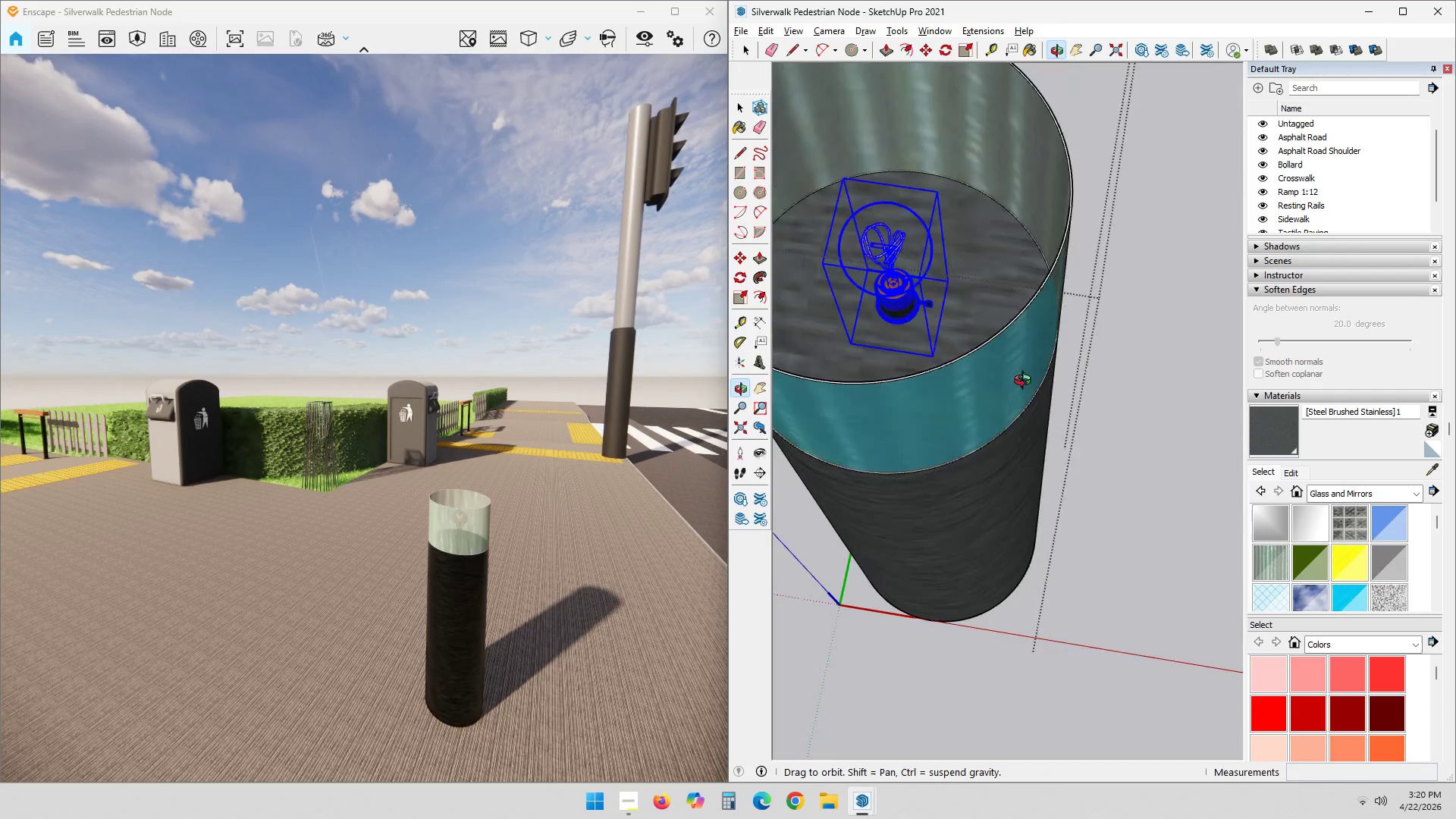 
hold_key(key=ShiftLeft, duration=0.61)
 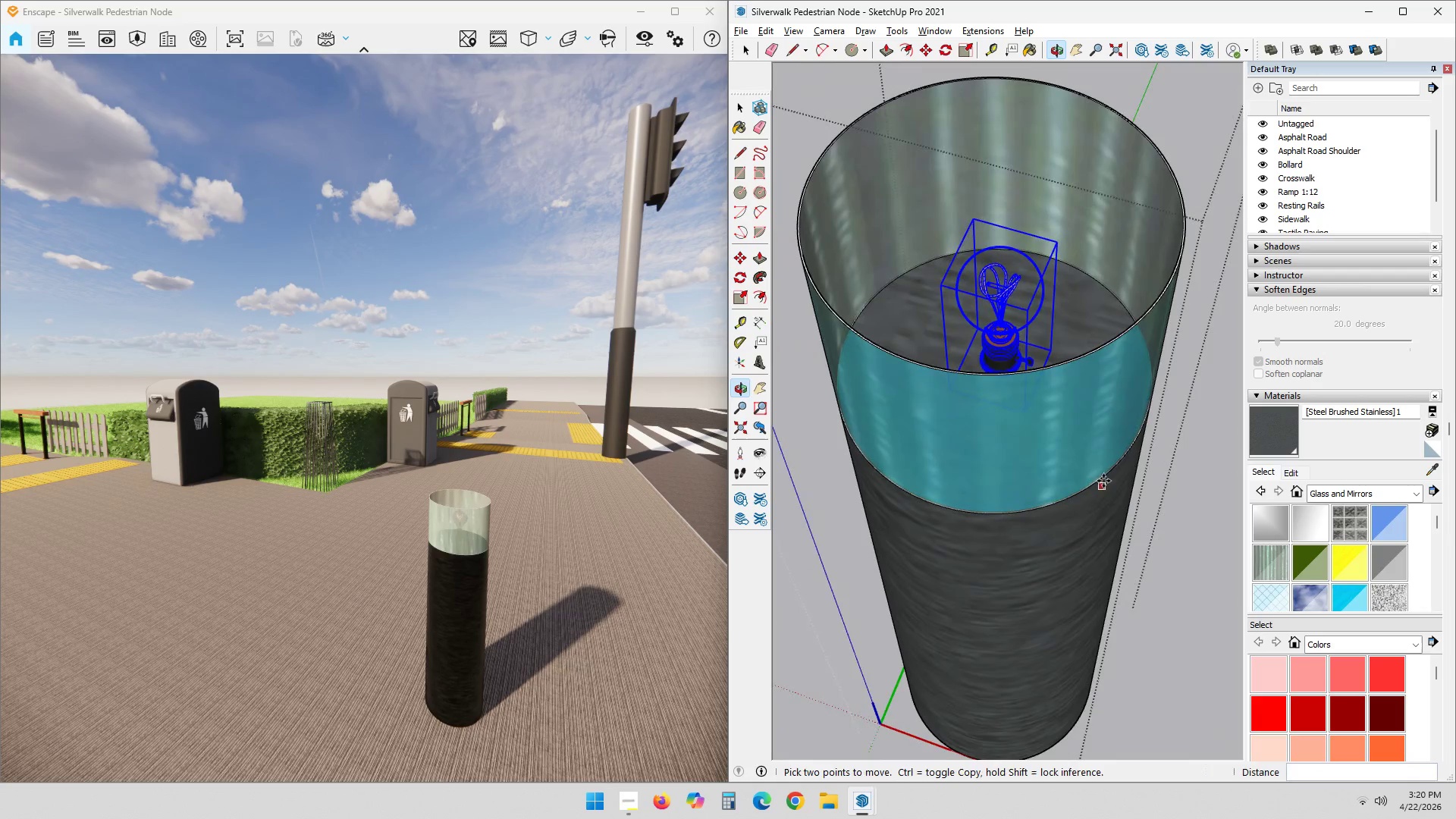 
key(Space)
 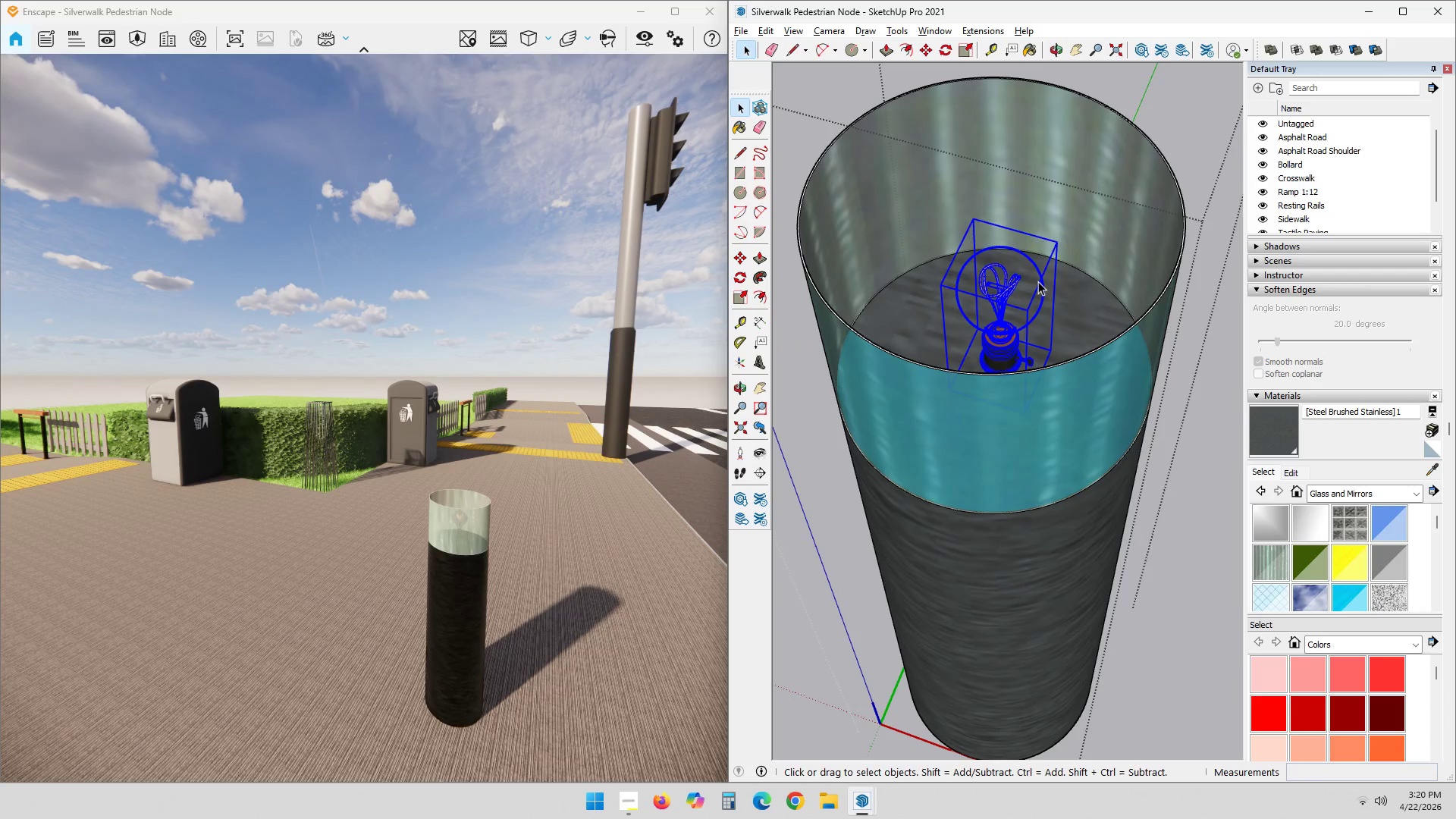 
double_click([1038, 281])
 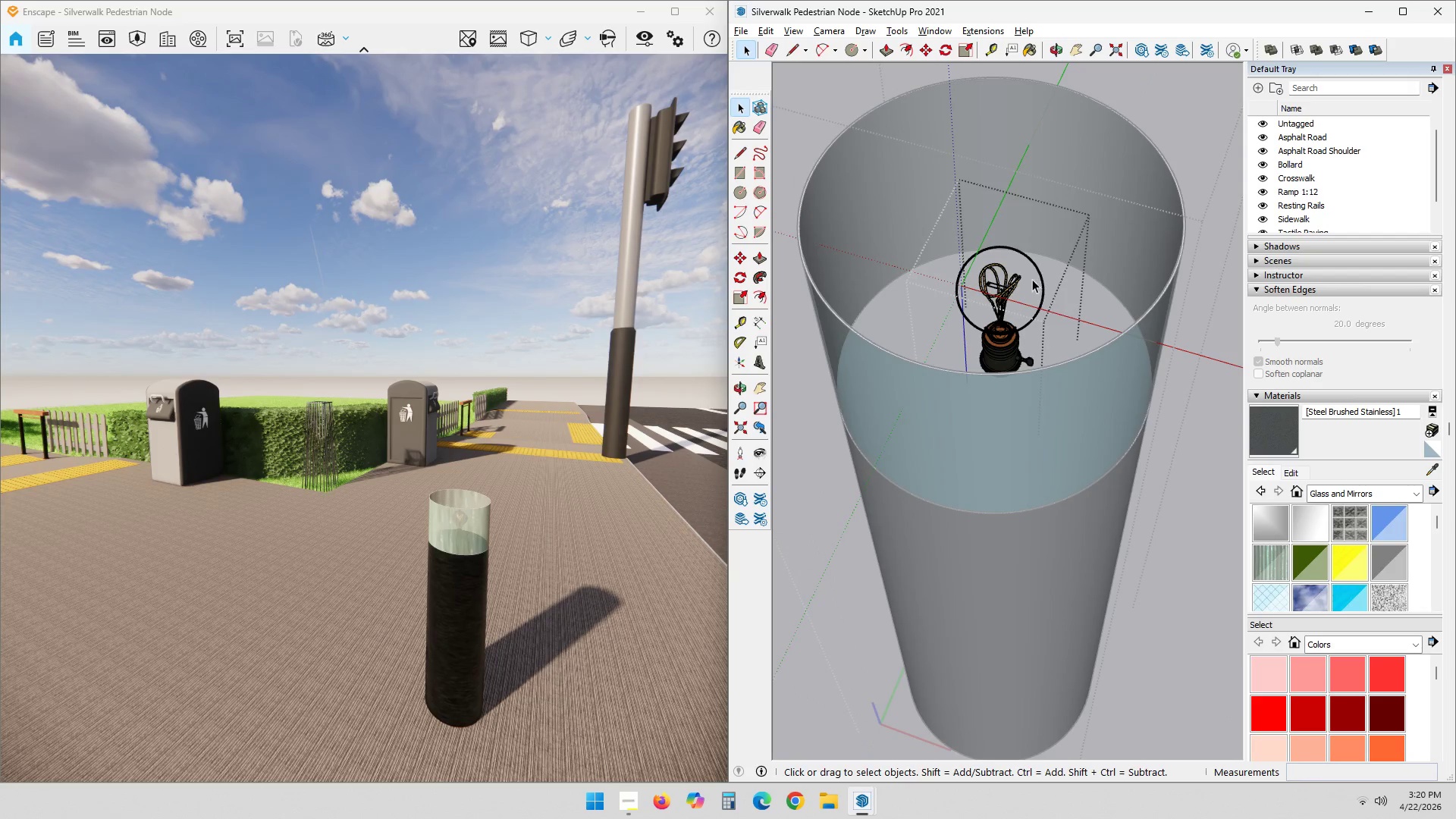 
triple_click([1031, 279])
 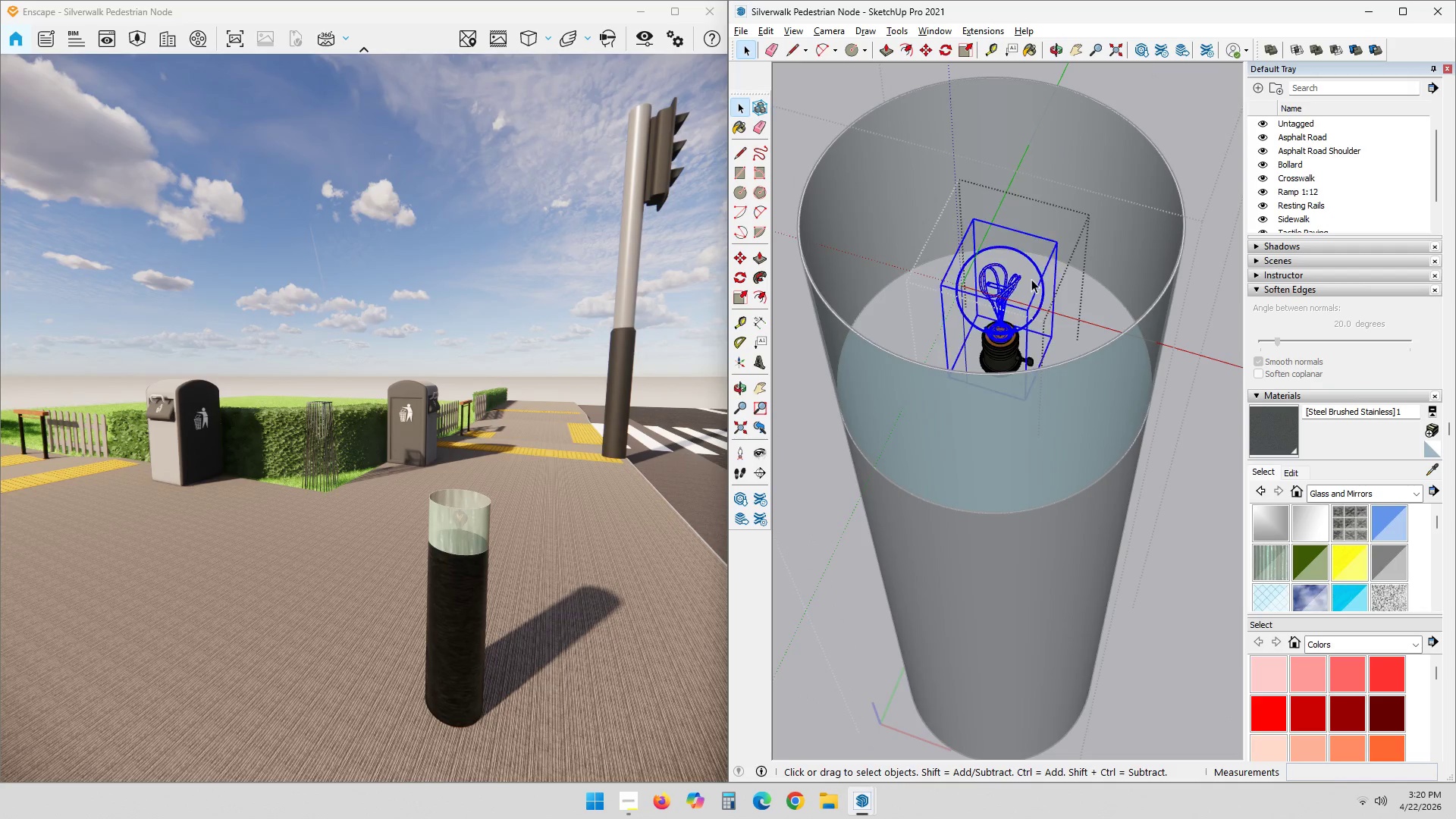 
triple_click([1031, 279])
 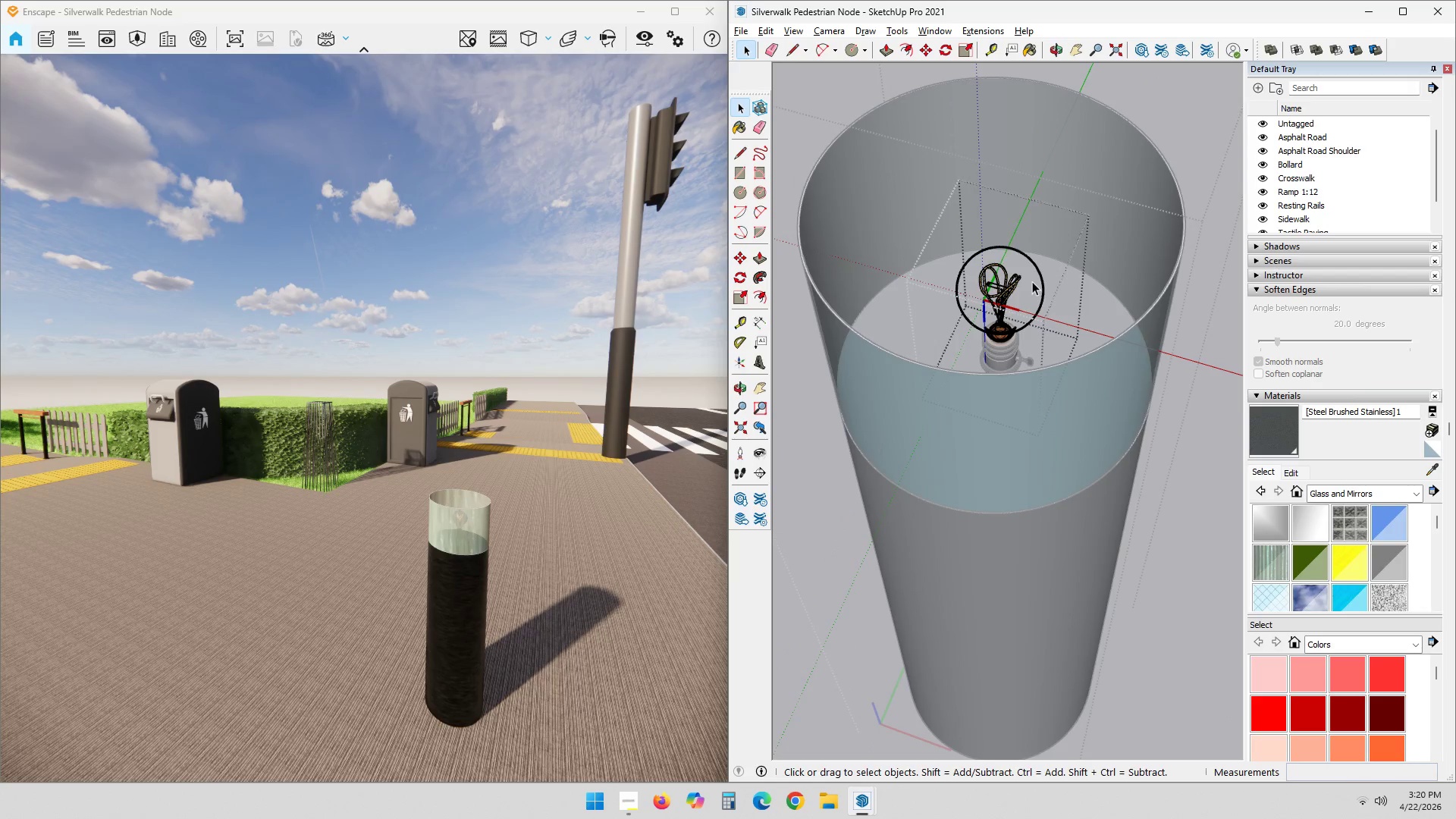 
triple_click([1032, 281])
 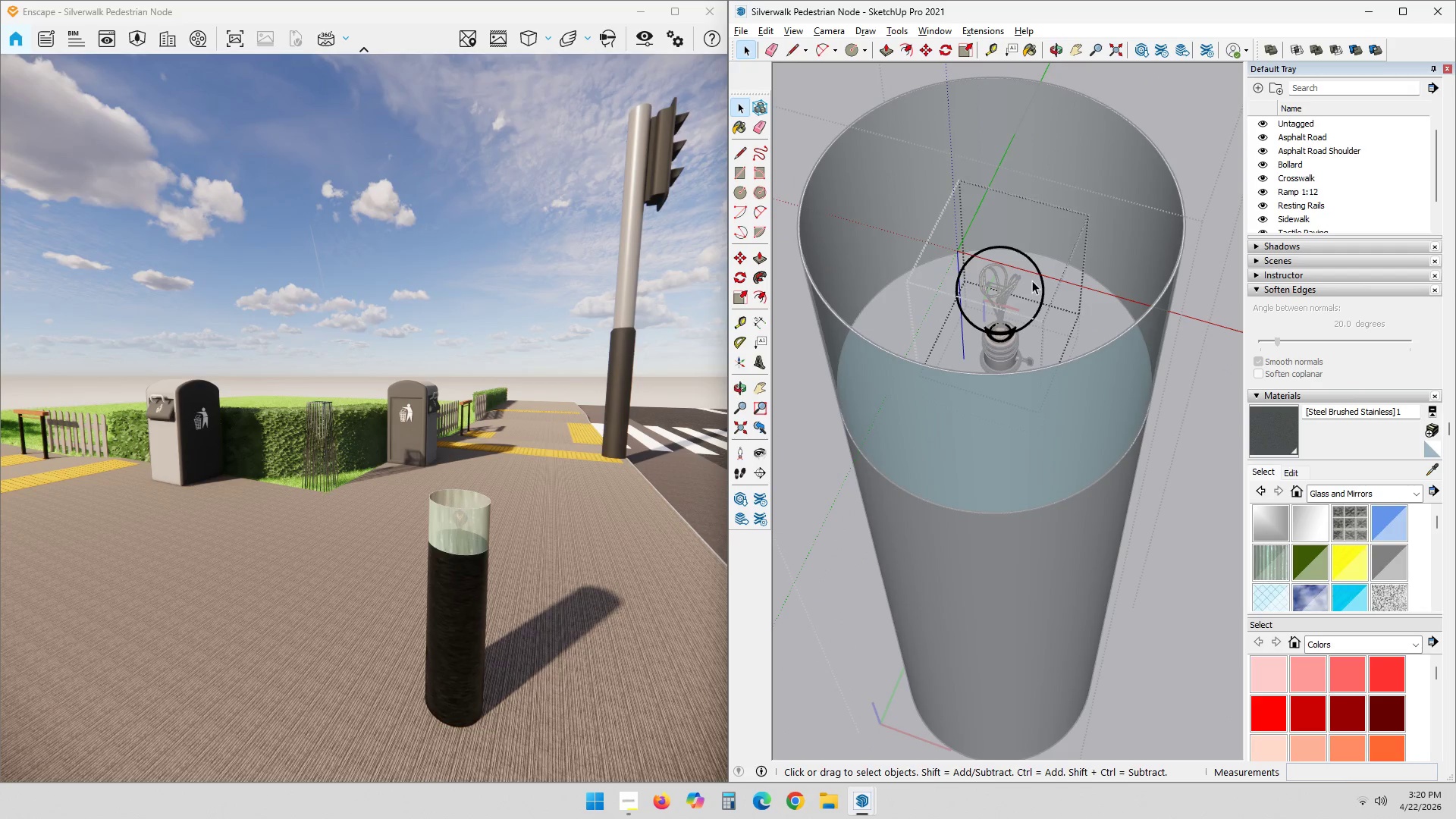 
triple_click([1031, 280])
 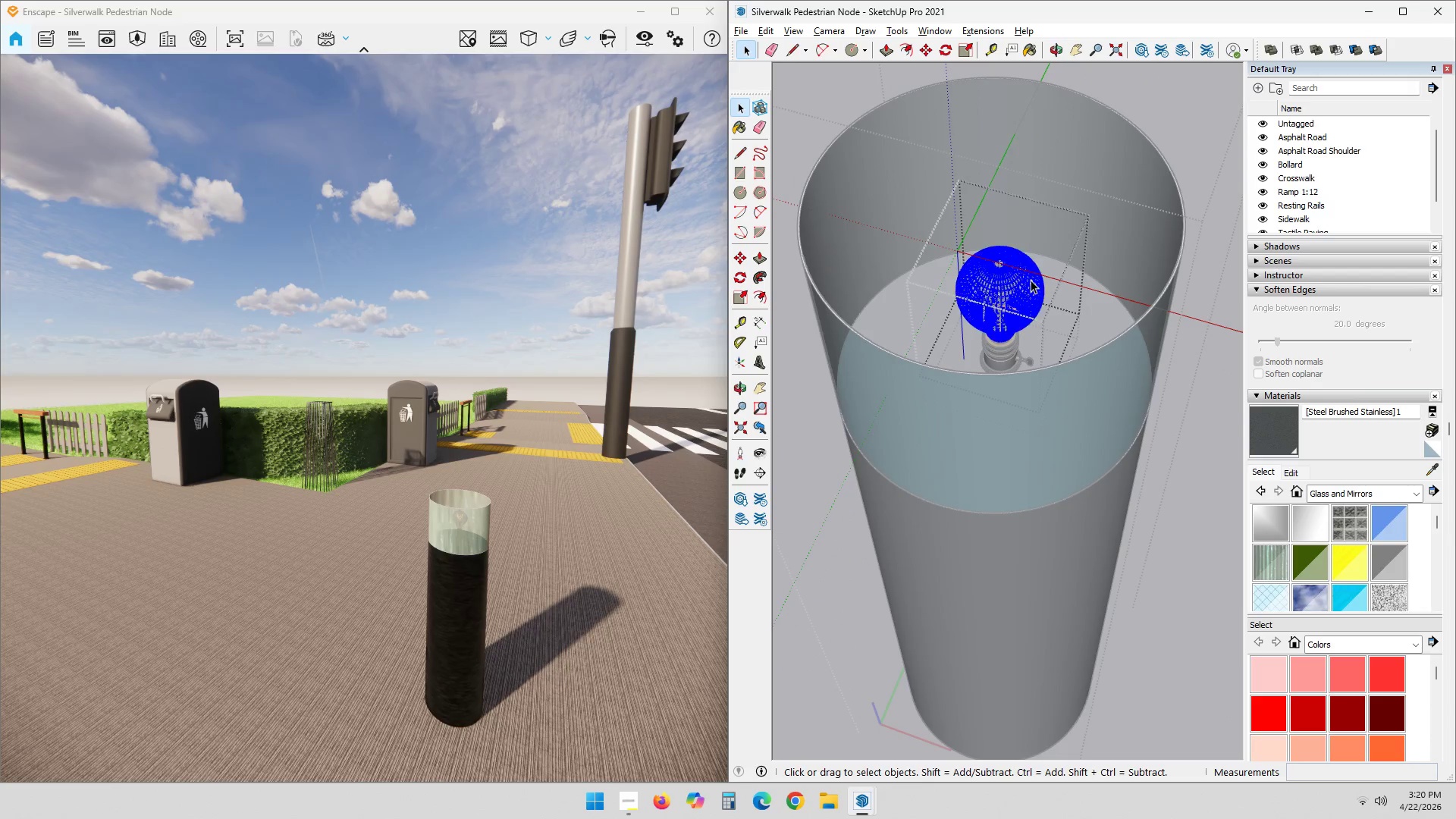 
triple_click([1031, 280])
 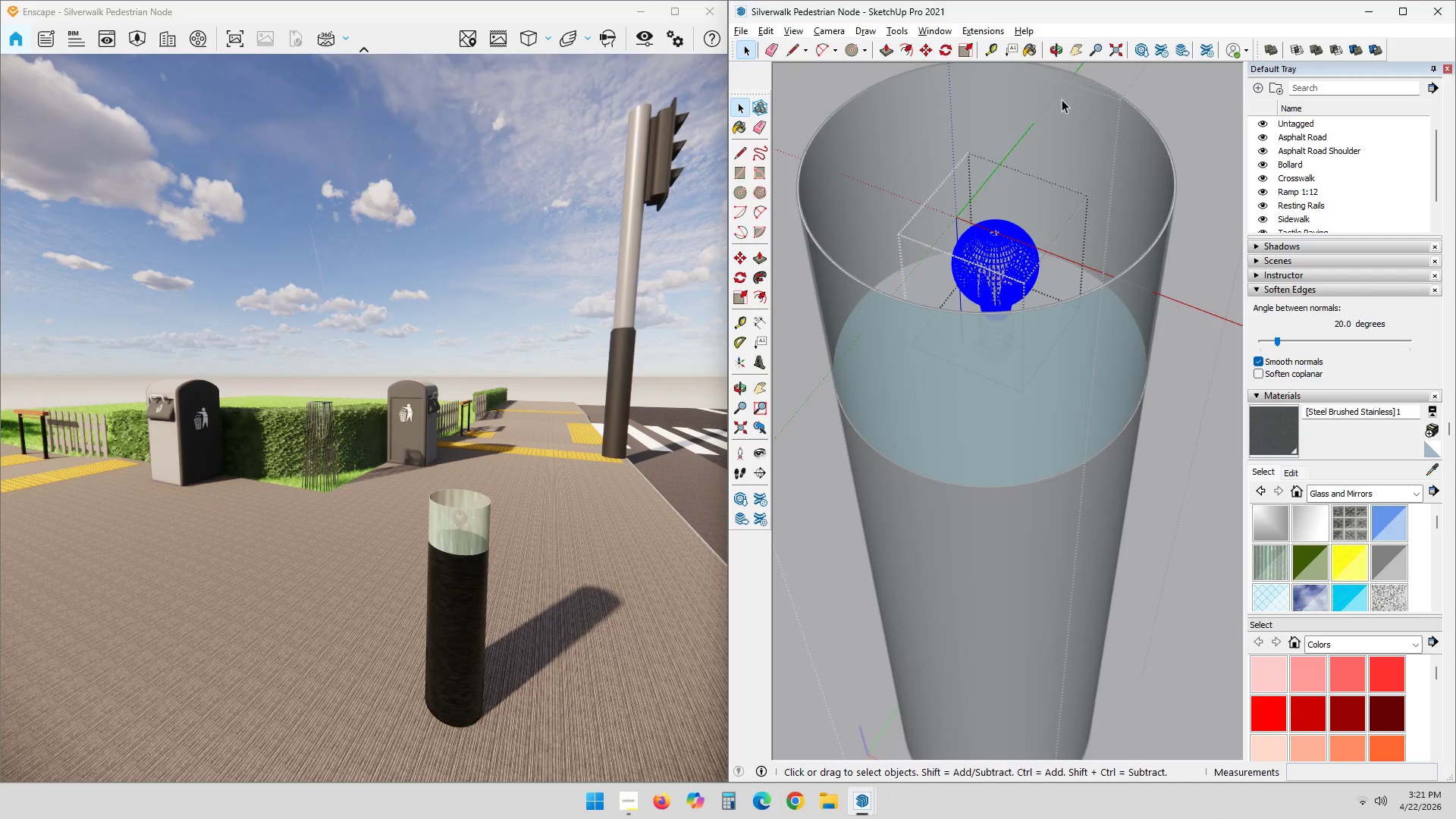 
left_click([976, 27])
 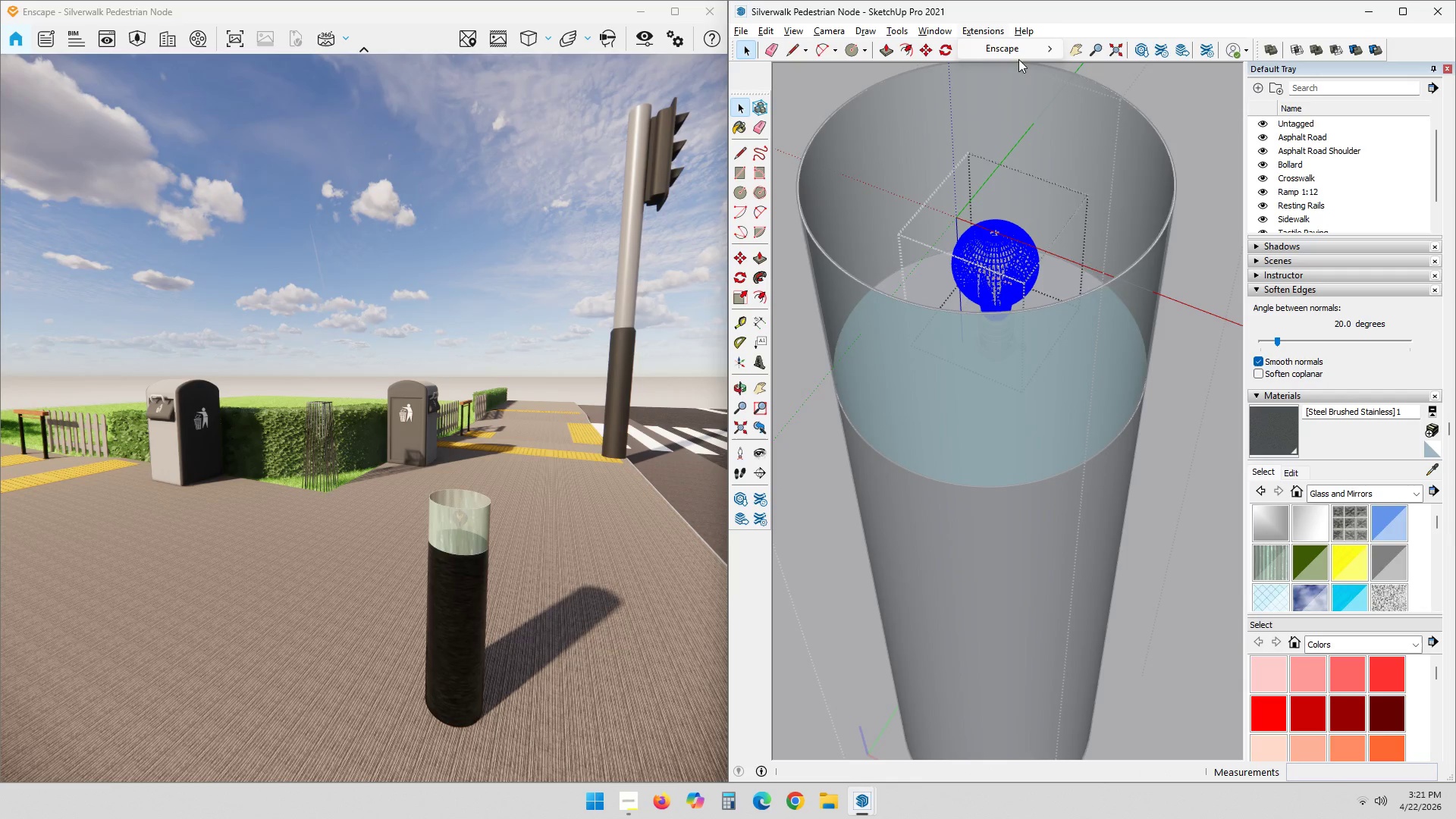 
left_click([1018, 47])
 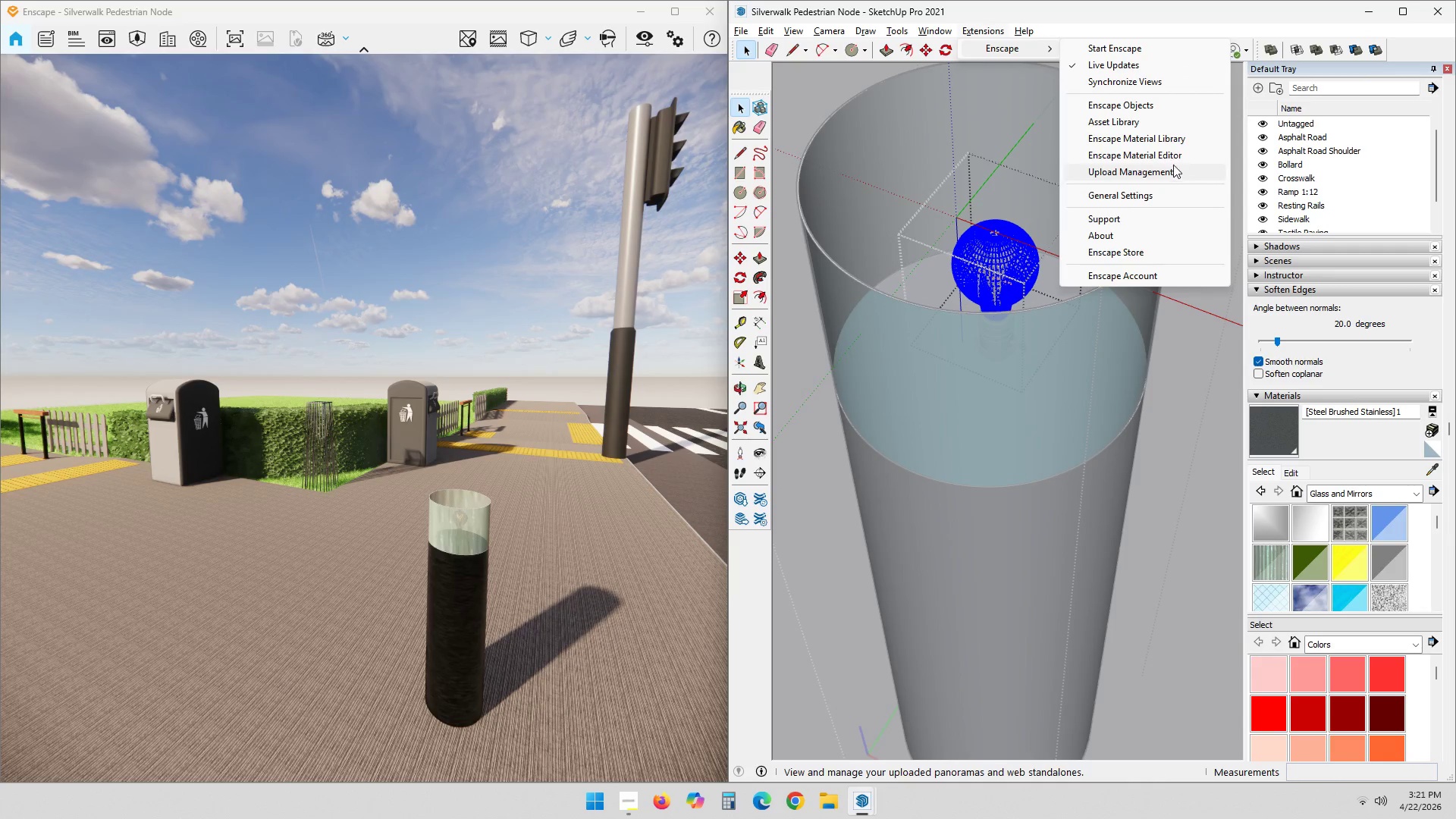 
left_click([1181, 156])
 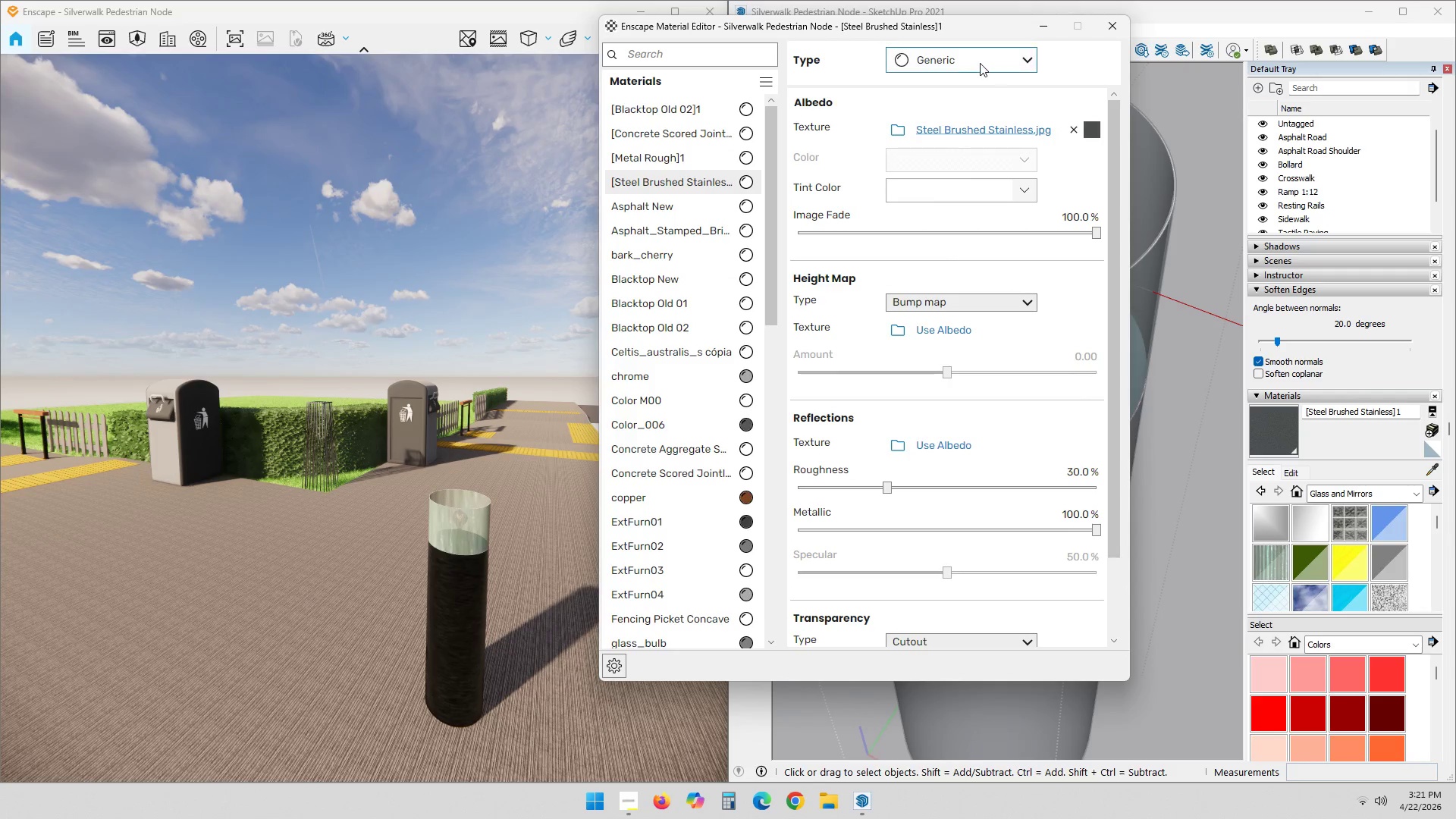 
left_click([980, 63])
 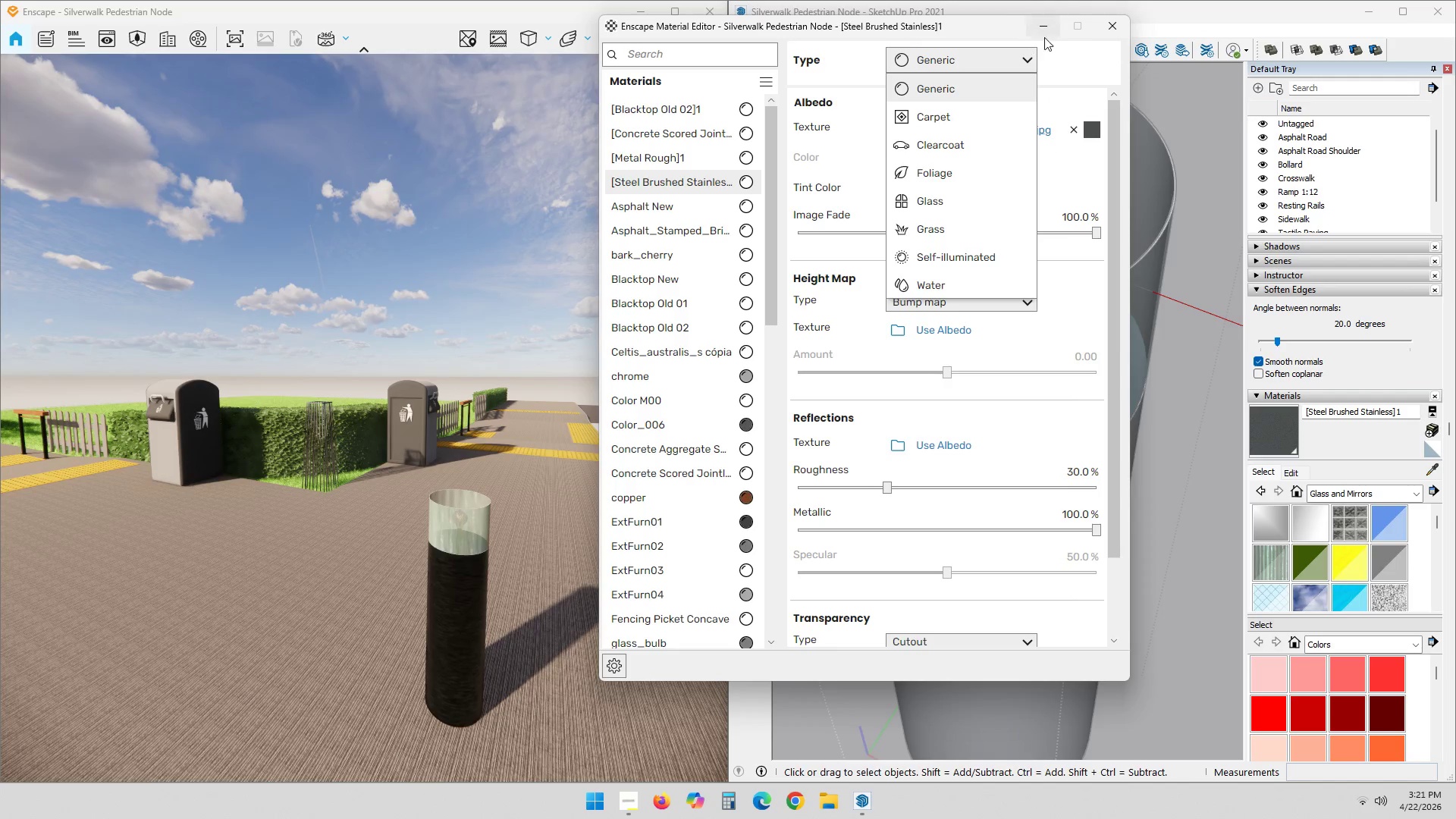 
left_click_drag(start_coordinate=[1011, 34], to_coordinate=[835, 83])
 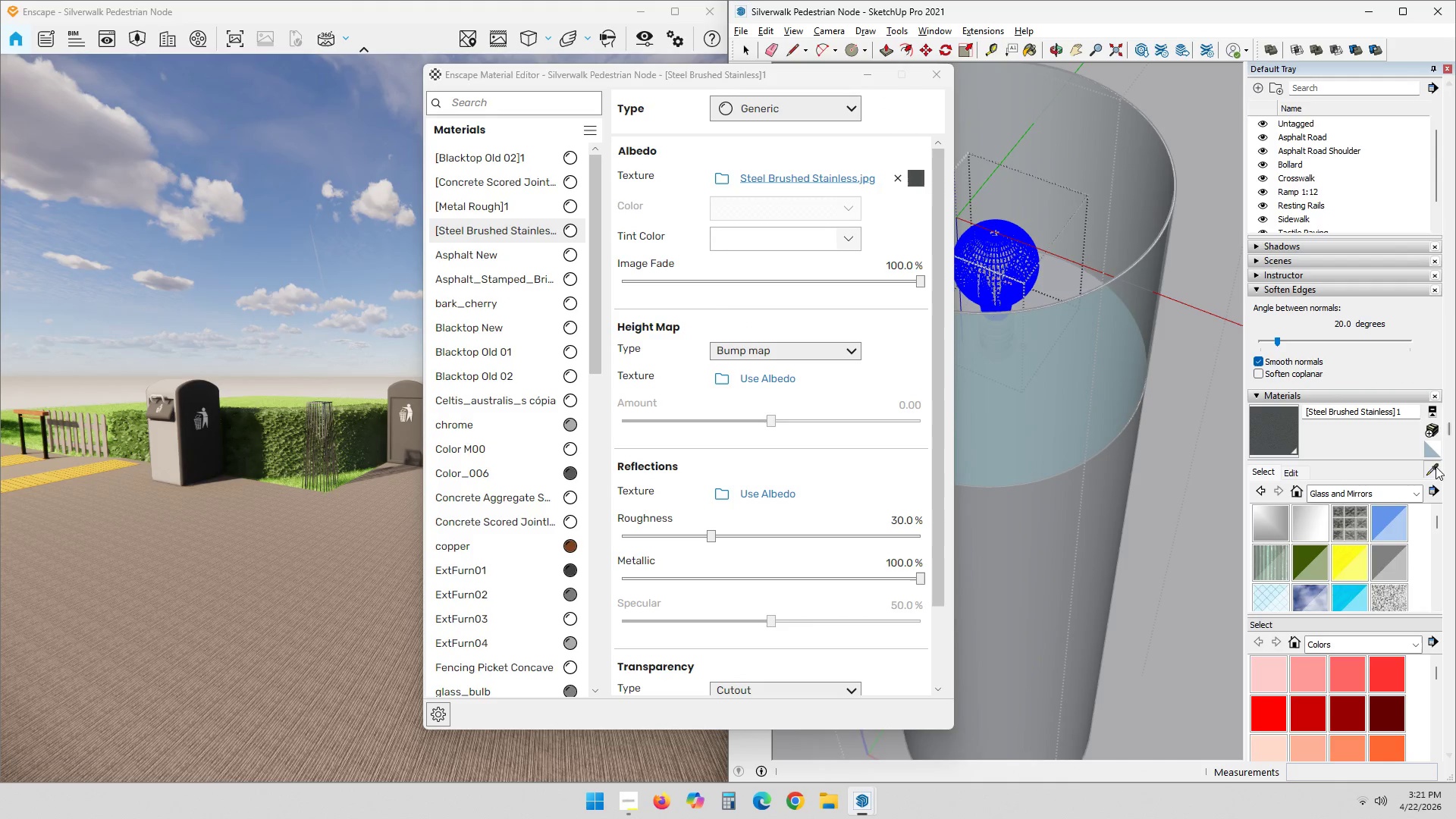 
left_click([1003, 261])
 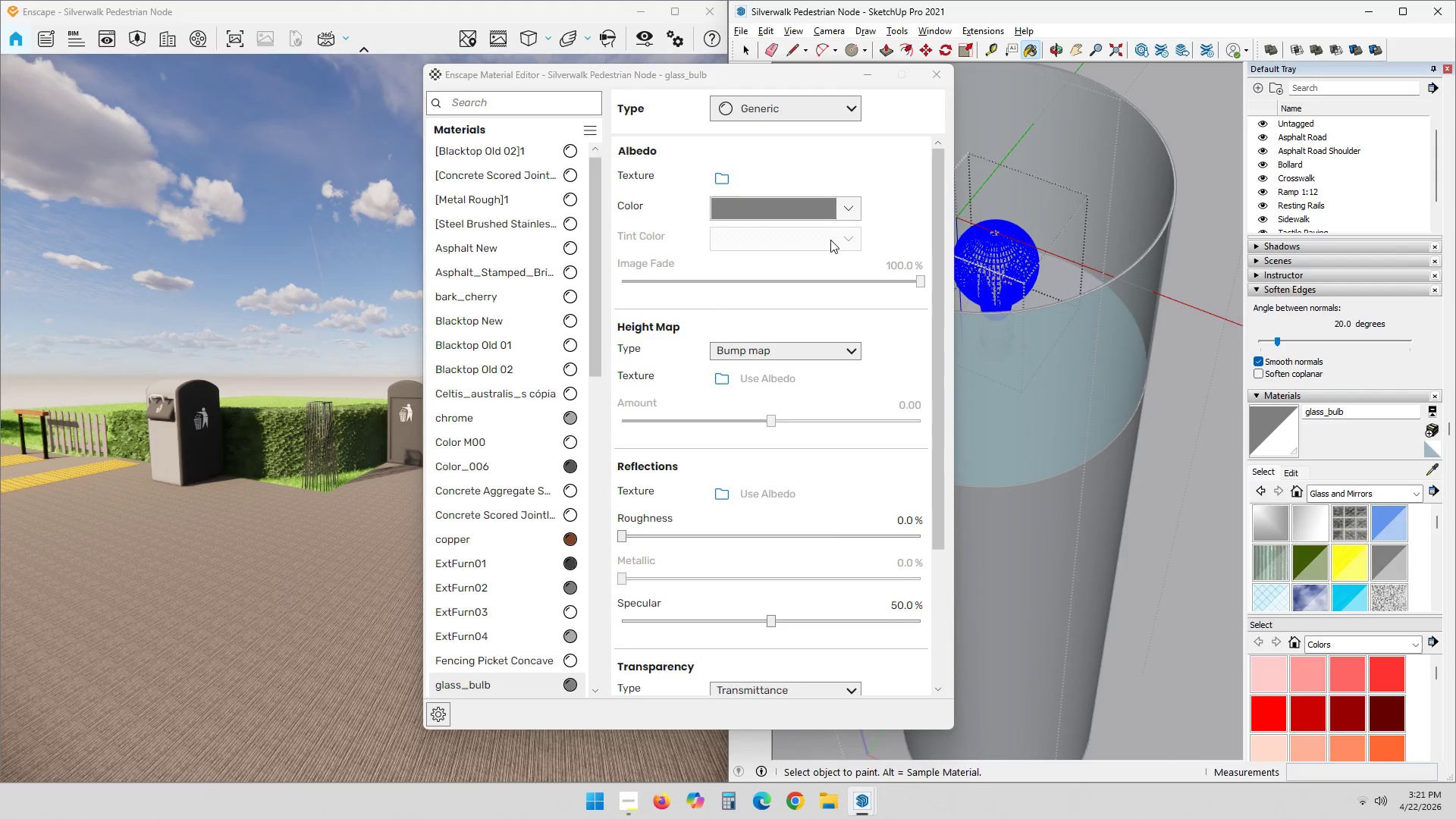 
left_click([828, 116])
 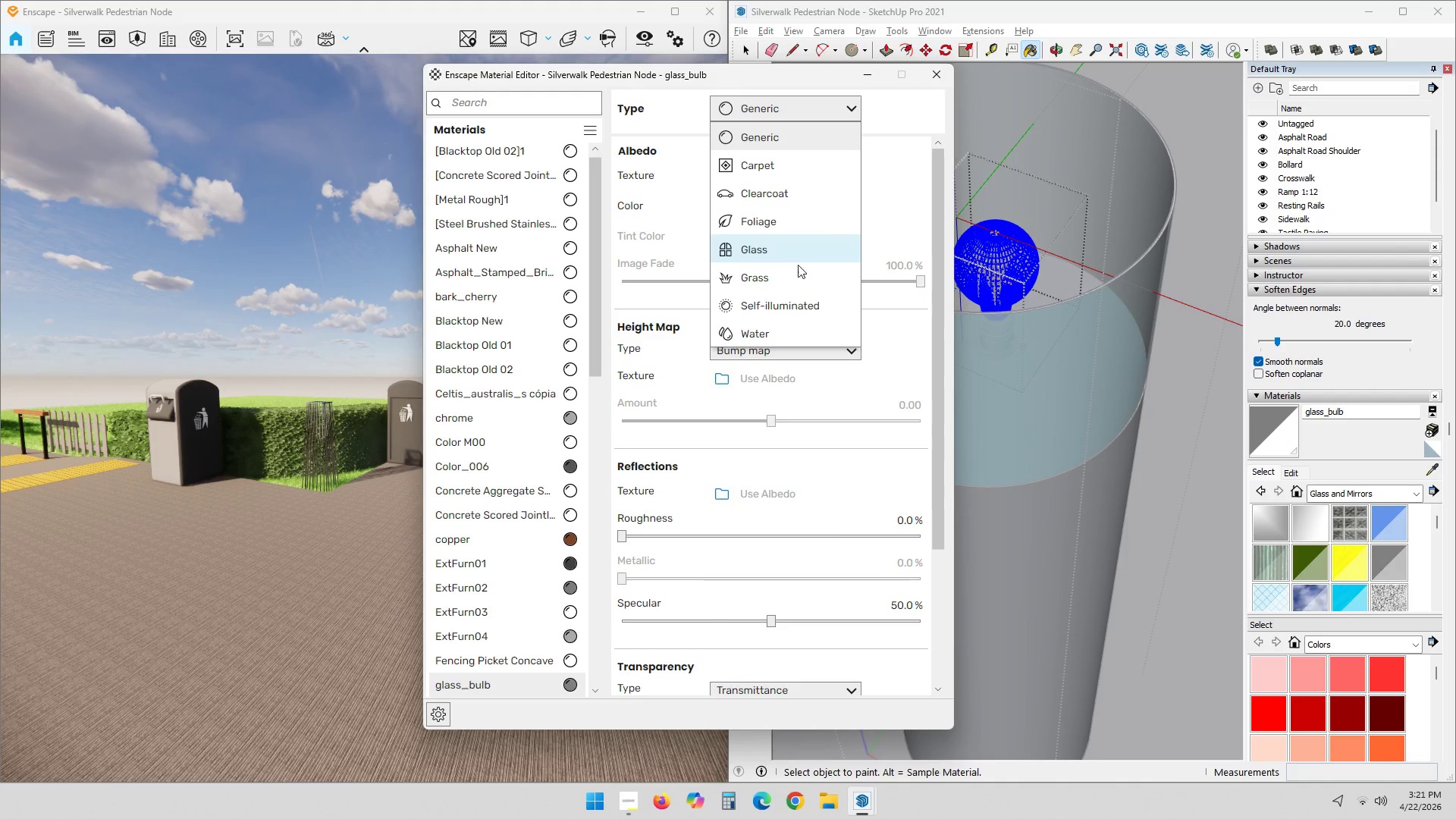 
left_click([796, 303])
 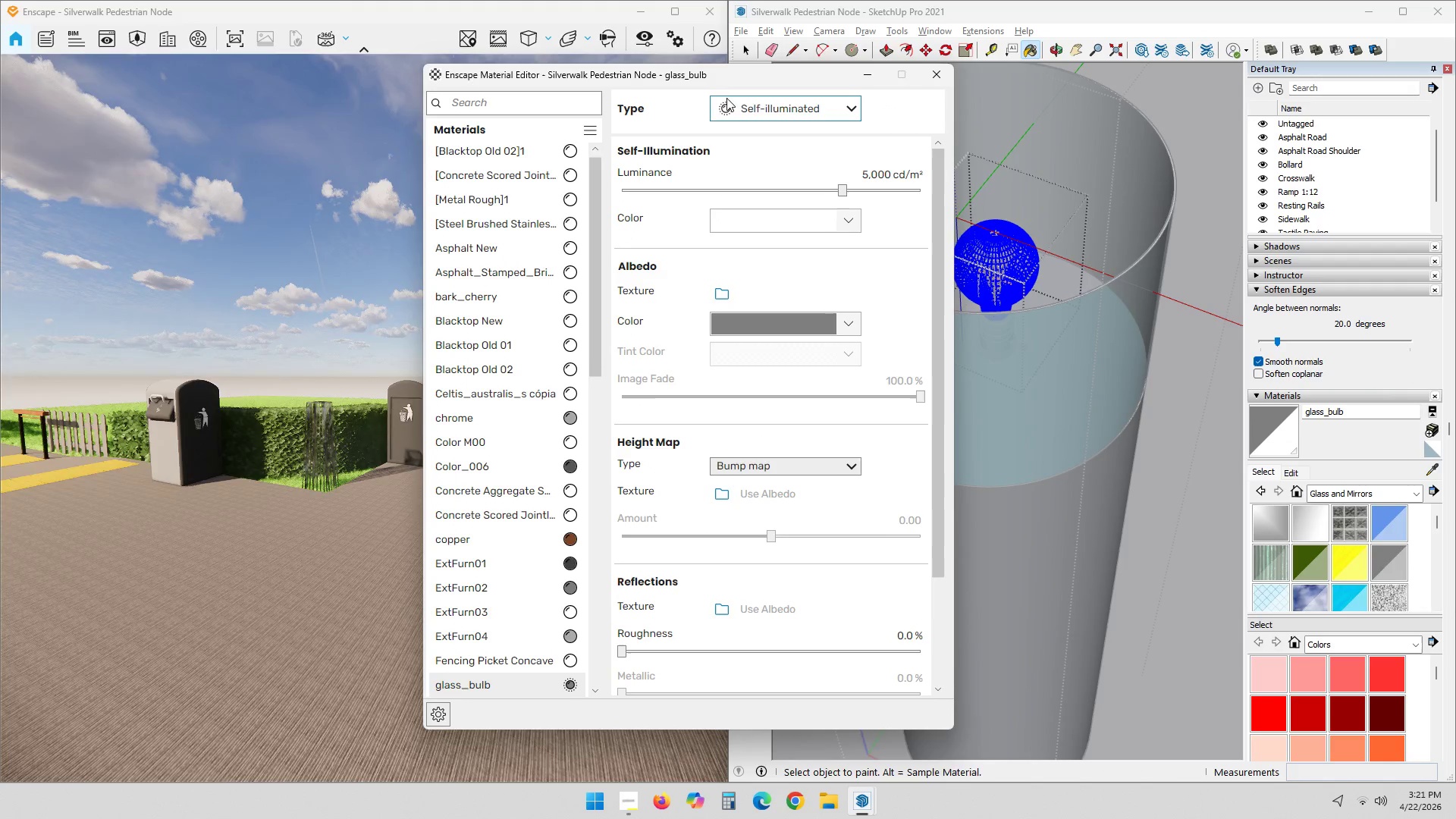 
left_click_drag(start_coordinate=[726, 82], to_coordinate=[1065, 96])
 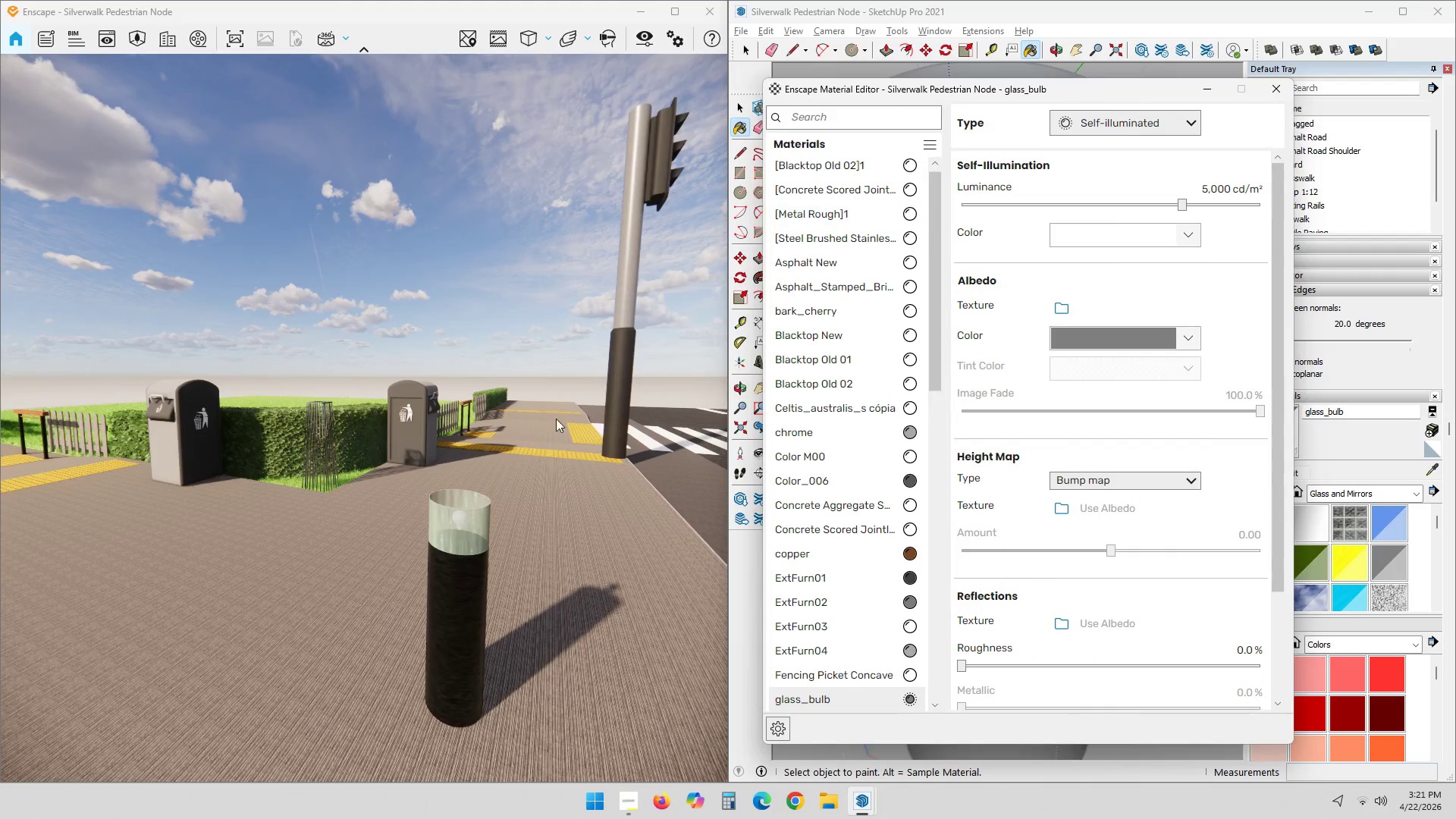 
hold_key(key=ShiftLeft, duration=0.92)
 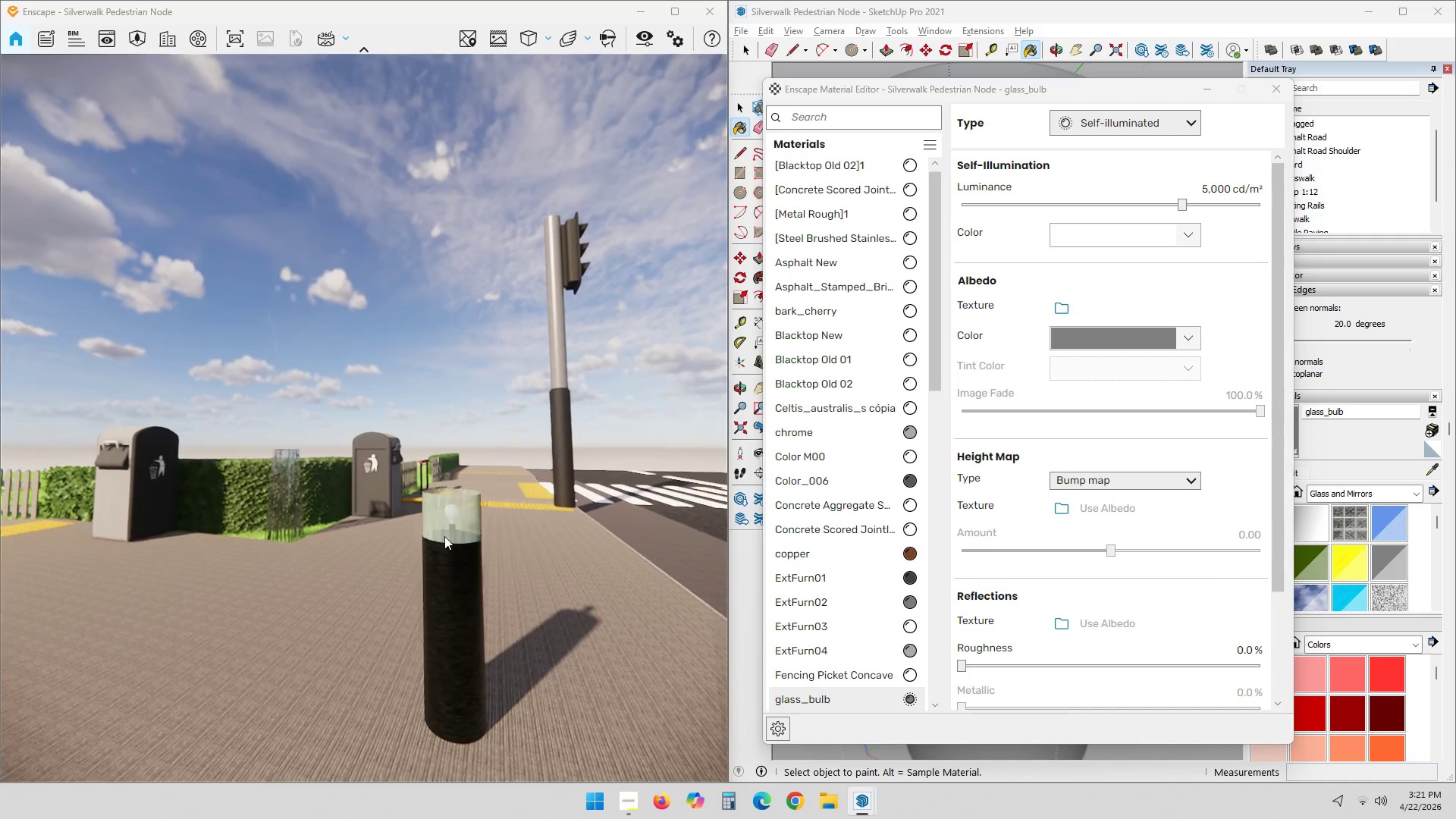 
hold_key(key=ShiftLeft, duration=0.58)
left_click_drag(start_coordinate=[478, 463], to_coordinate=[328, 479])
 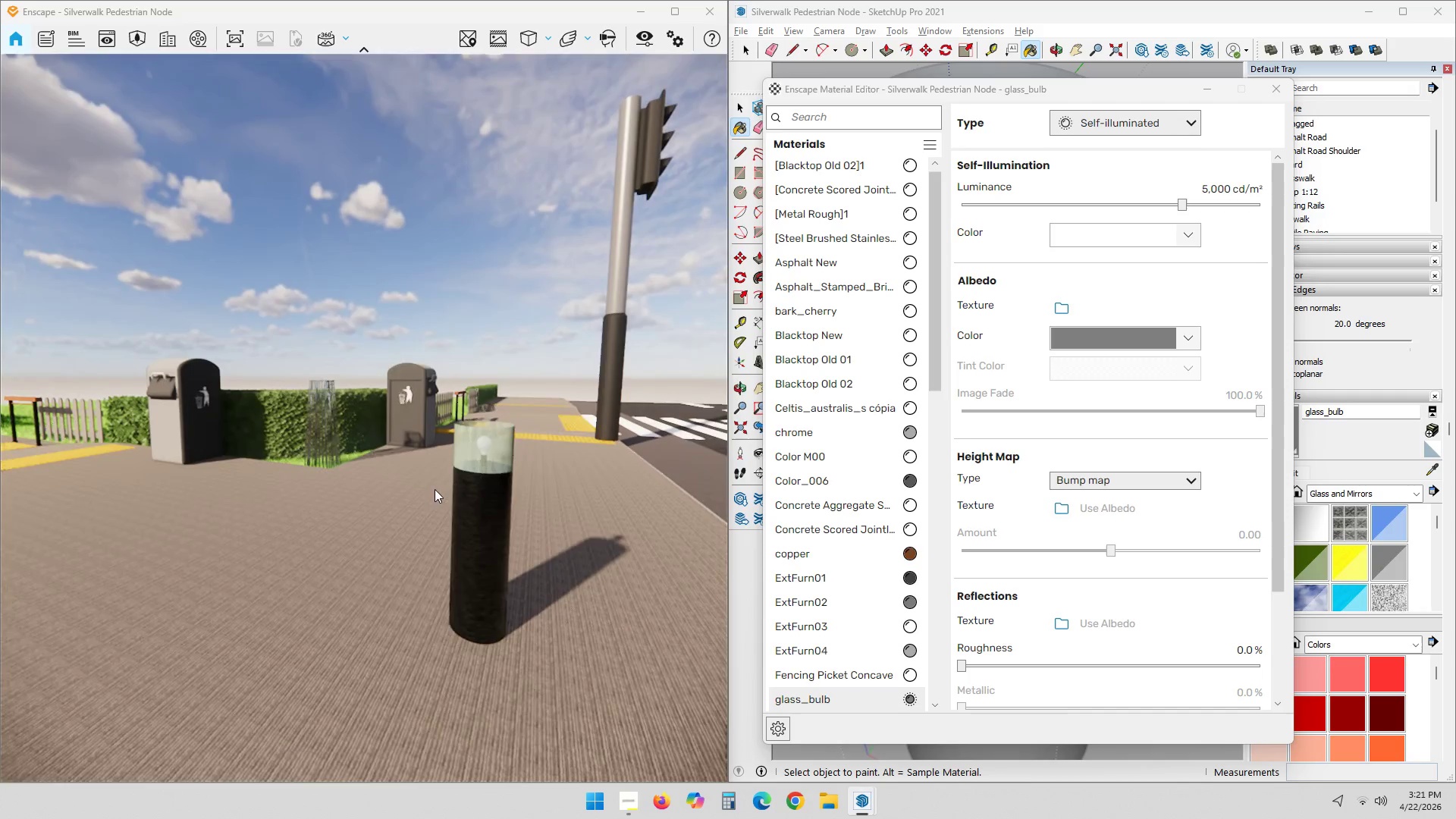 
key(Shift+ShiftLeft)
 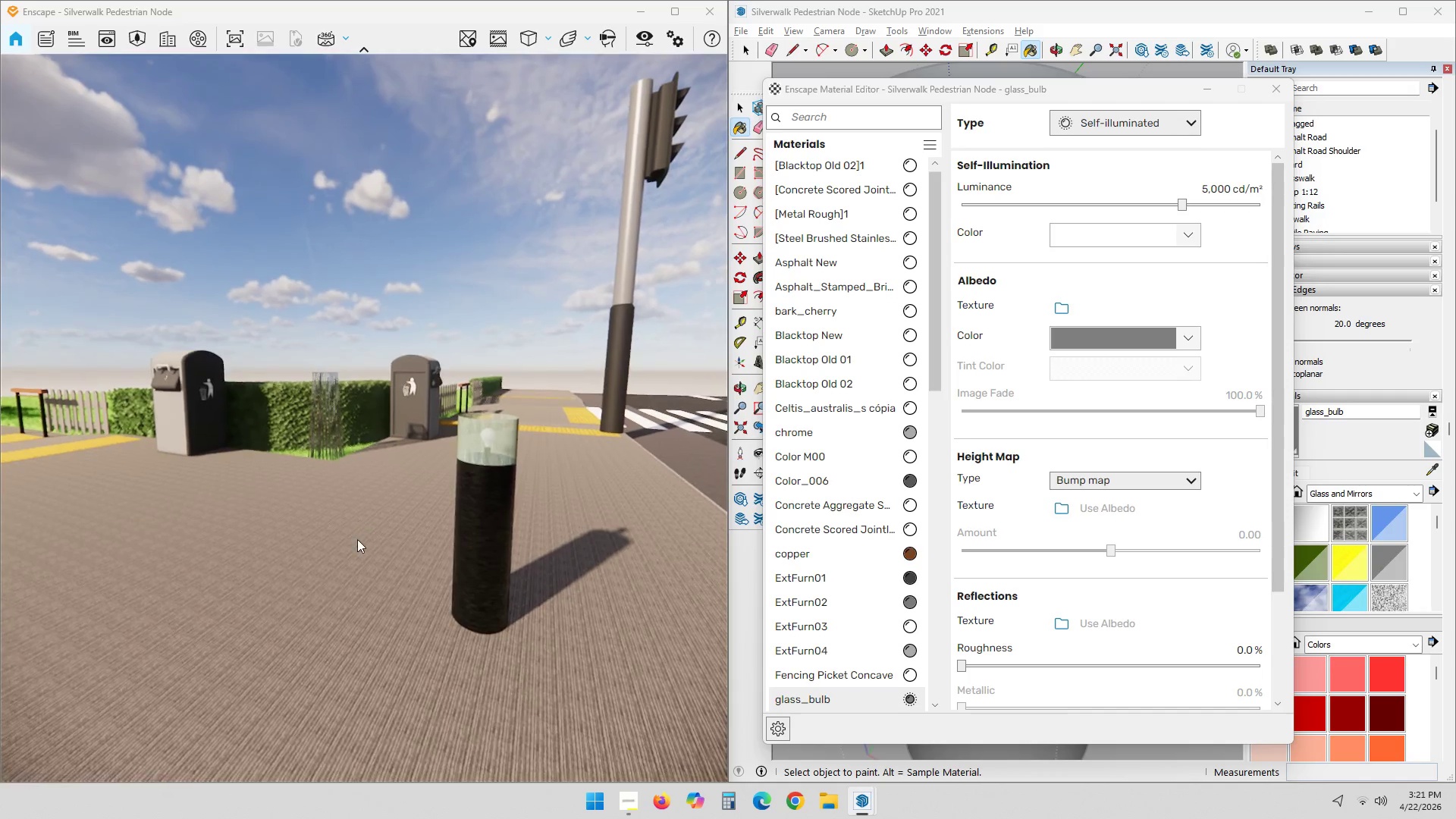 
hold_key(key=ControlLeft, duration=1.0)
 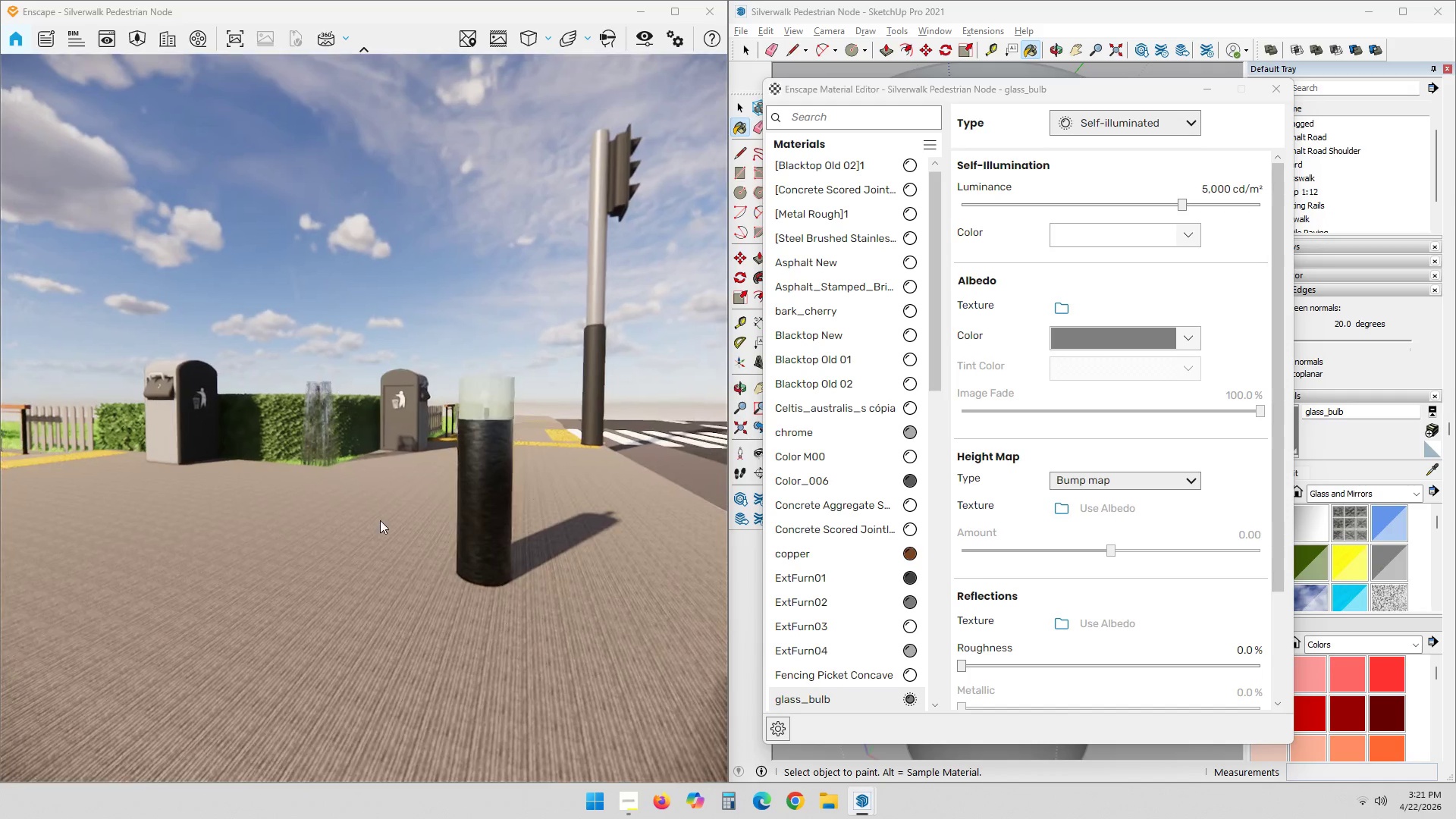 
hold_key(key=ShiftLeft, duration=3.27)
 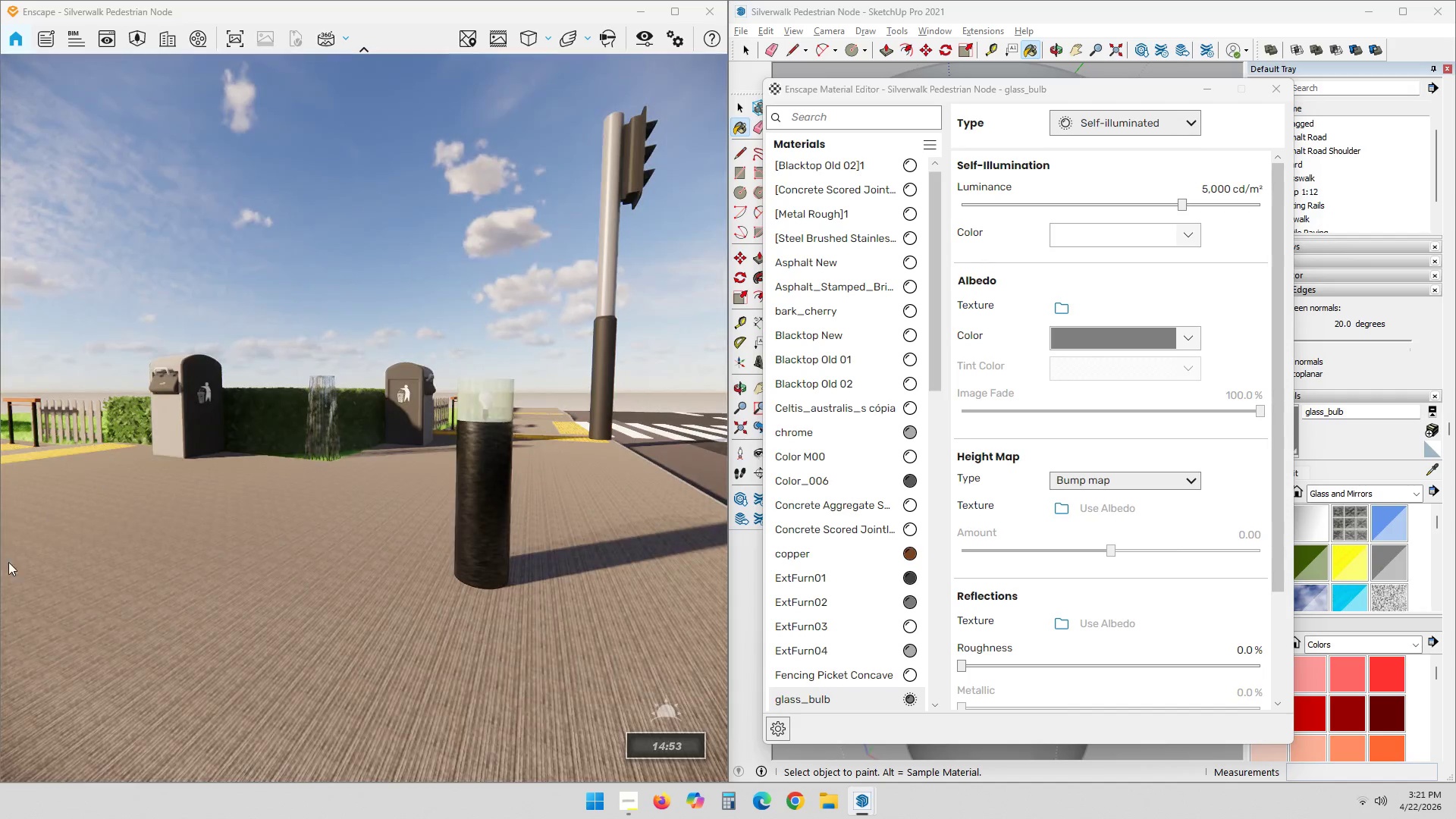 
hold_key(key=ShiftLeft, duration=0.94)
 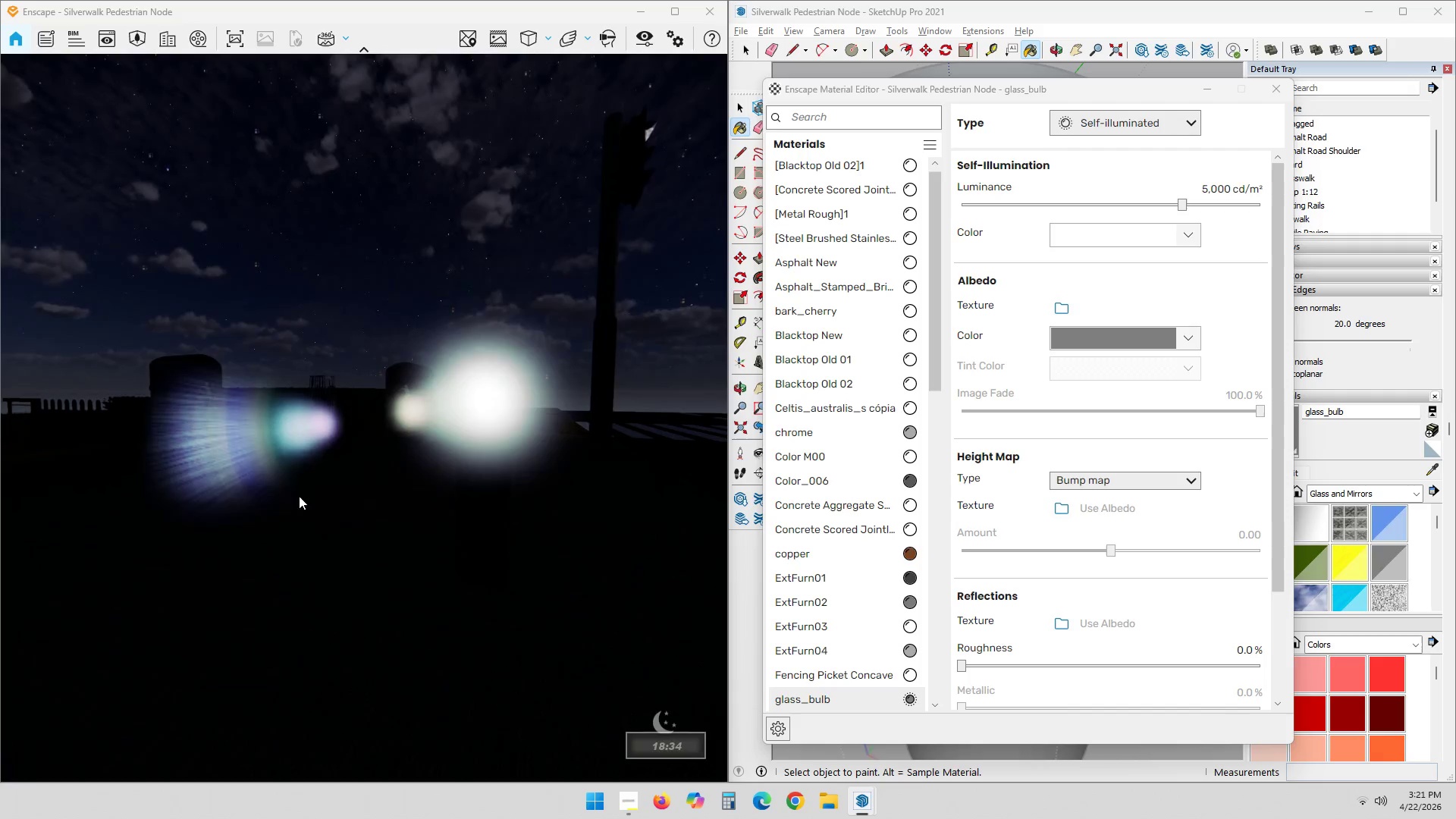 
hold_key(key=ShiftLeft, duration=2.77)
 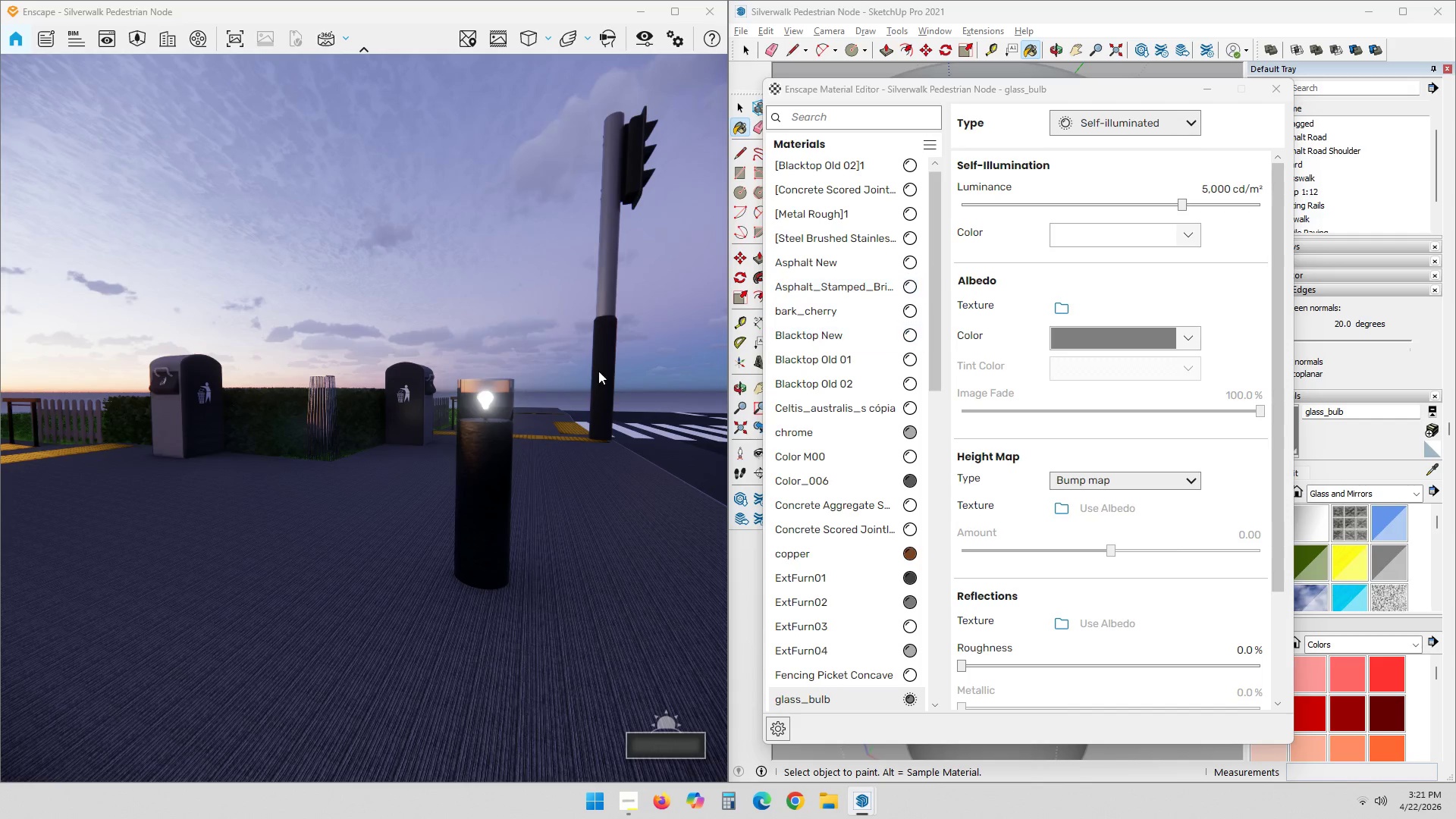 
left_click_drag(start_coordinate=[566, 409], to_coordinate=[345, 459])
 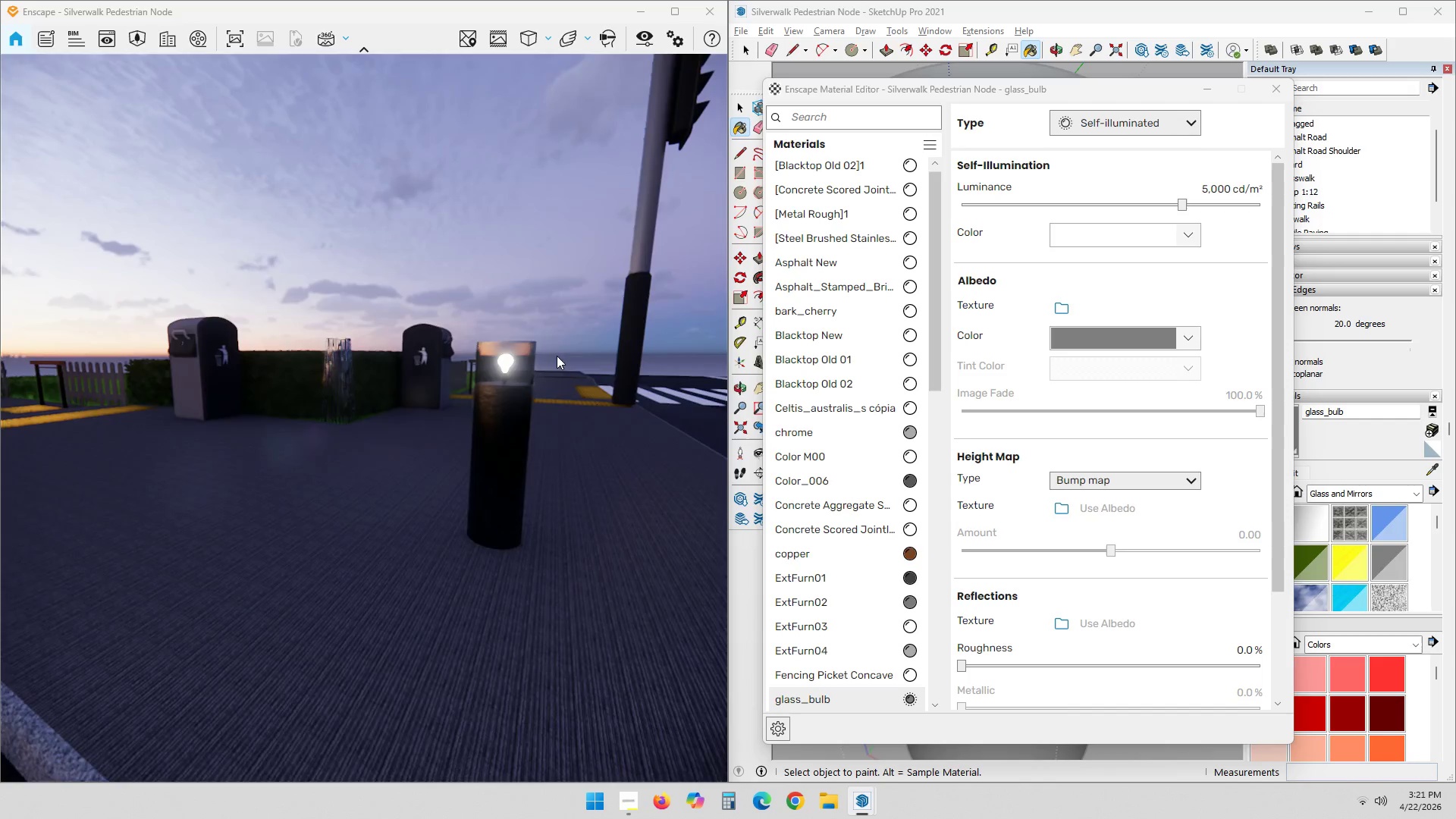 
hold_key(key=ShiftLeft, duration=0.75)
 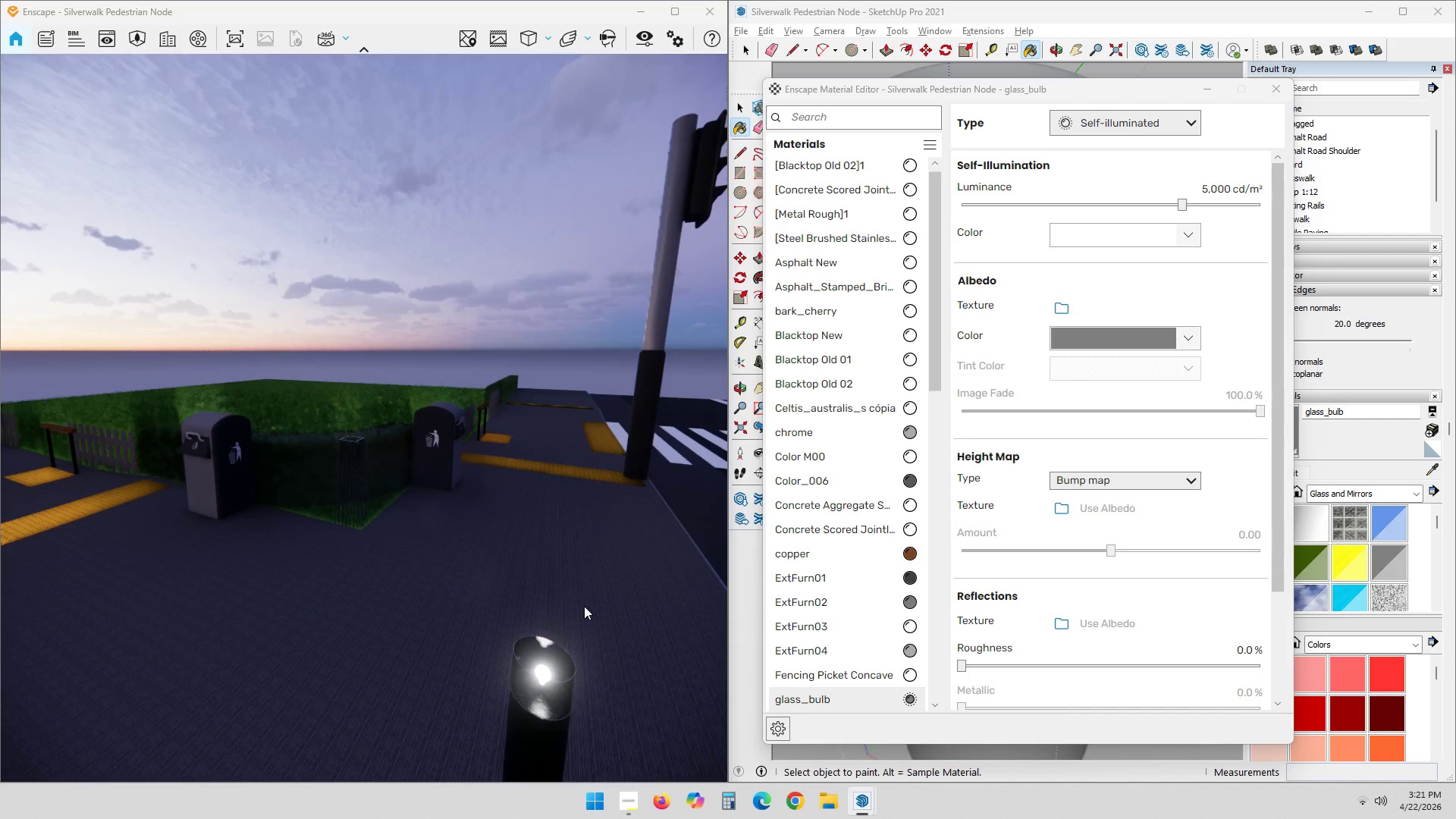 
hold_key(key=ShiftLeft, duration=1.8)
 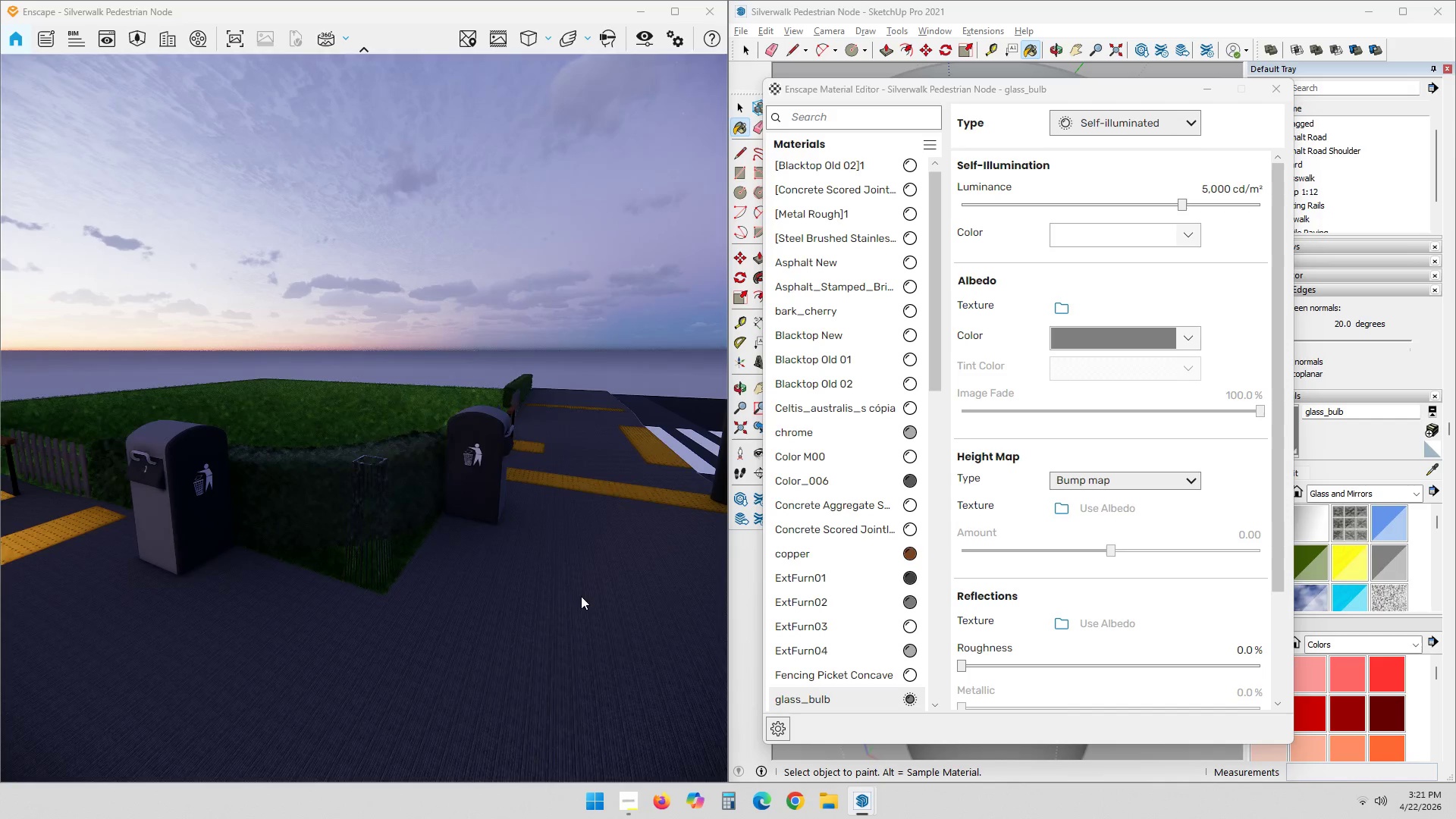 
scroll: coordinate [579, 666], scroll_direction: up, amount: 2.0
 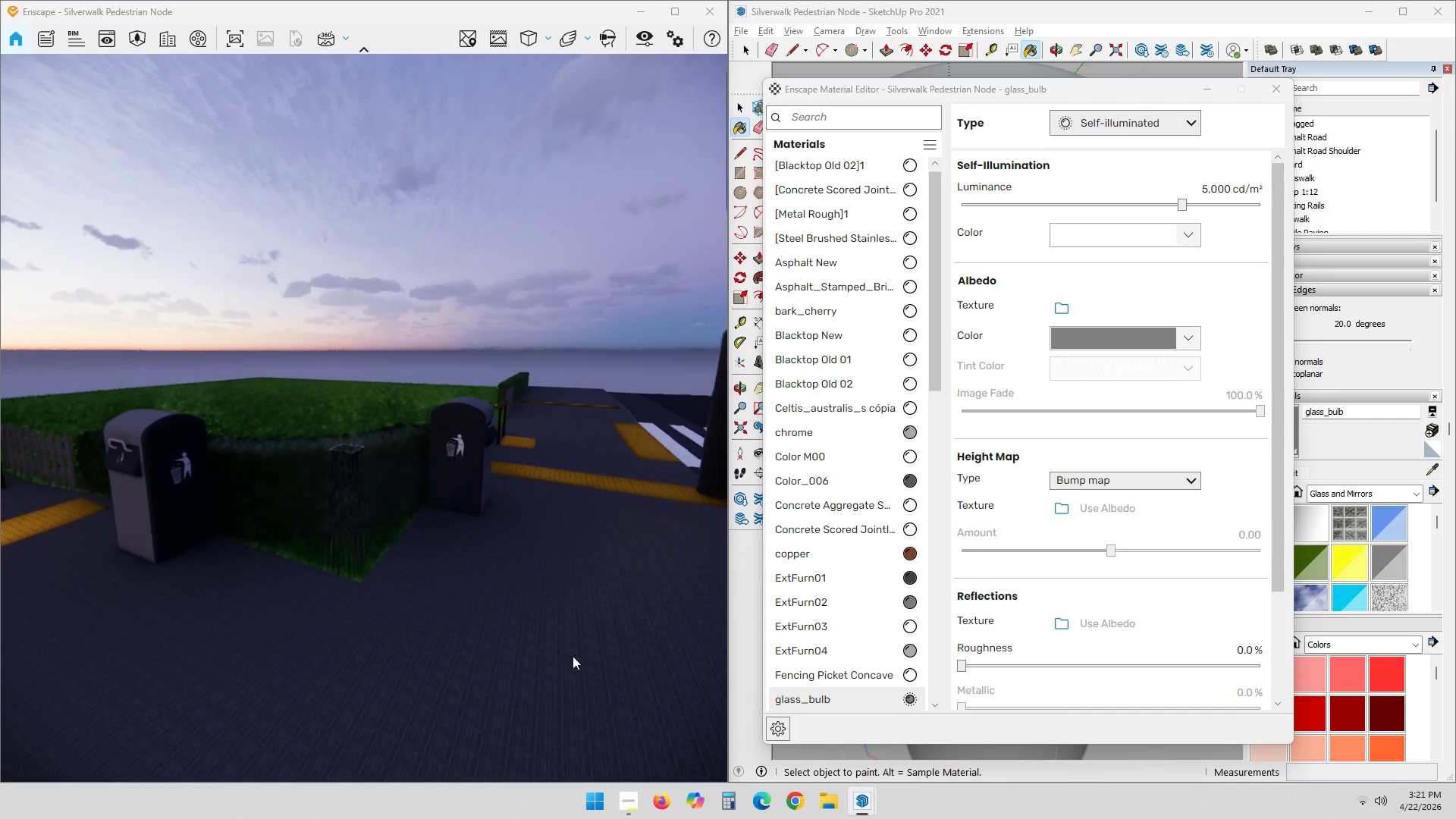 
scroll: coordinate [544, 613], scroll_direction: down, amount: 4.0
 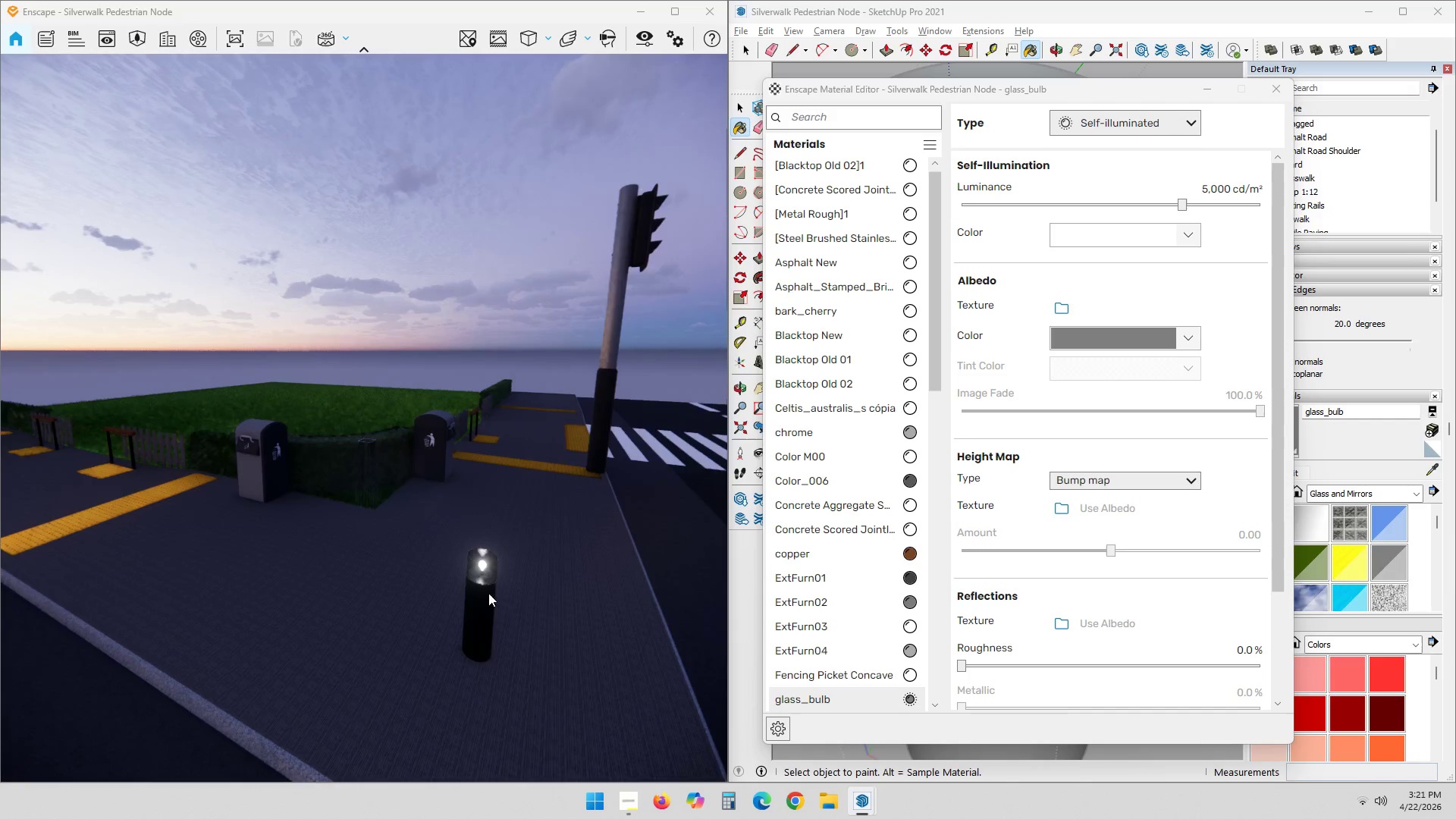 
scroll: coordinate [509, 595], scroll_direction: up, amount: 1.0
 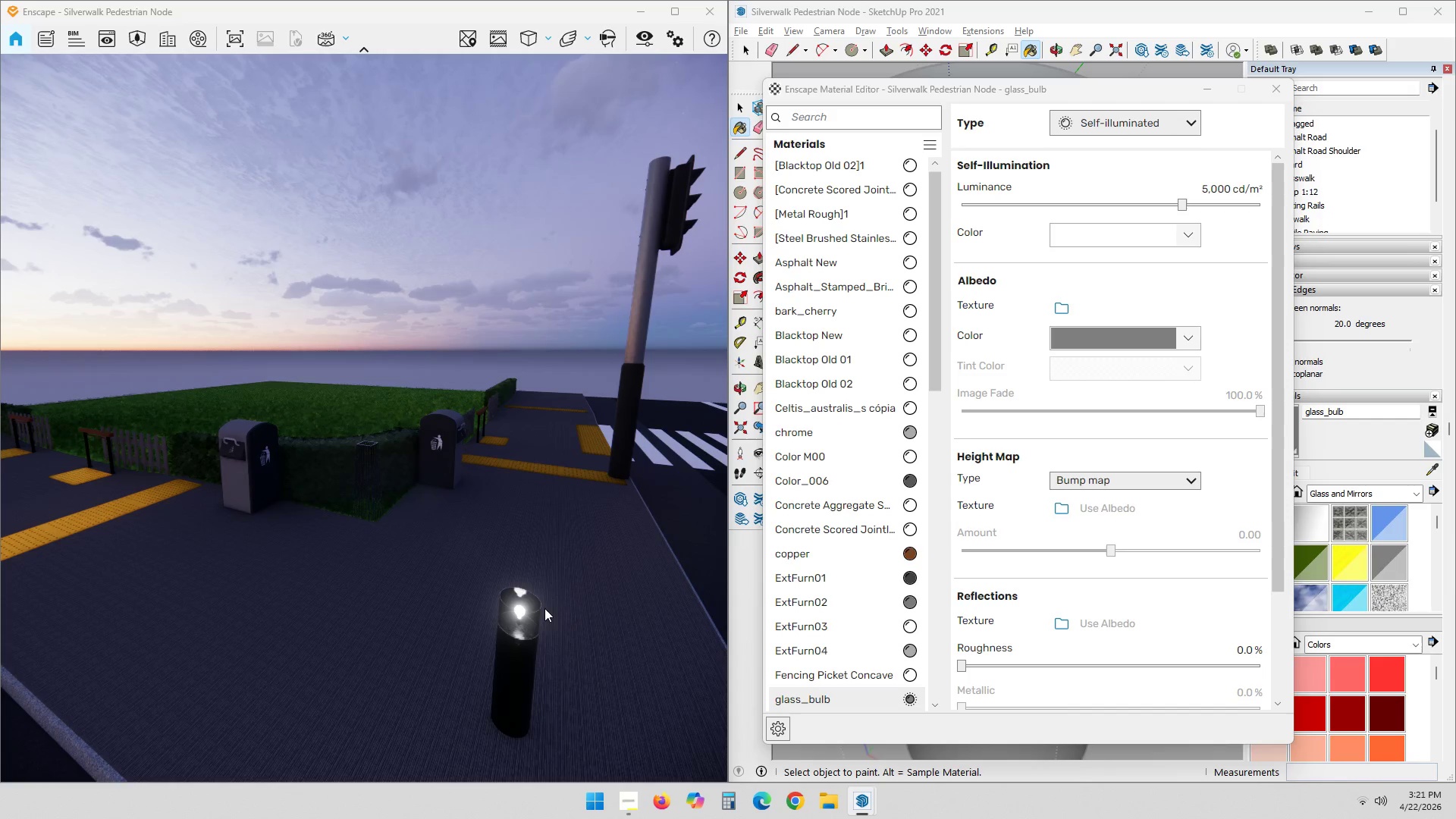 
hold_key(key=ShiftLeft, duration=0.64)
left_click_drag(start_coordinate=[609, 551], to_coordinate=[359, 421])
 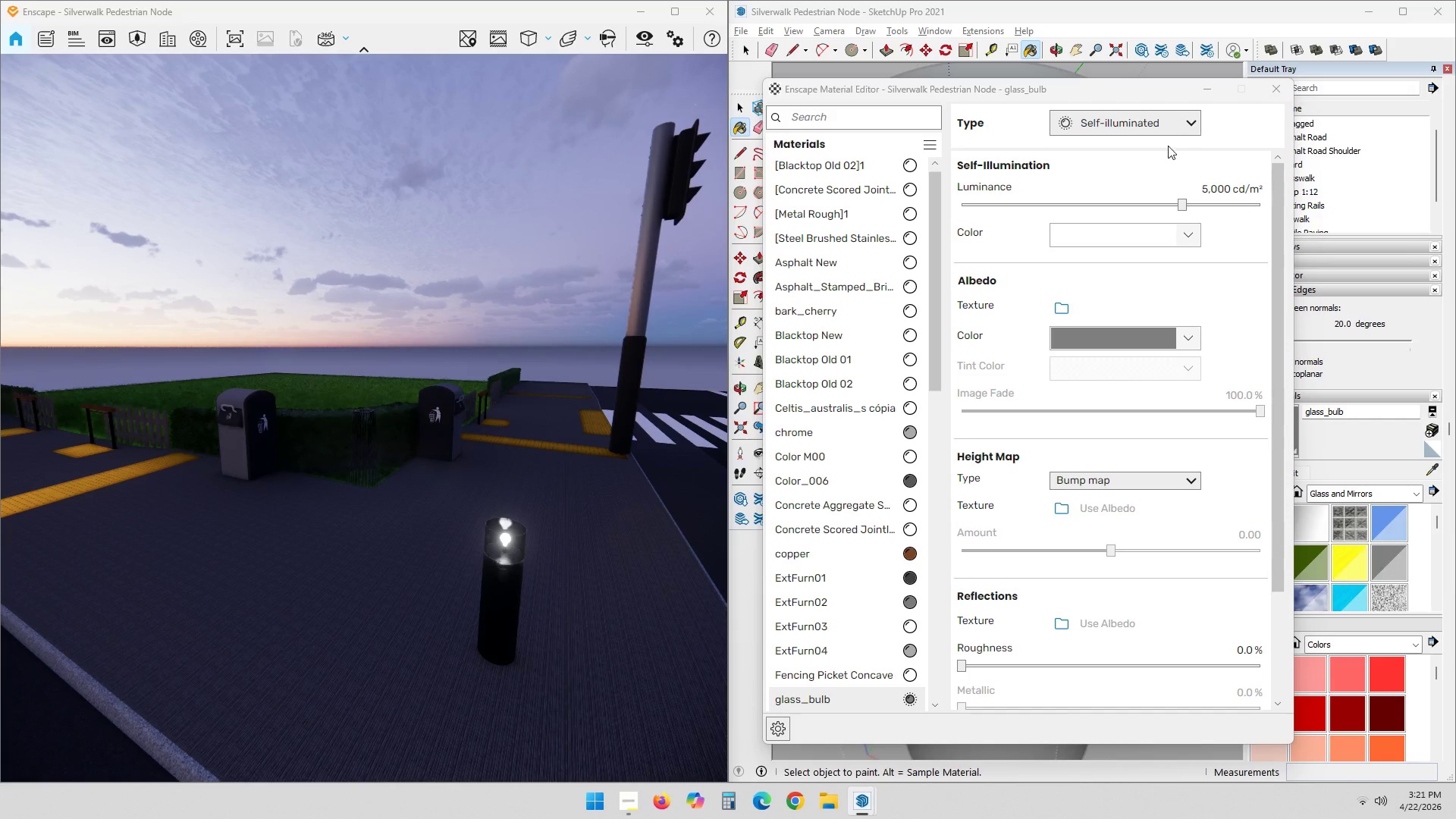 
left_click_drag(start_coordinate=[1177, 206], to_coordinate=[1069, 220])
 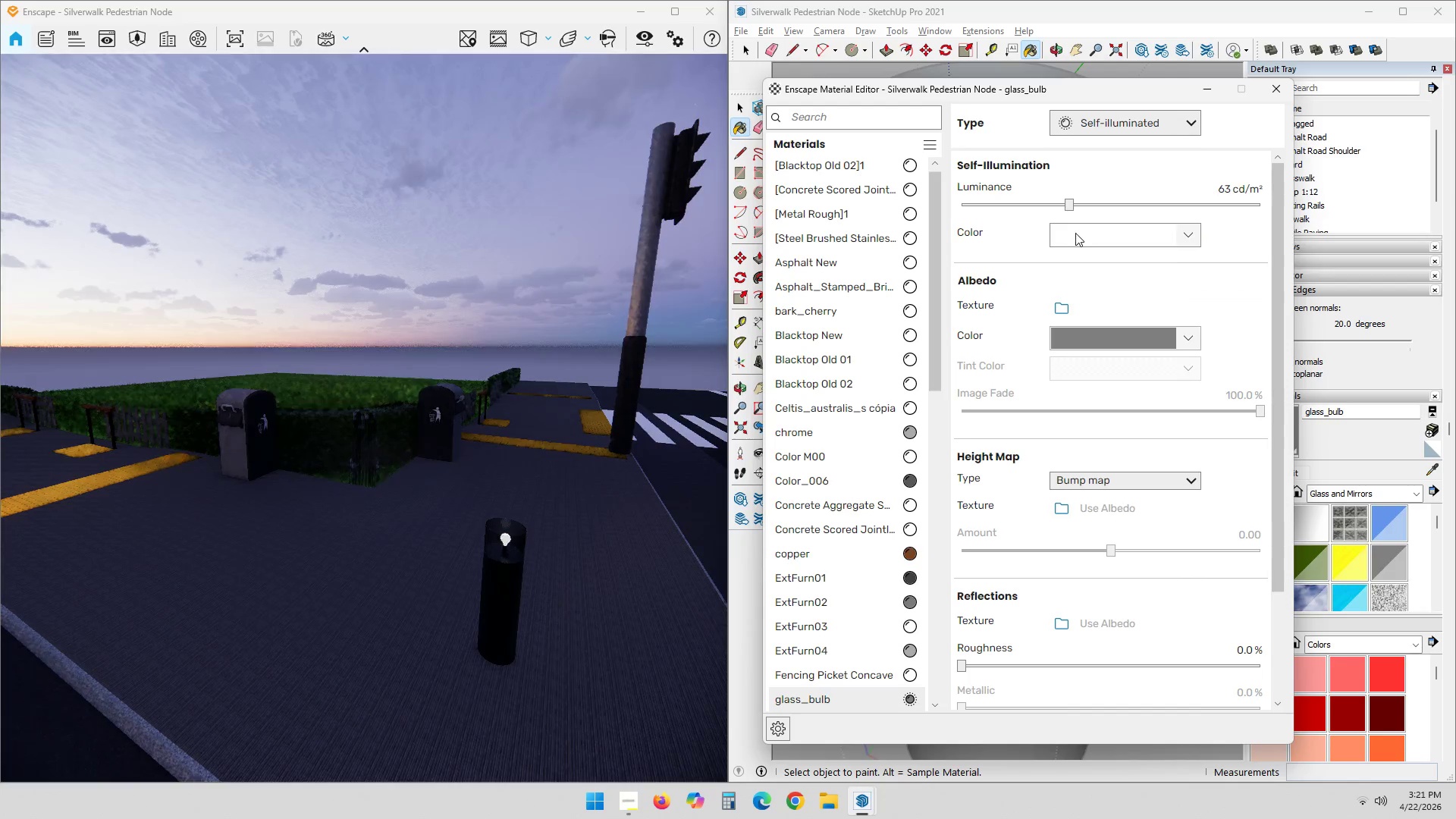 
scroll: coordinate [506, 555], scroll_direction: up, amount: 2.0
 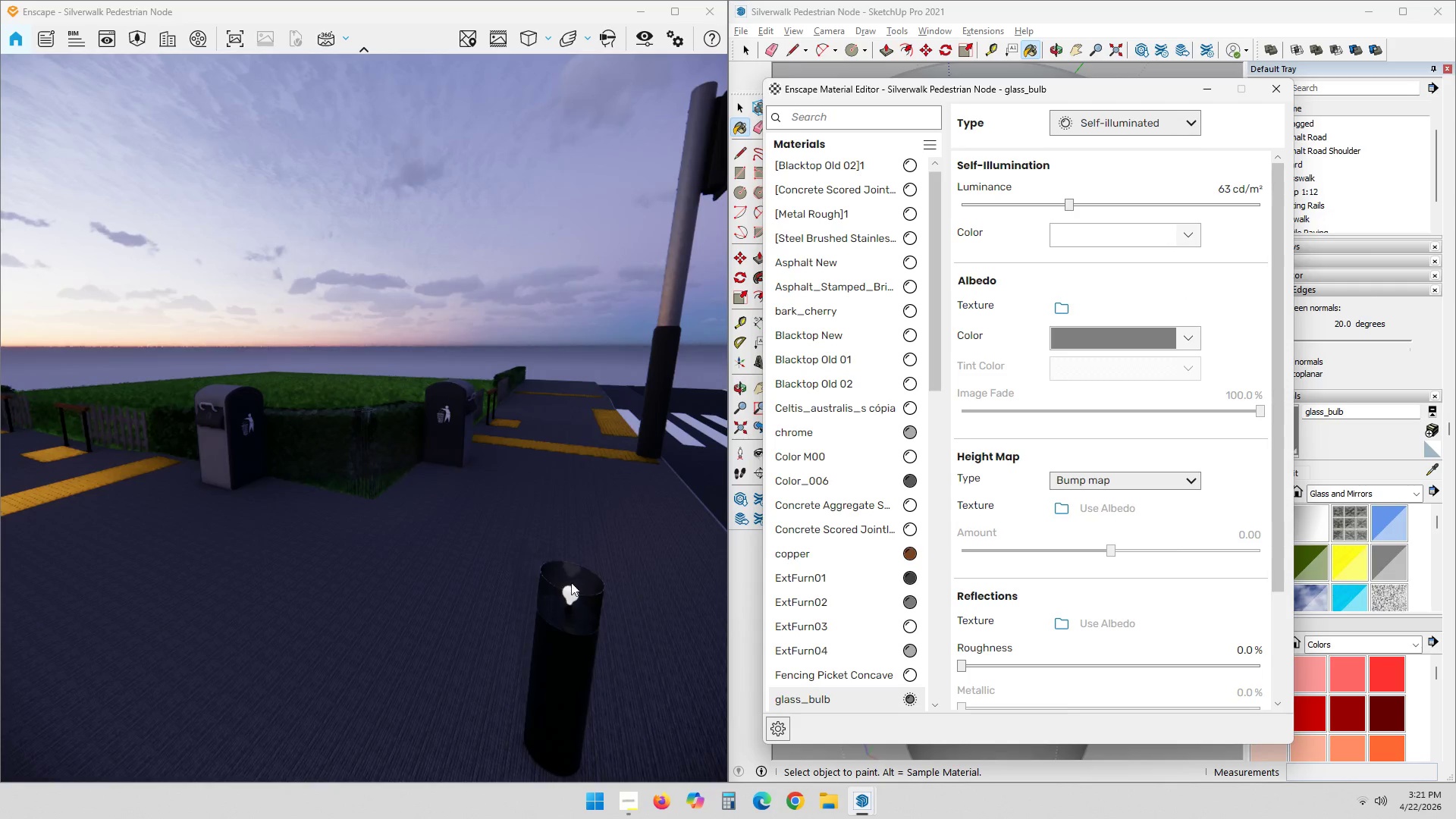 
hold_key(key=ShiftLeft, duration=0.8)
 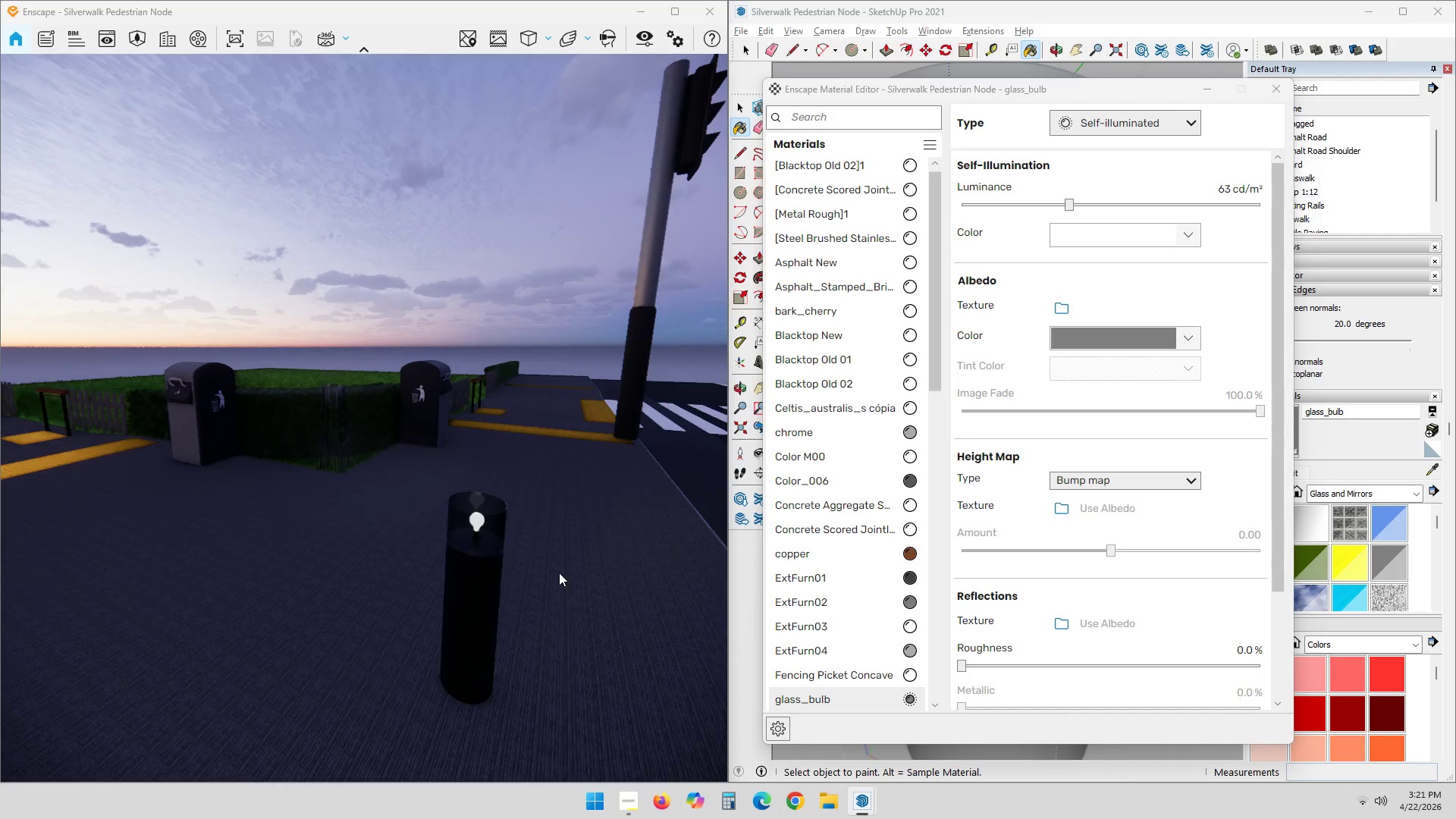 
scroll: coordinate [551, 588], scroll_direction: up, amount: 1.0
 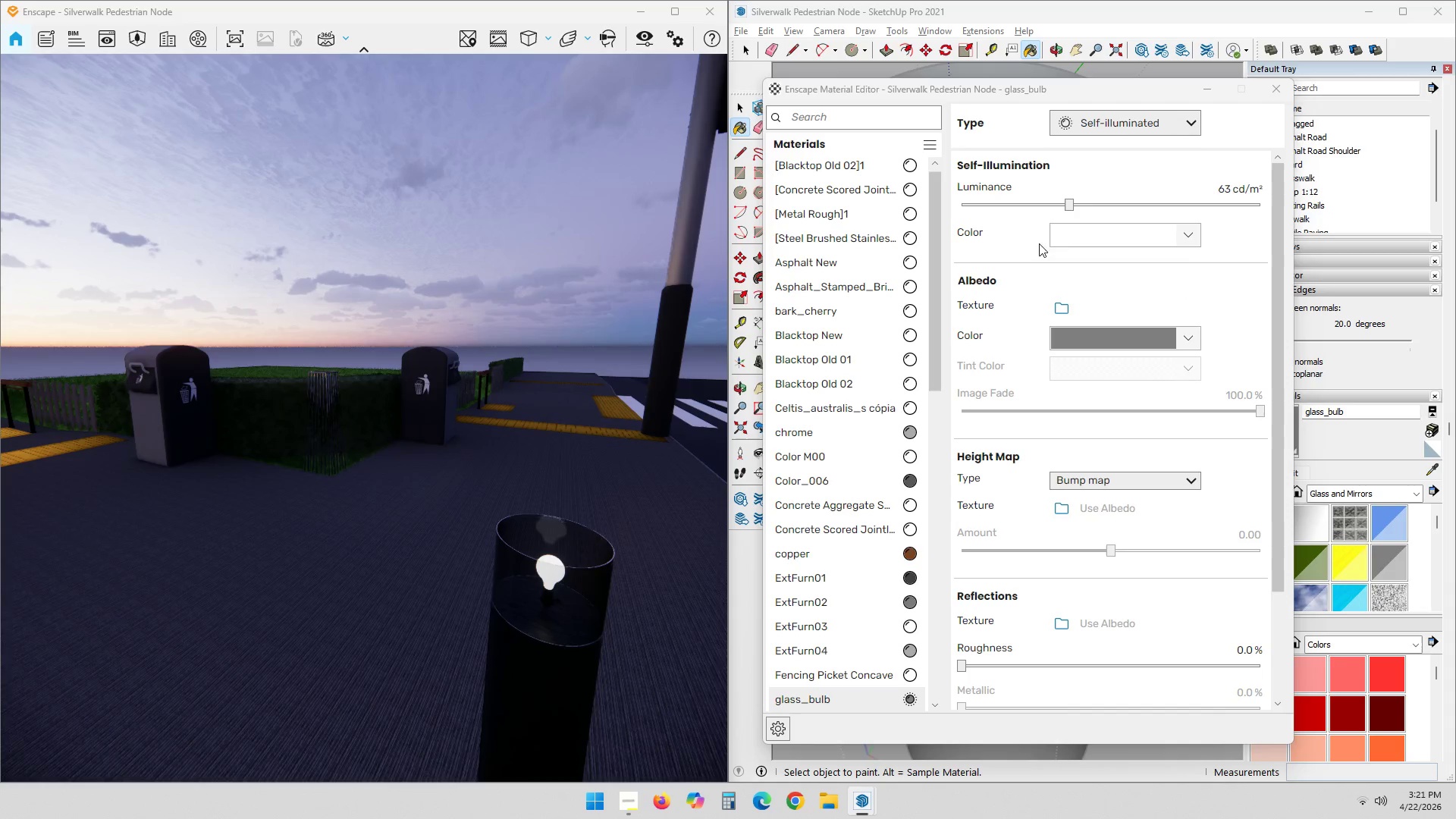 
left_click_drag(start_coordinate=[1078, 205], to_coordinate=[1100, 212])
 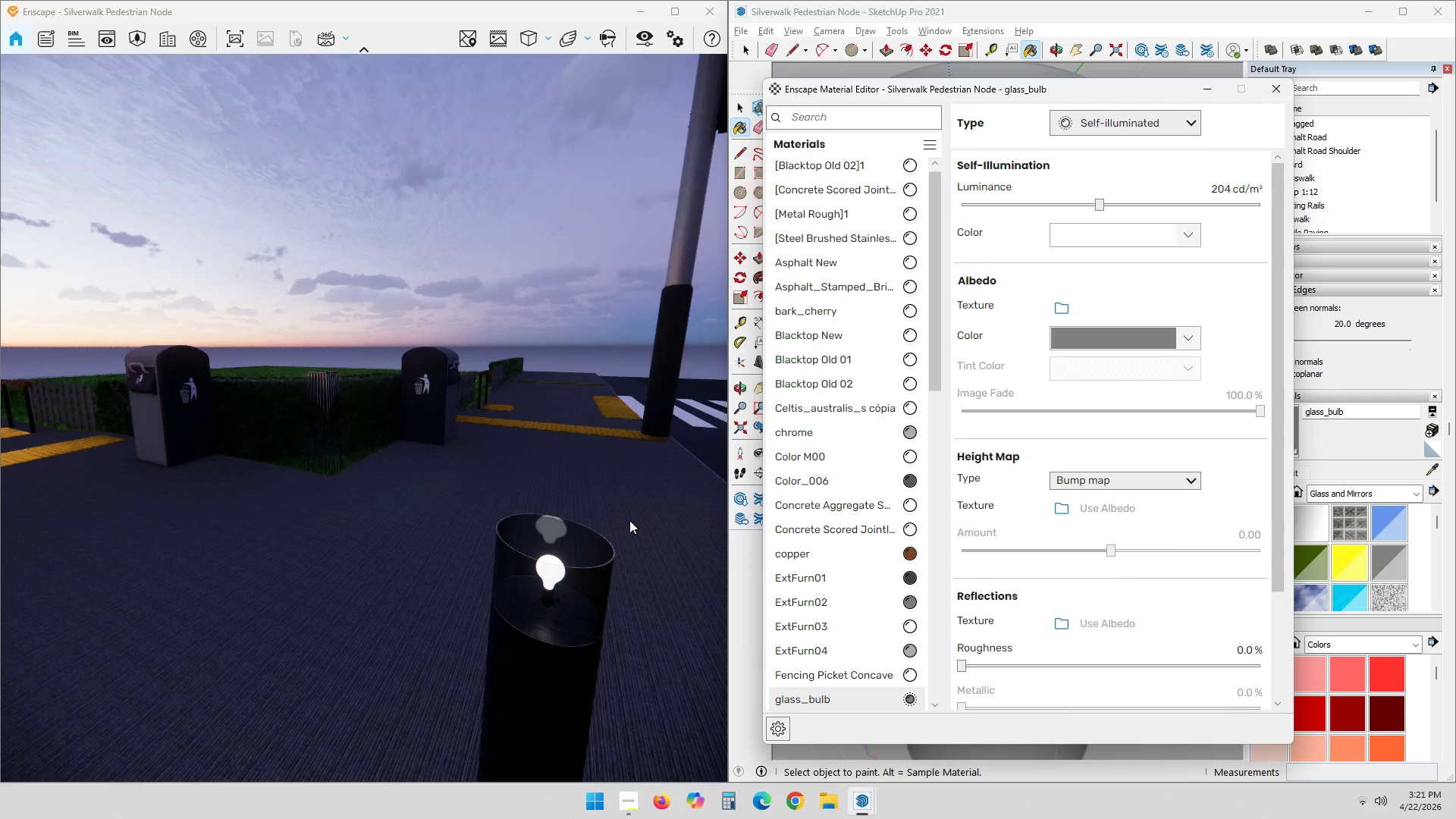 
scroll: coordinate [625, 519], scroll_direction: down, amount: 2.0
 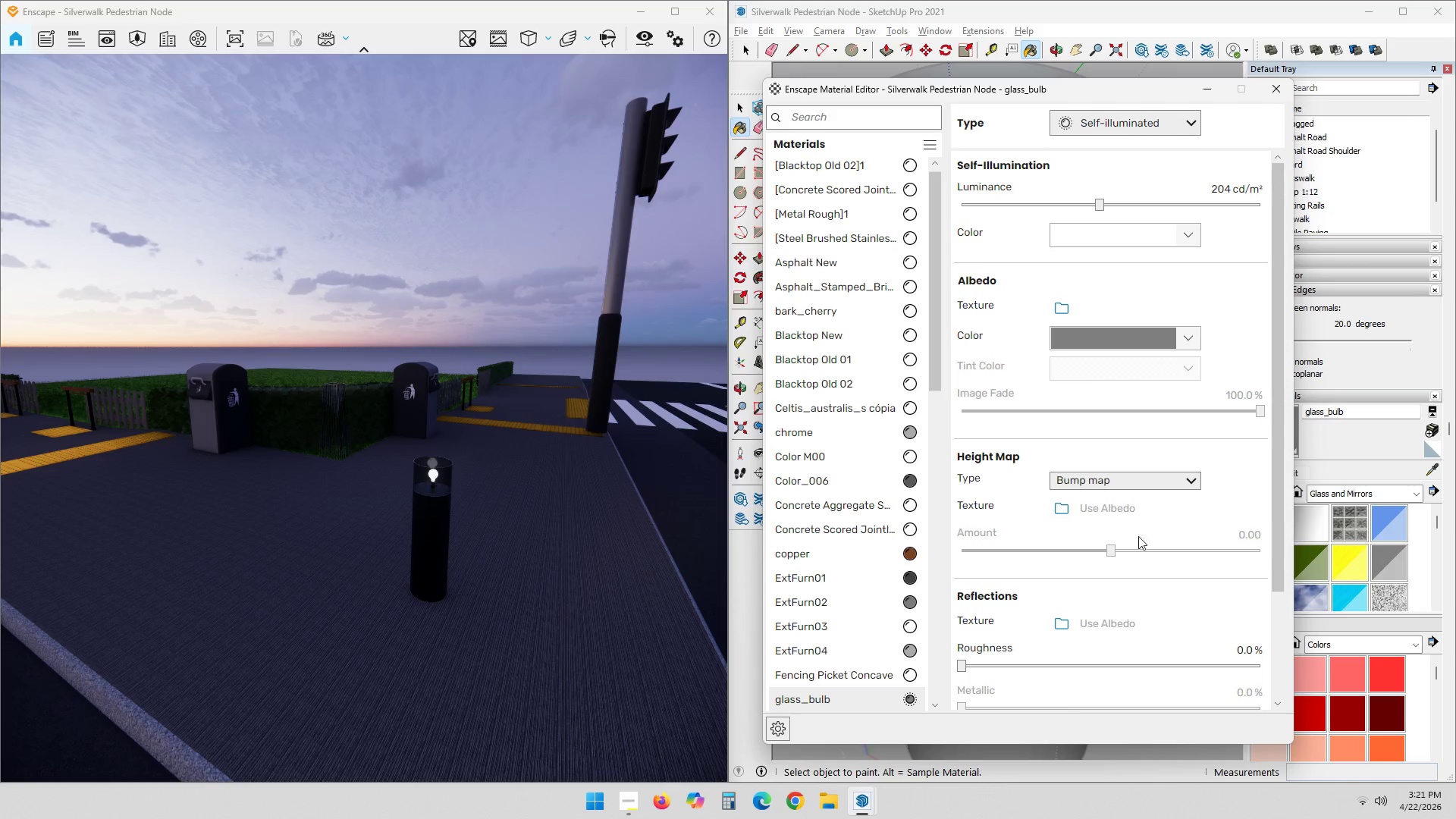 
left_click_drag(start_coordinate=[1114, 554], to_coordinate=[1122, 554])
 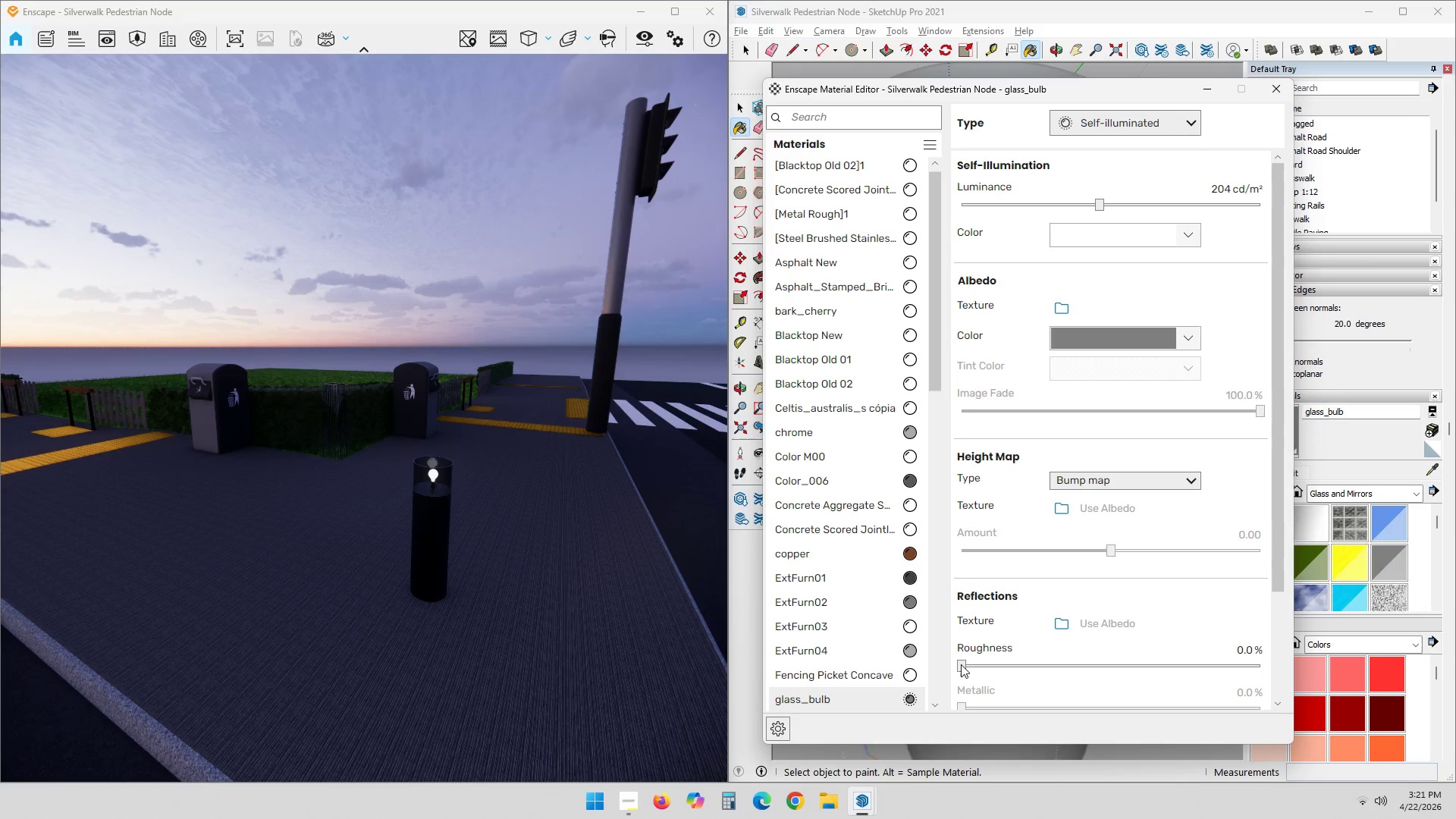 
left_click_drag(start_coordinate=[965, 664], to_coordinate=[1394, 669])
 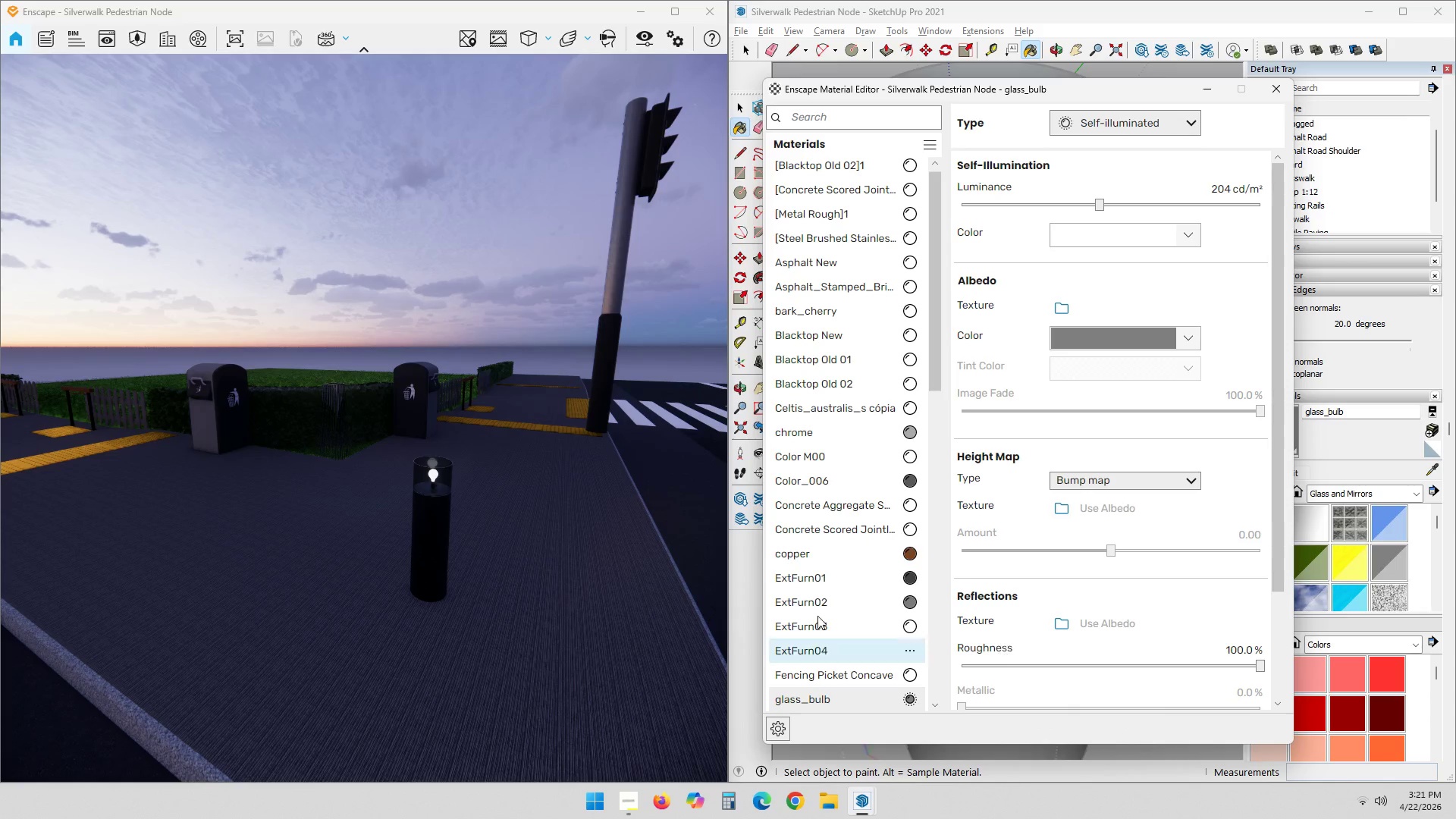 
scroll: coordinate [450, 506], scroll_direction: up, amount: 3.0
 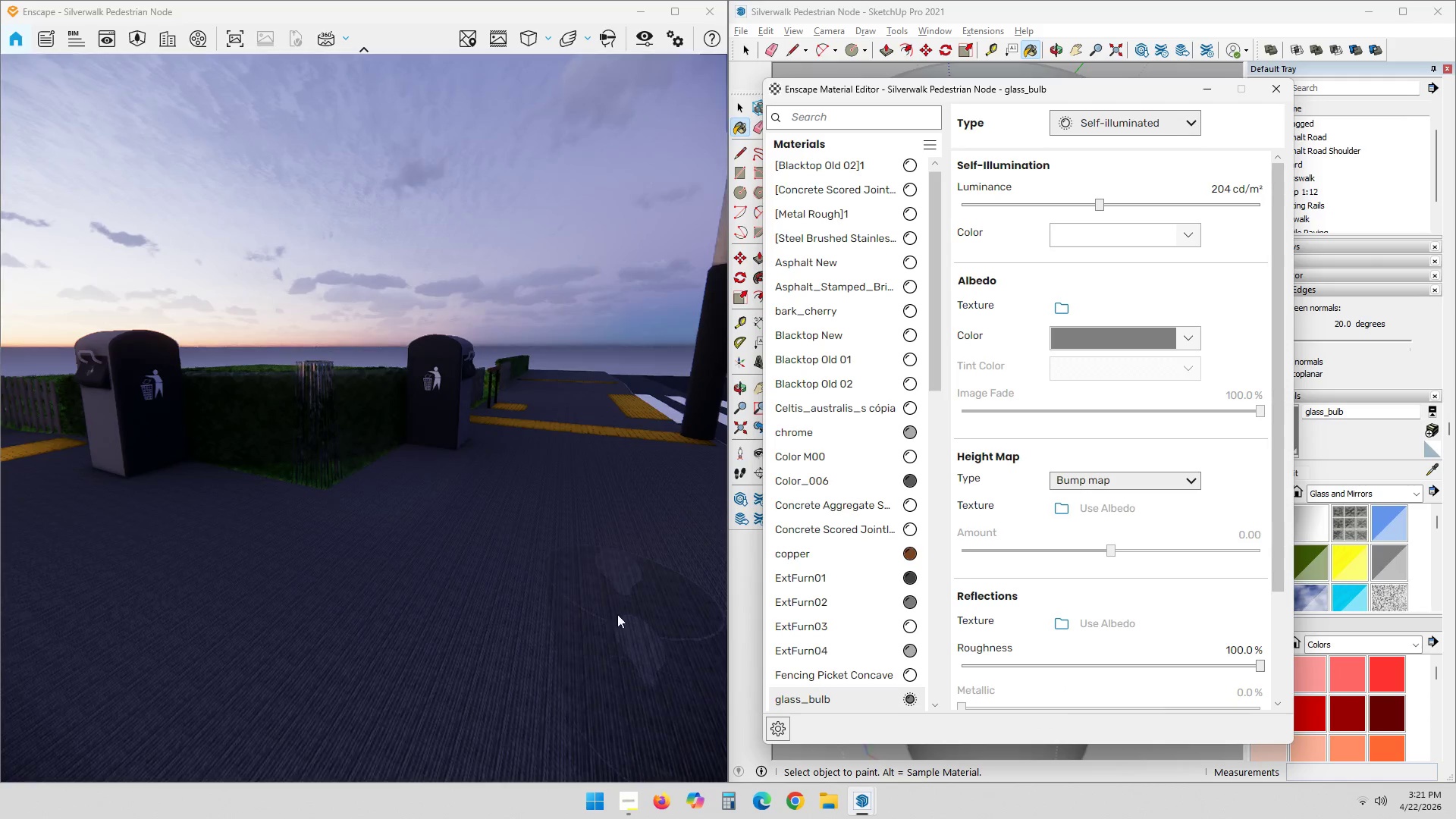 
scroll: coordinate [563, 603], scroll_direction: down, amount: 2.0
 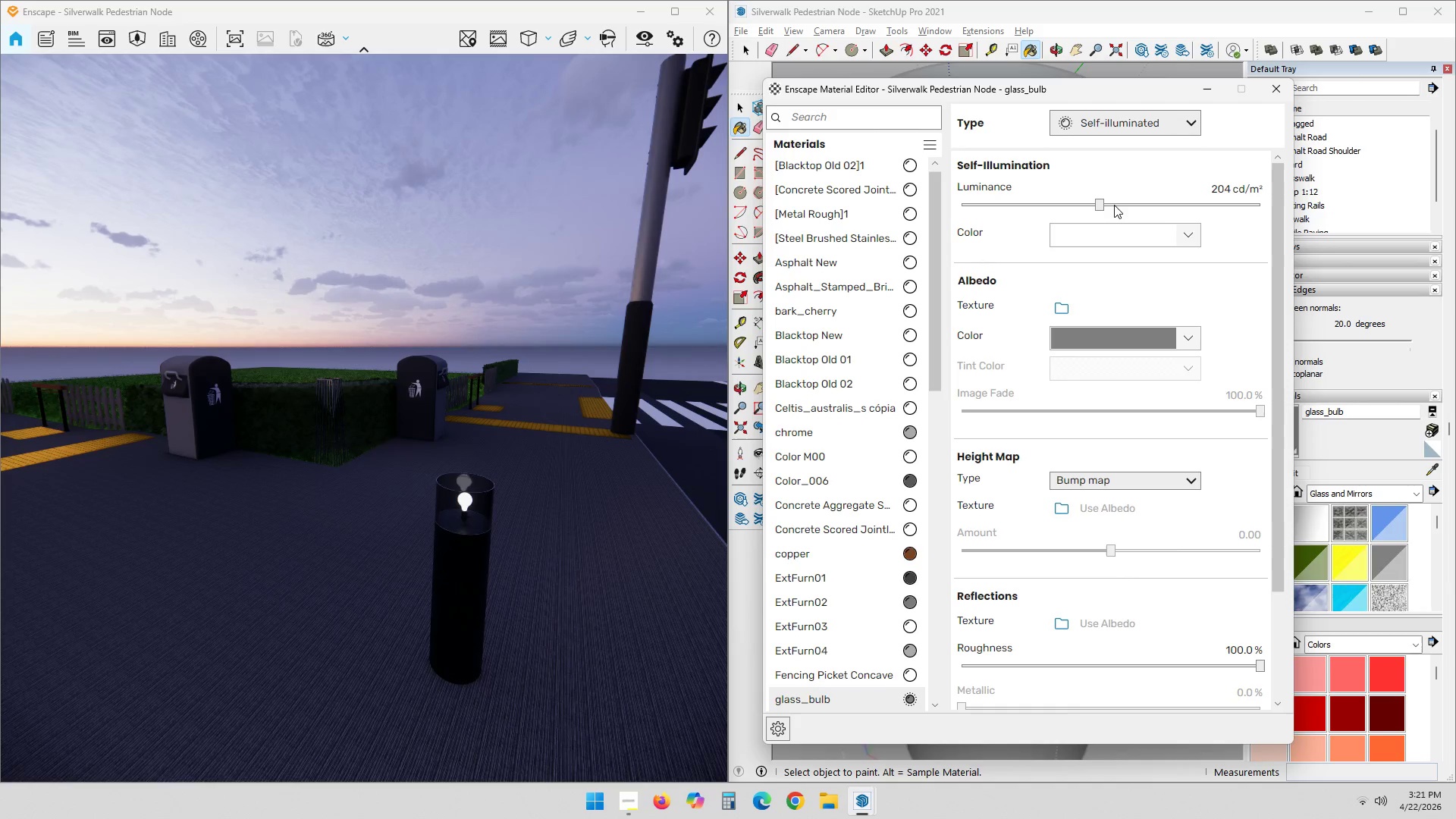 
left_click_drag(start_coordinate=[1097, 209], to_coordinate=[1156, 210])
 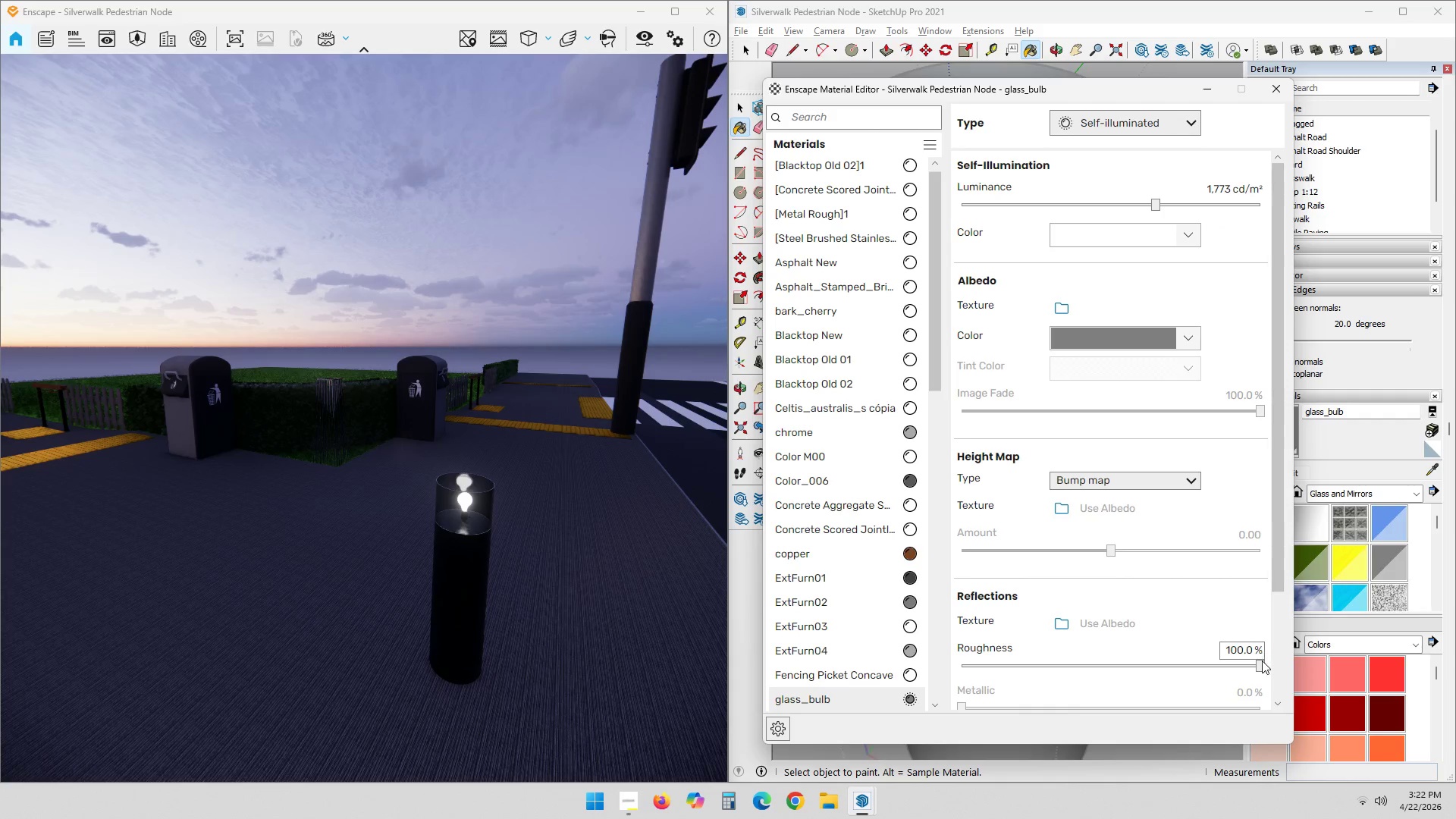 
left_click_drag(start_coordinate=[1261, 665], to_coordinate=[849, 662])
 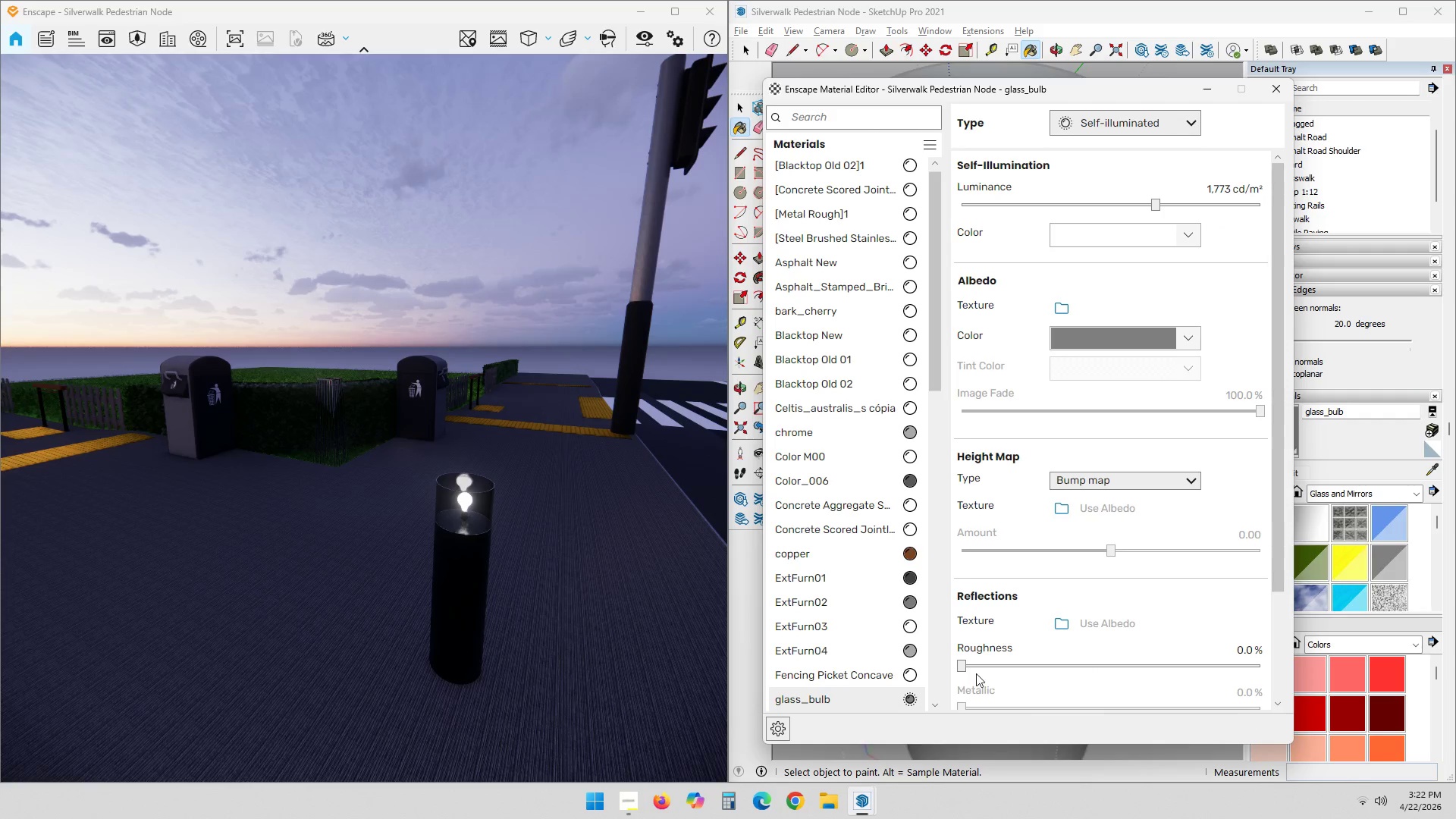 
left_click_drag(start_coordinate=[965, 667], to_coordinate=[1455, 678])
 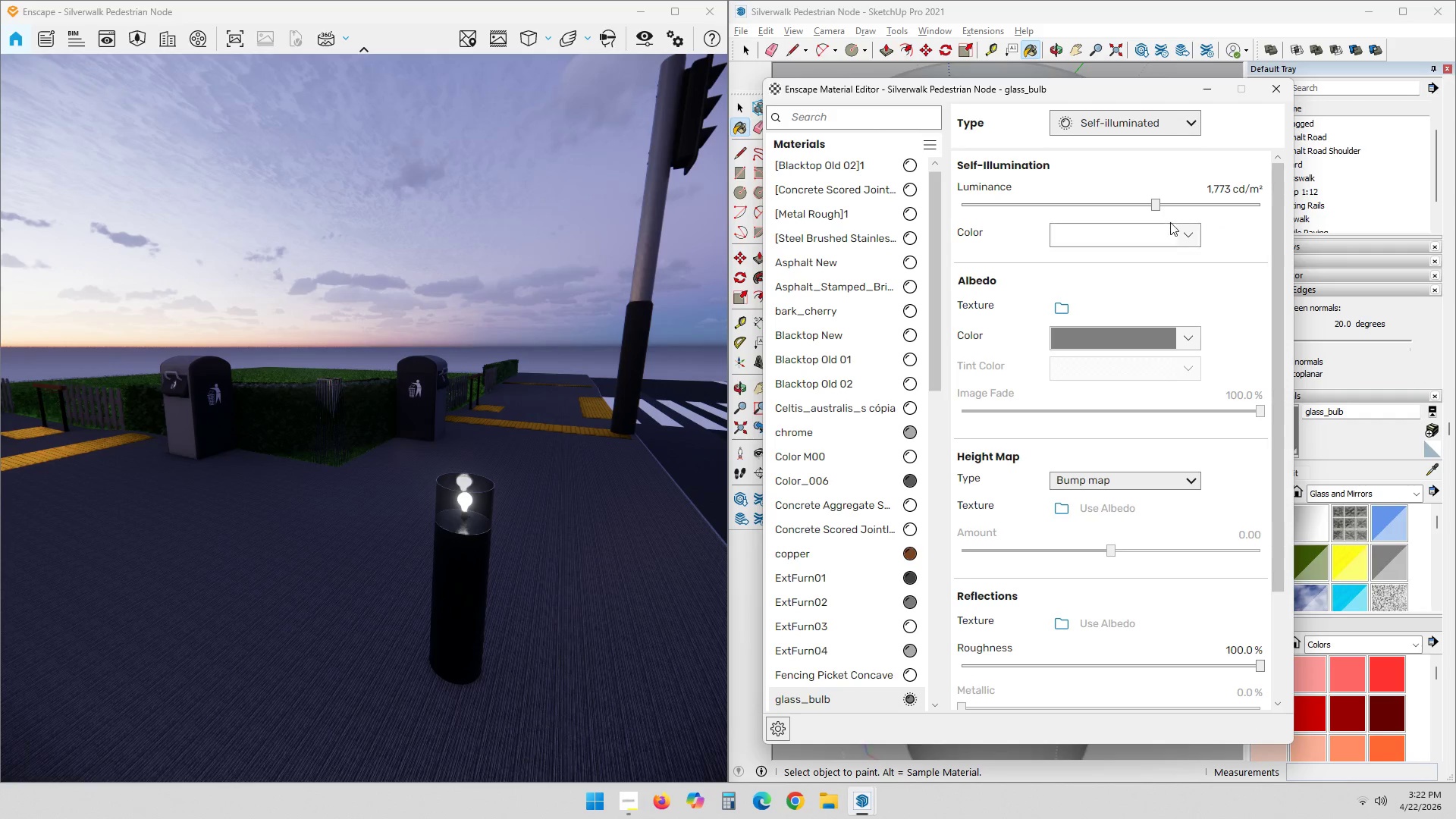 
left_click_drag(start_coordinate=[1153, 206], to_coordinate=[1107, 212])
 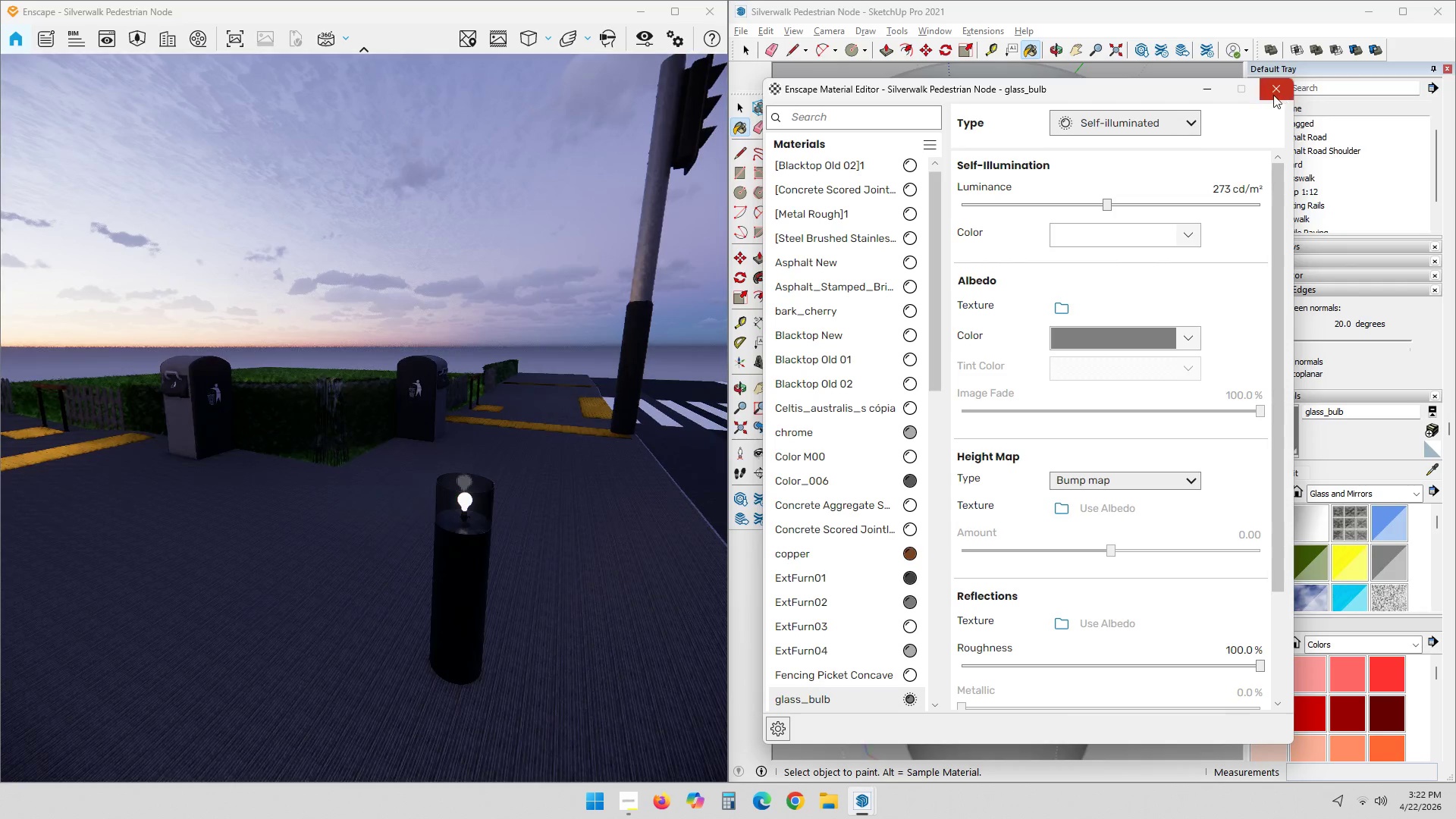 
left_click([1274, 95])
 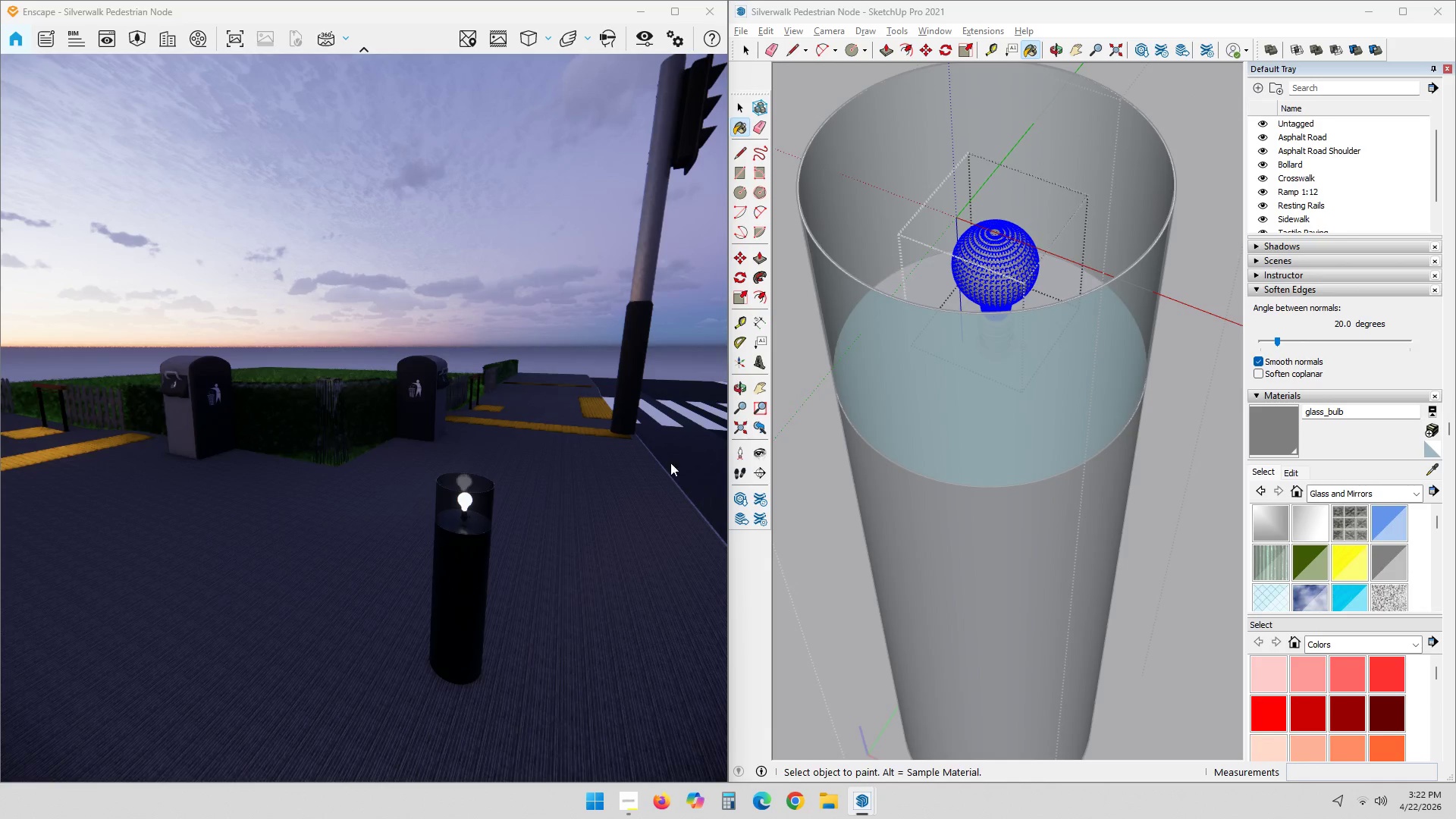 
hold_key(key=ShiftLeft, duration=6.3)
 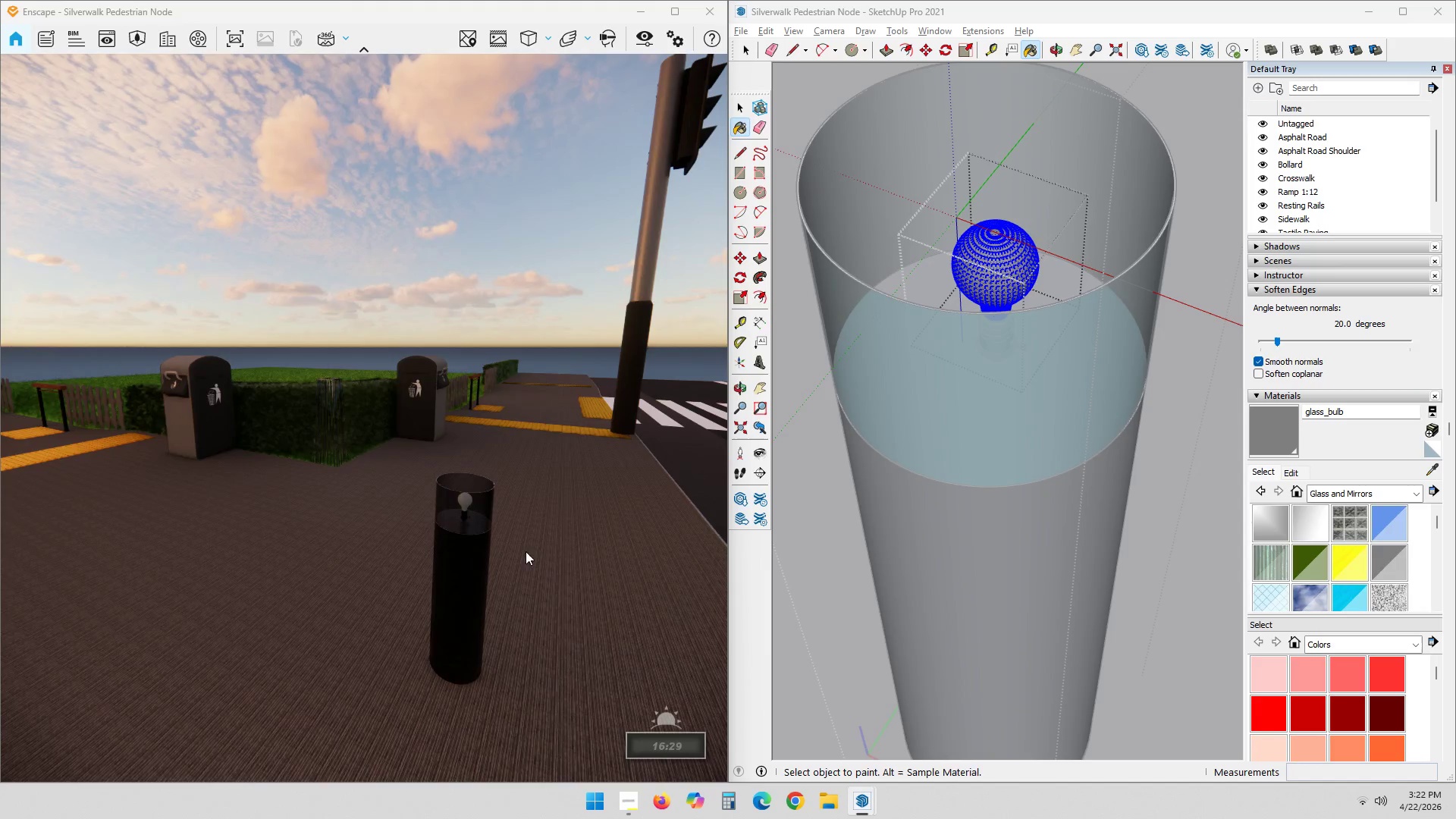 
left_click_drag(start_coordinate=[411, 631], to_coordinate=[369, 494])
 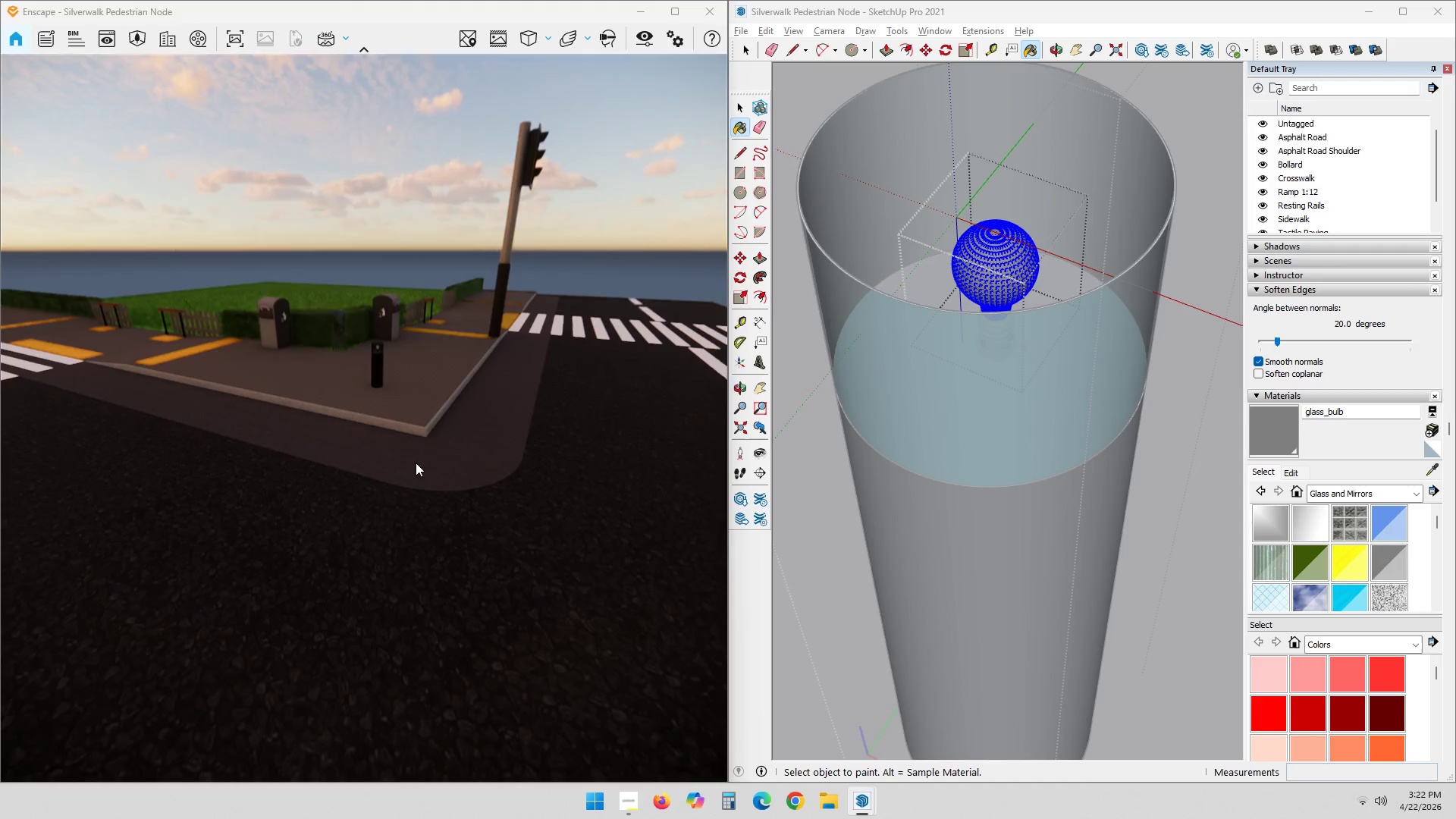 
scroll: coordinate [547, 546], scroll_direction: down, amount: 8.0
 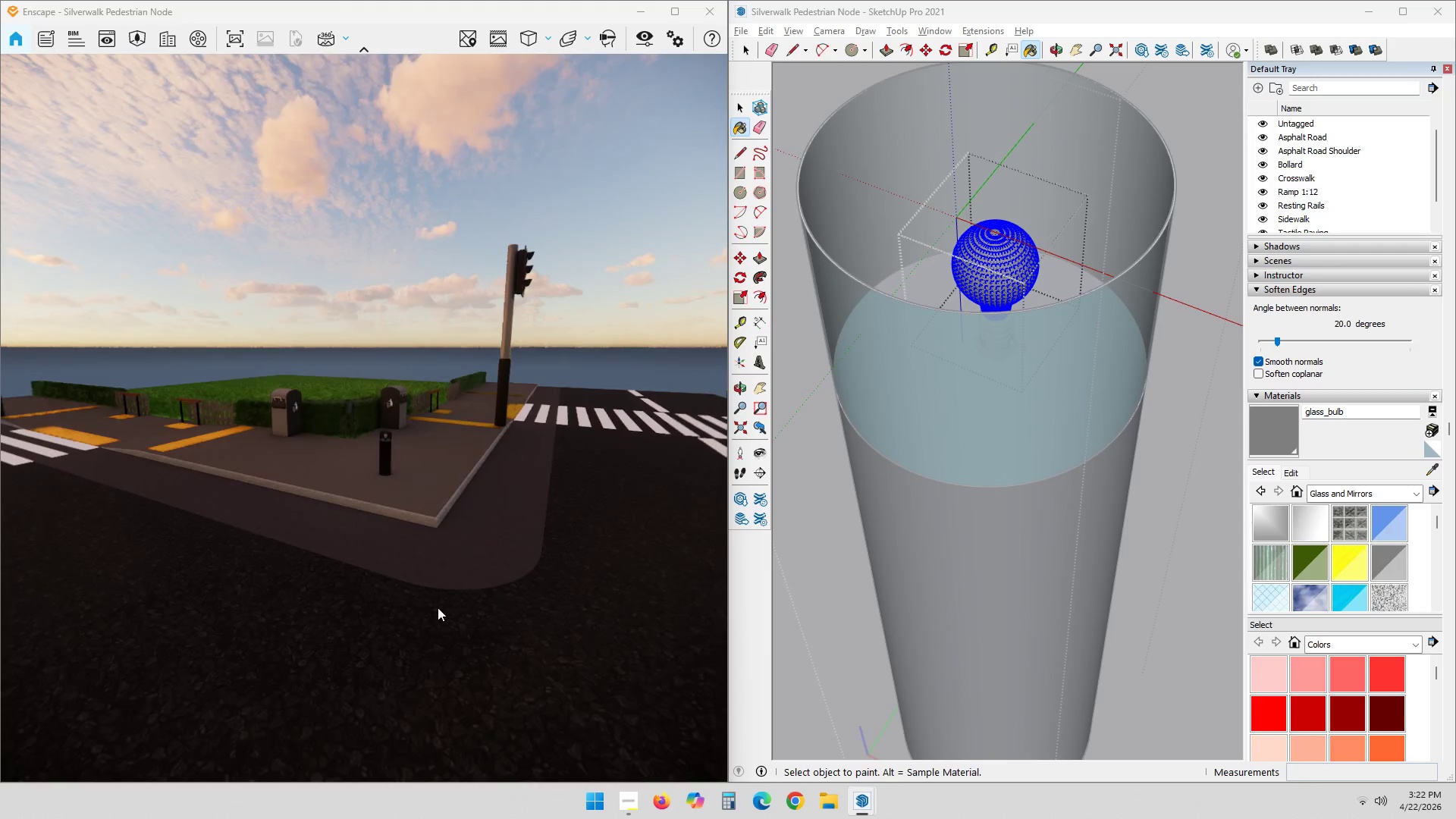 
hold_key(key=ShiftLeft, duration=0.67)
 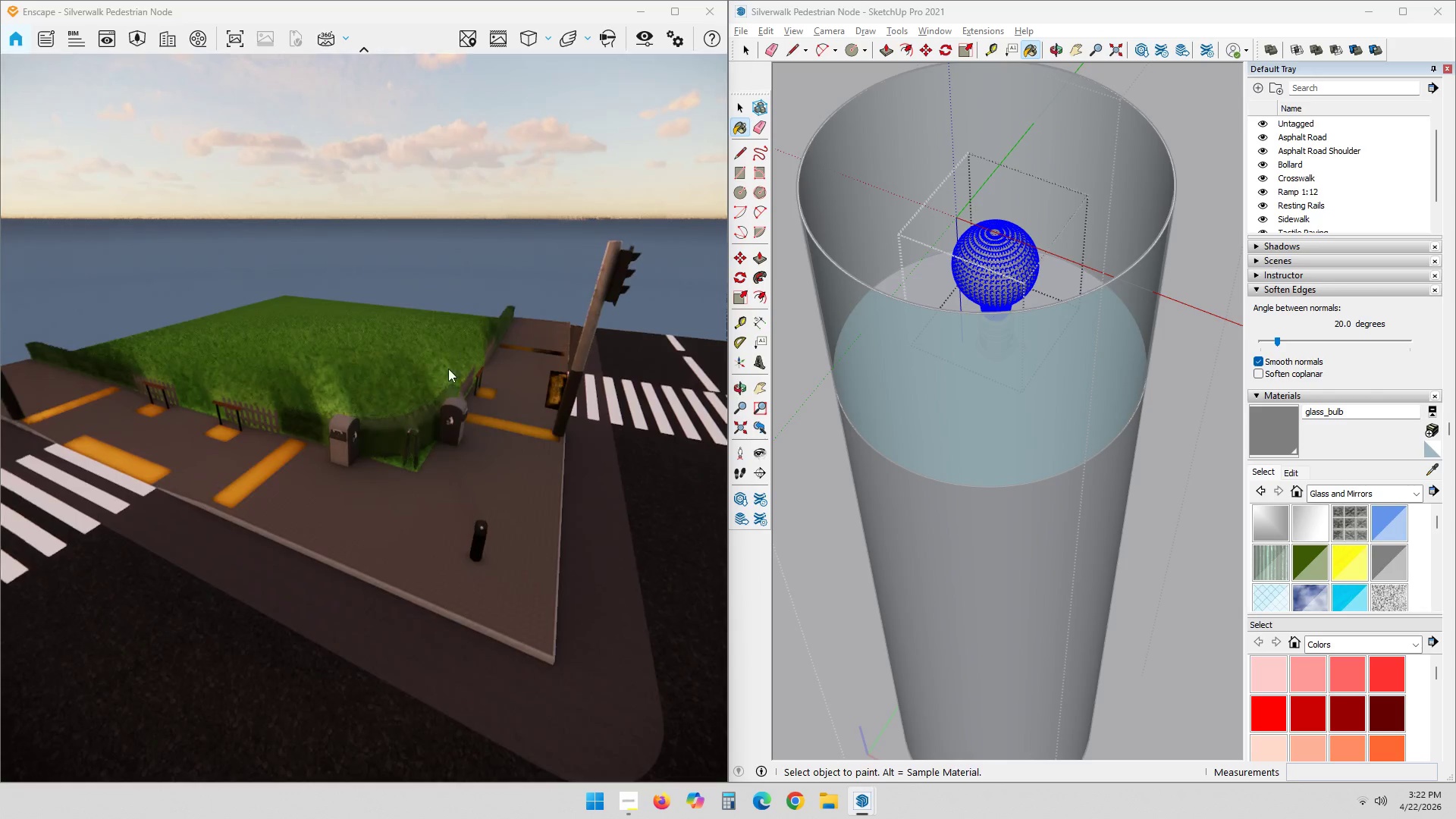 
hold_key(key=ShiftLeft, duration=5.11)
 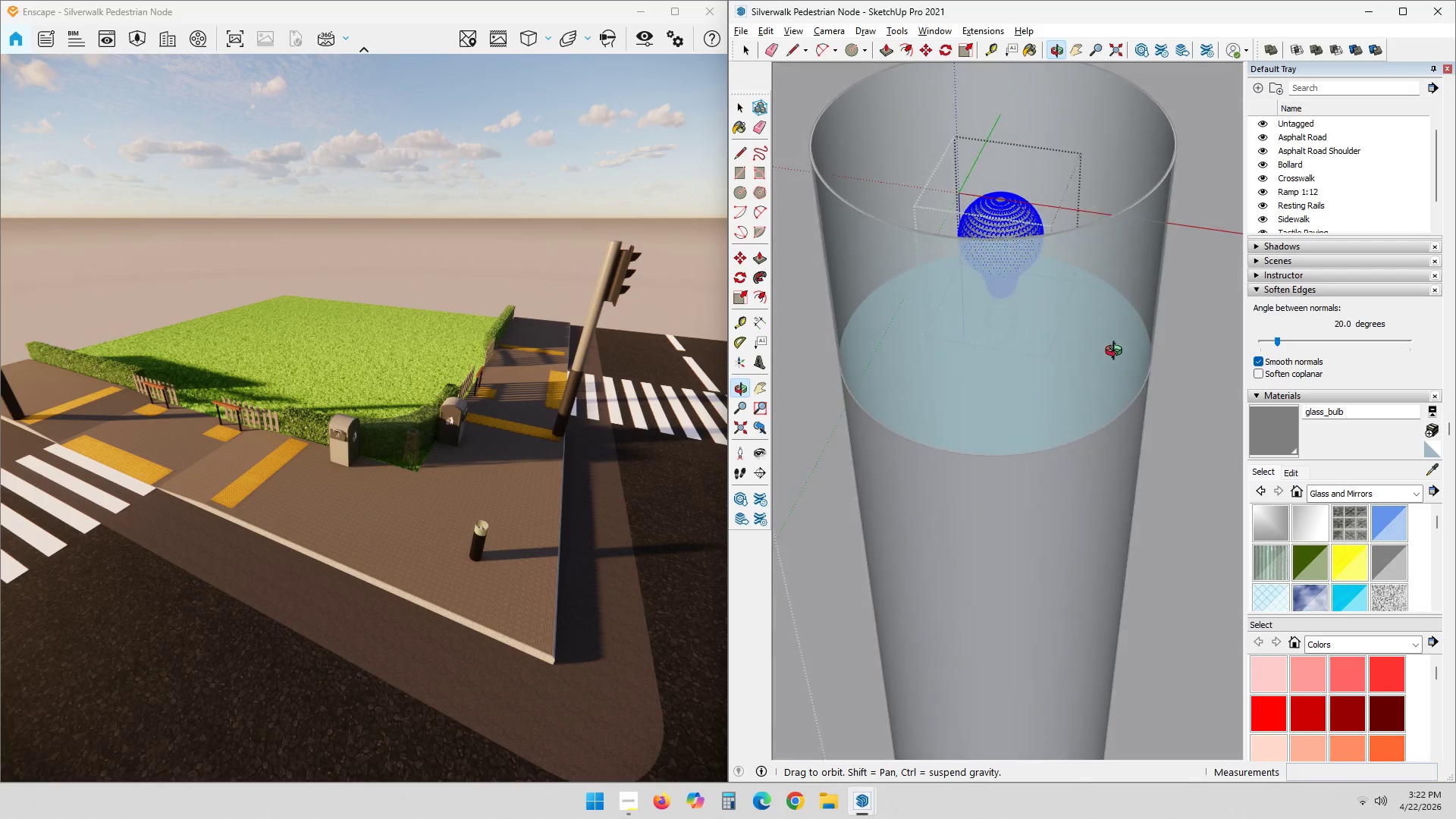 
hold_key(key=ShiftLeft, duration=1.14)
 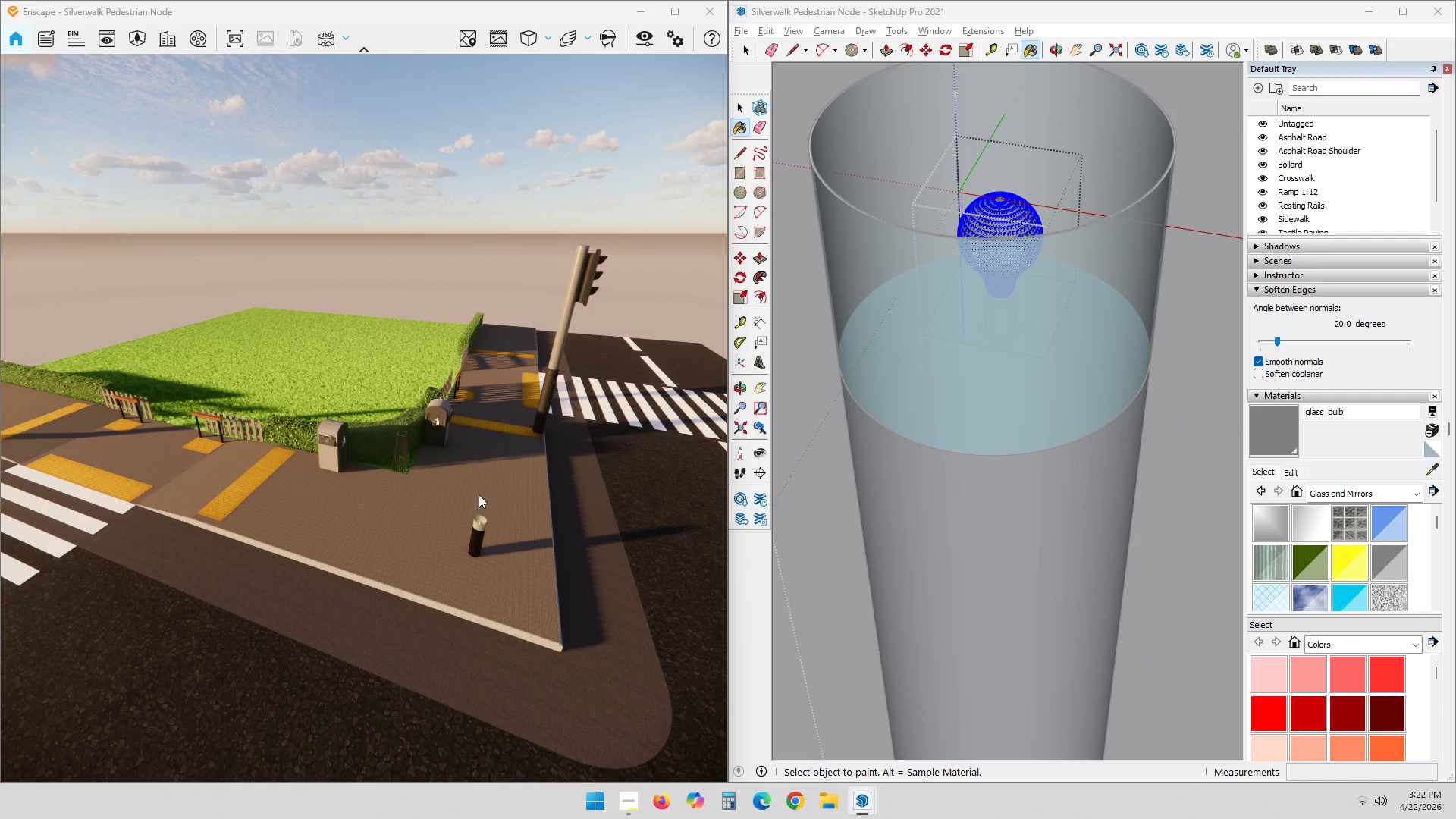 
hold_key(key=ShiftLeft, duration=2.64)
 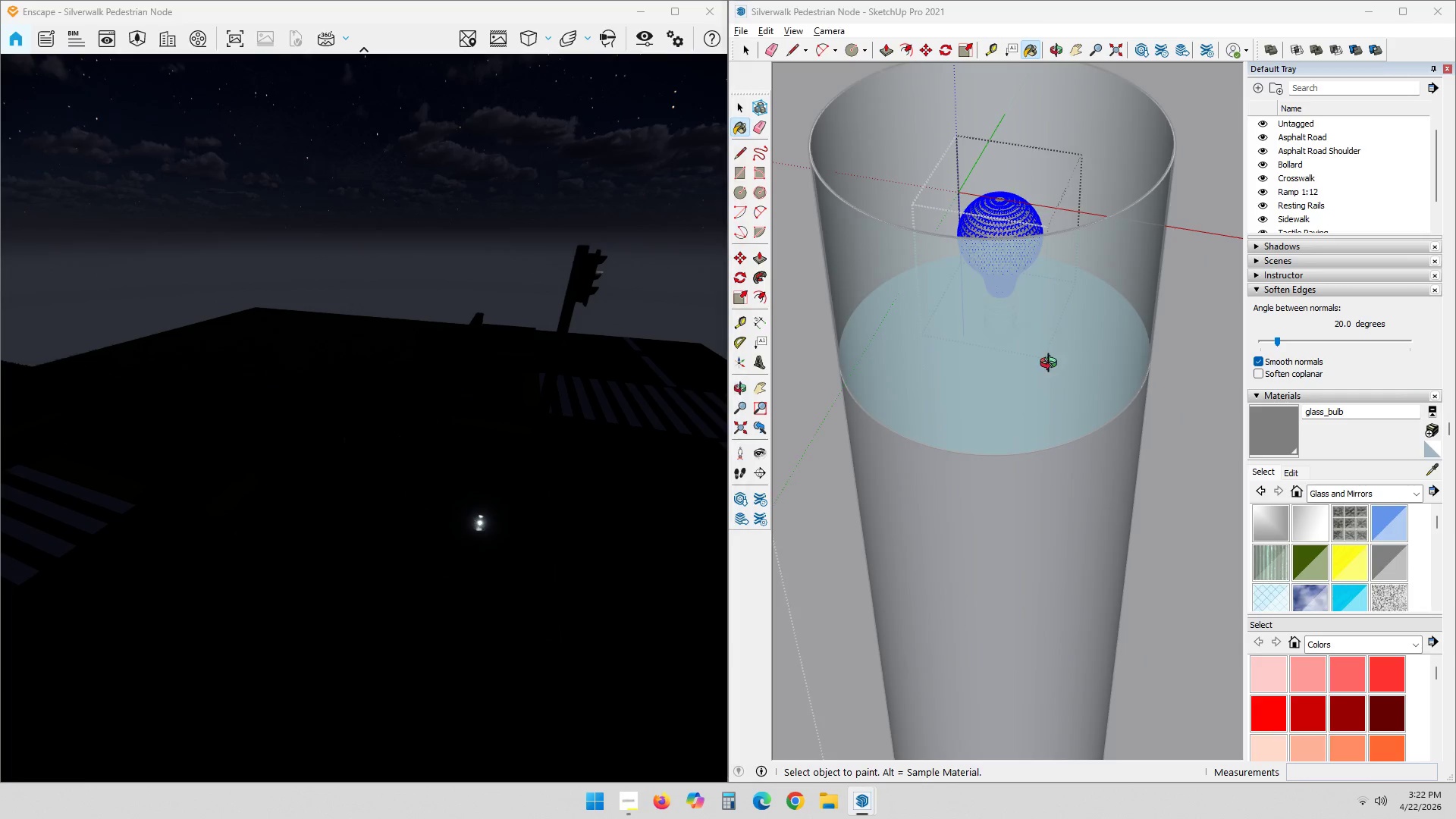 
hold_key(key=ShiftLeft, duration=0.39)
 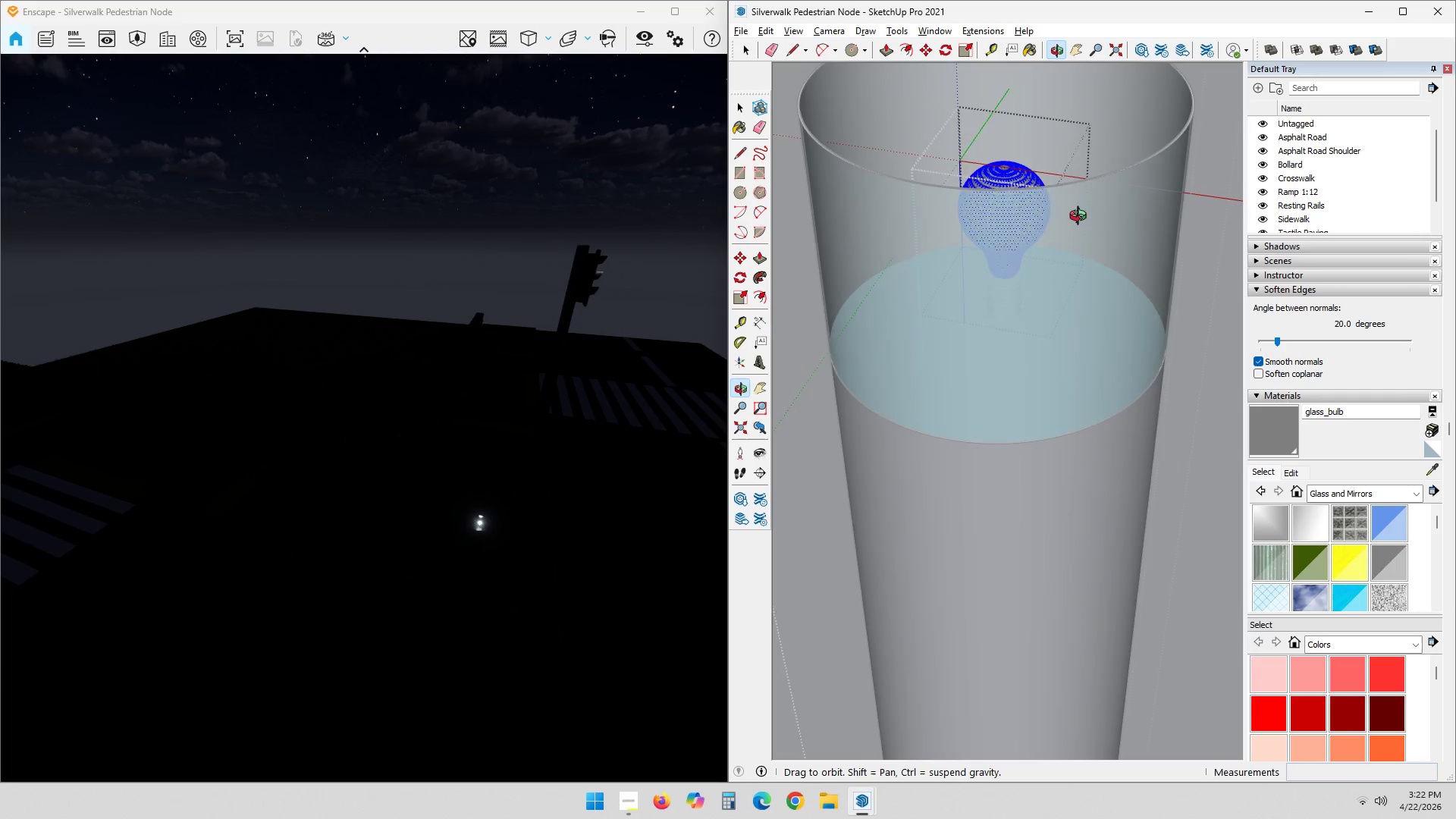 
scroll: coordinate [1033, 197], scroll_direction: up, amount: 1.0
 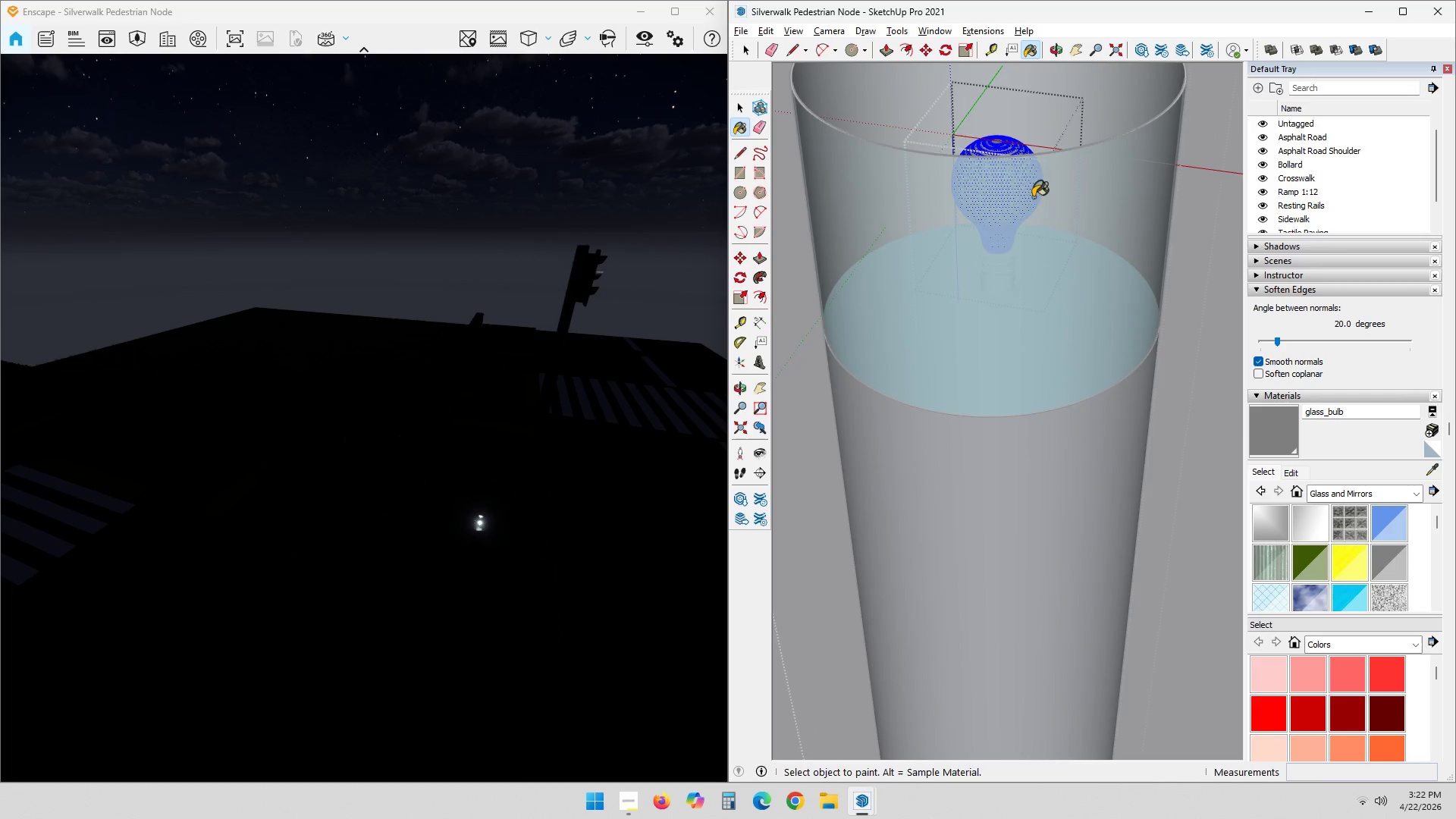 
key(Shift+ShiftLeft)
 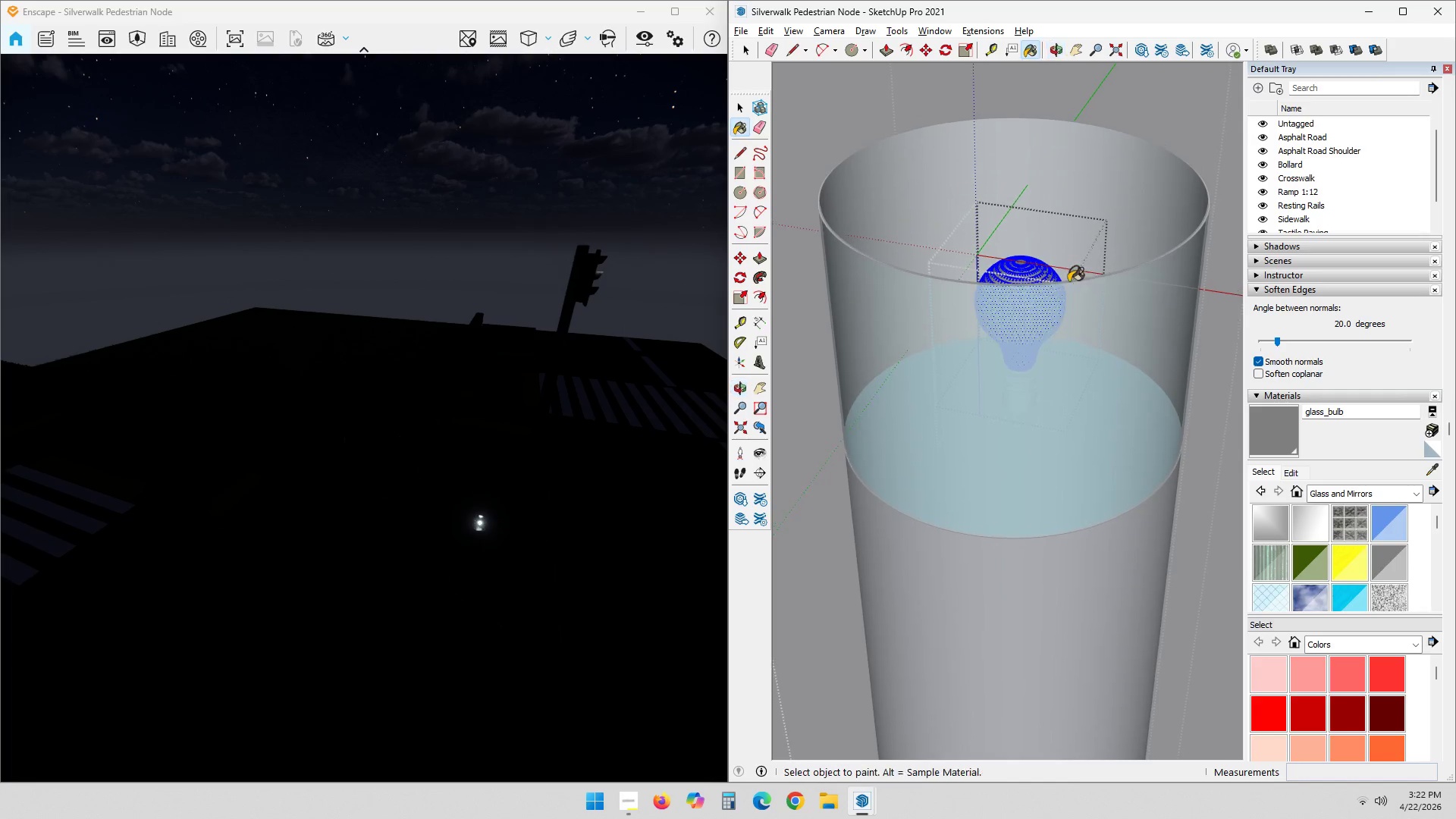 
key(Space)
 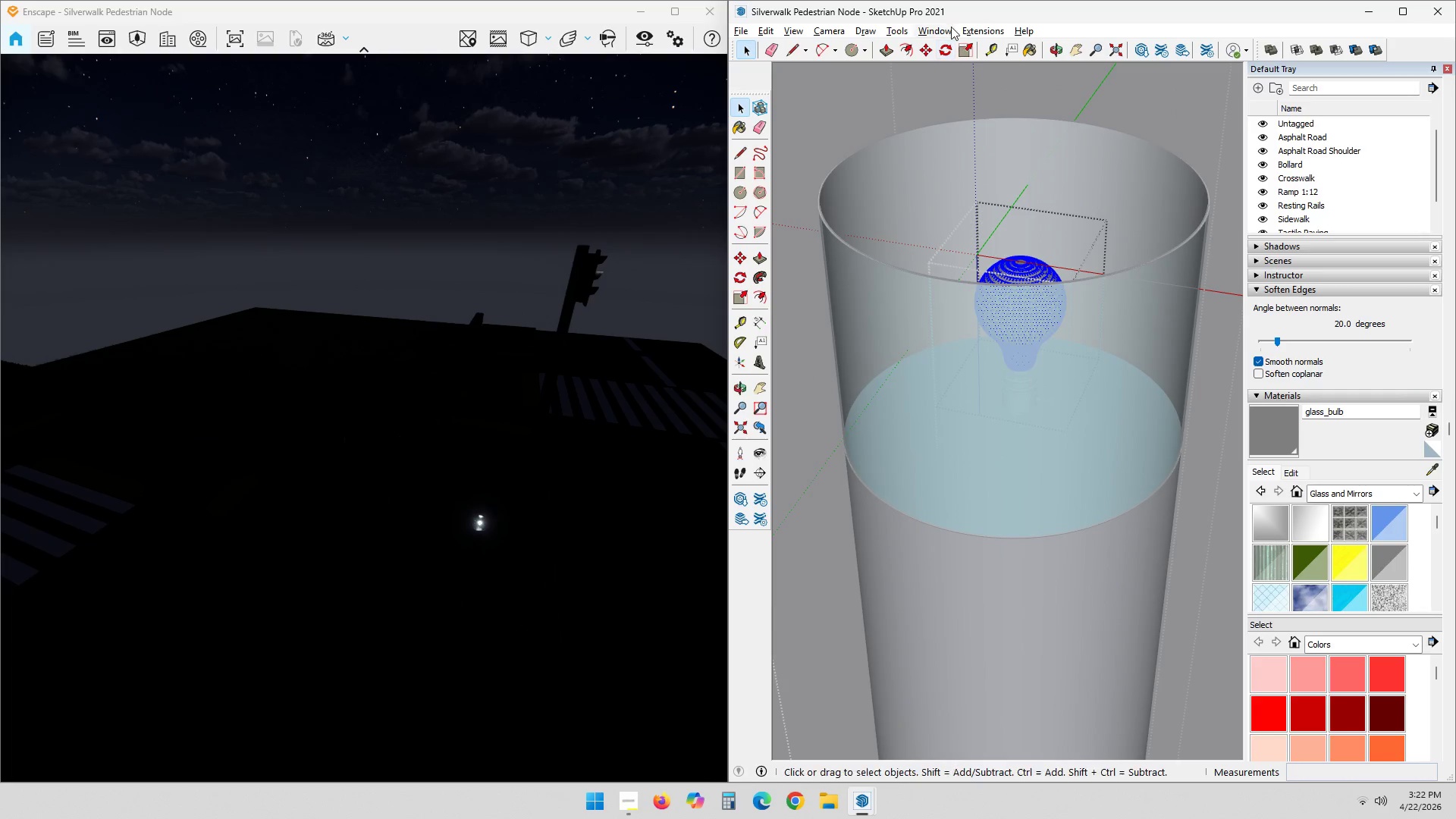 
left_click([949, 25])
 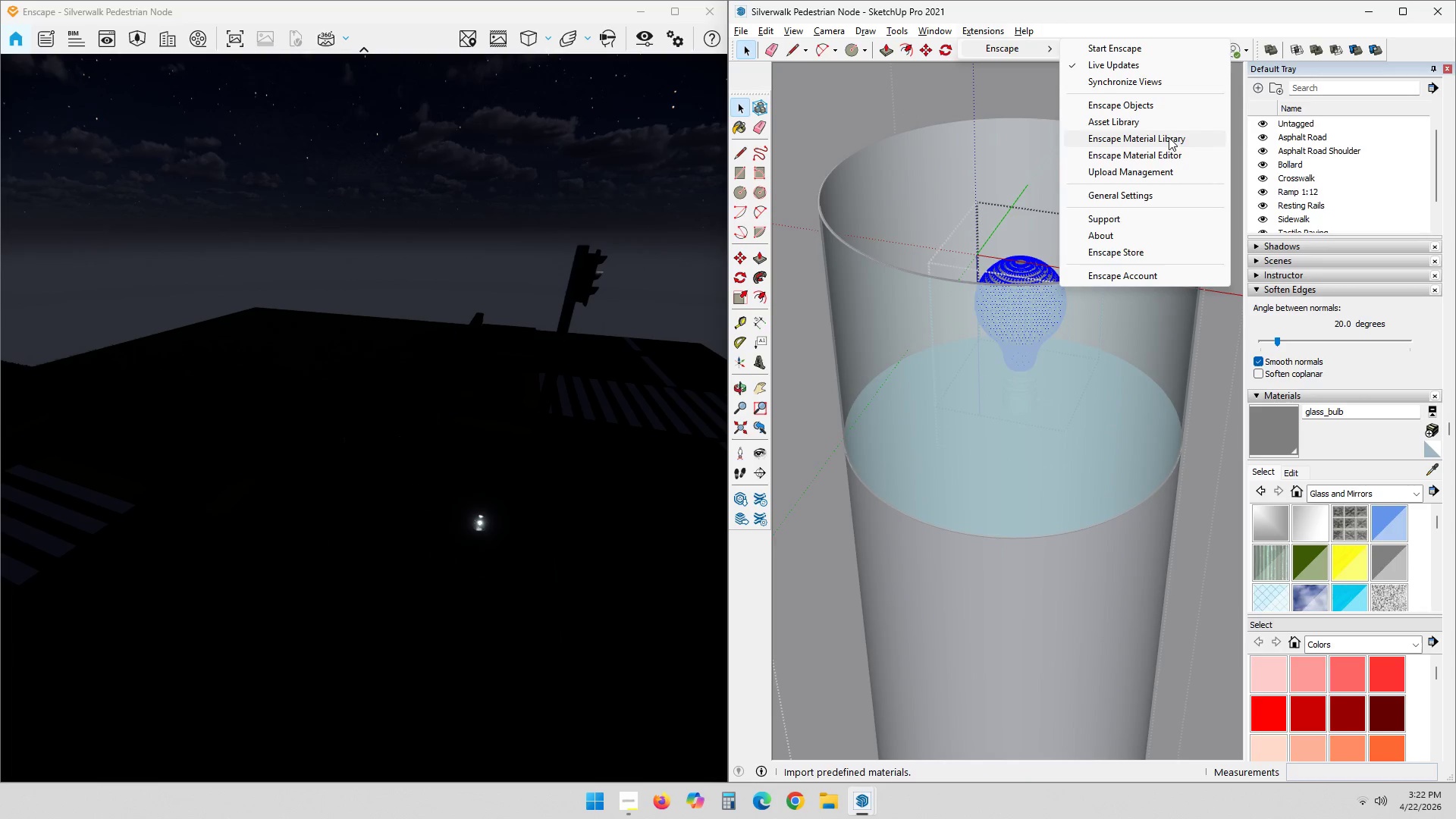 
left_click([1171, 142])
 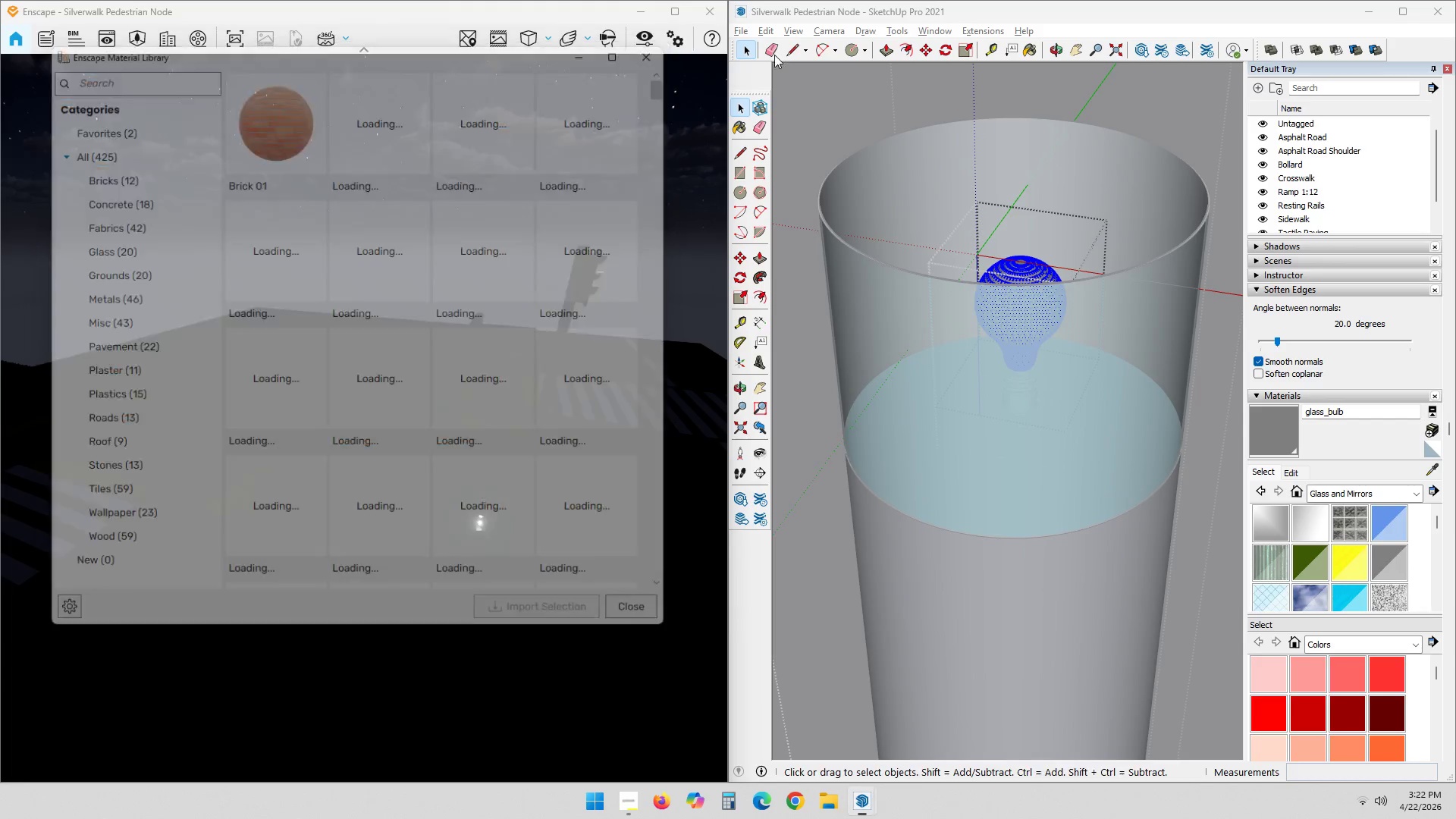 
left_click([968, 30])
 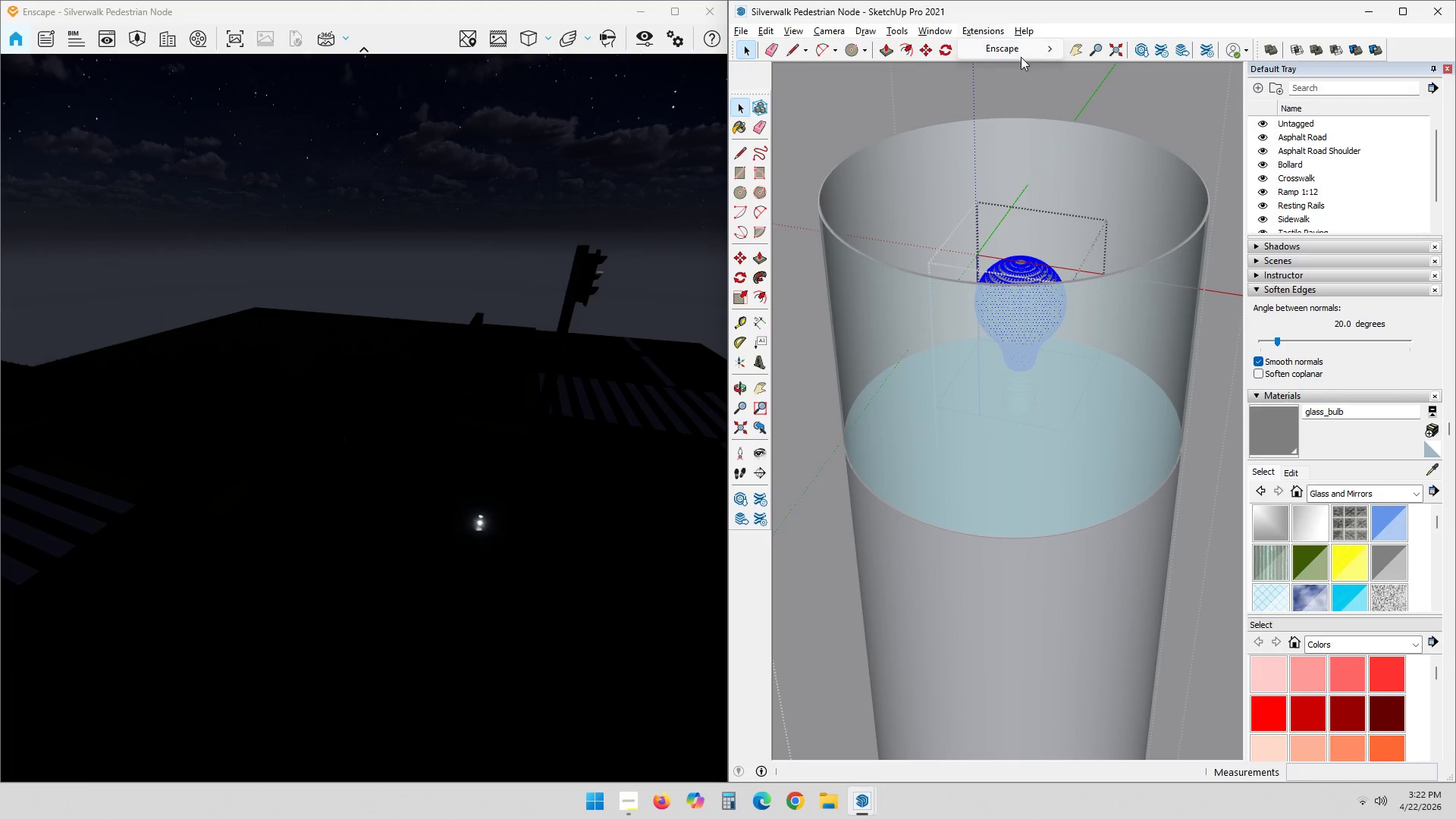 
left_click([1018, 42])
 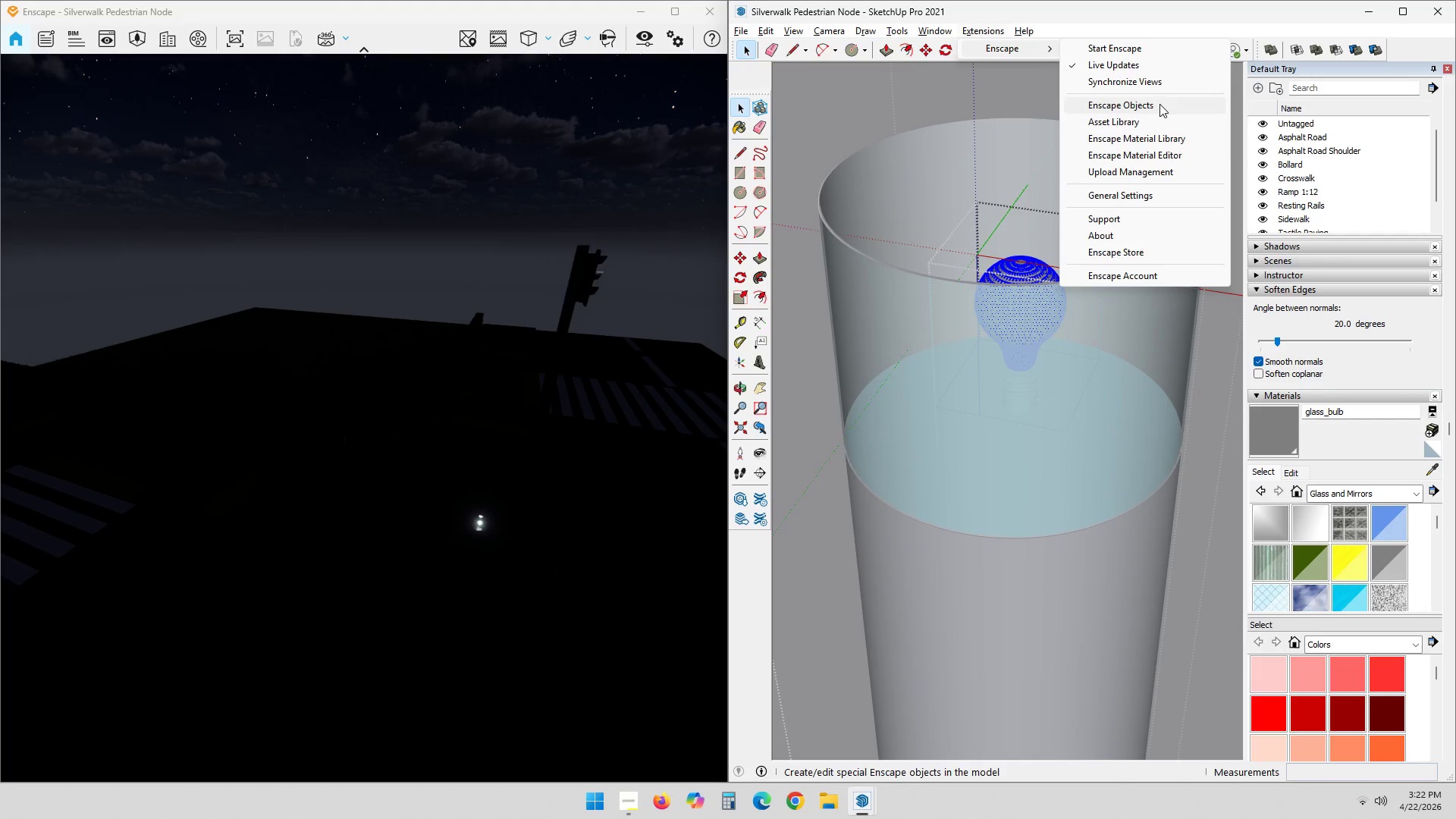 
left_click([1159, 104])
 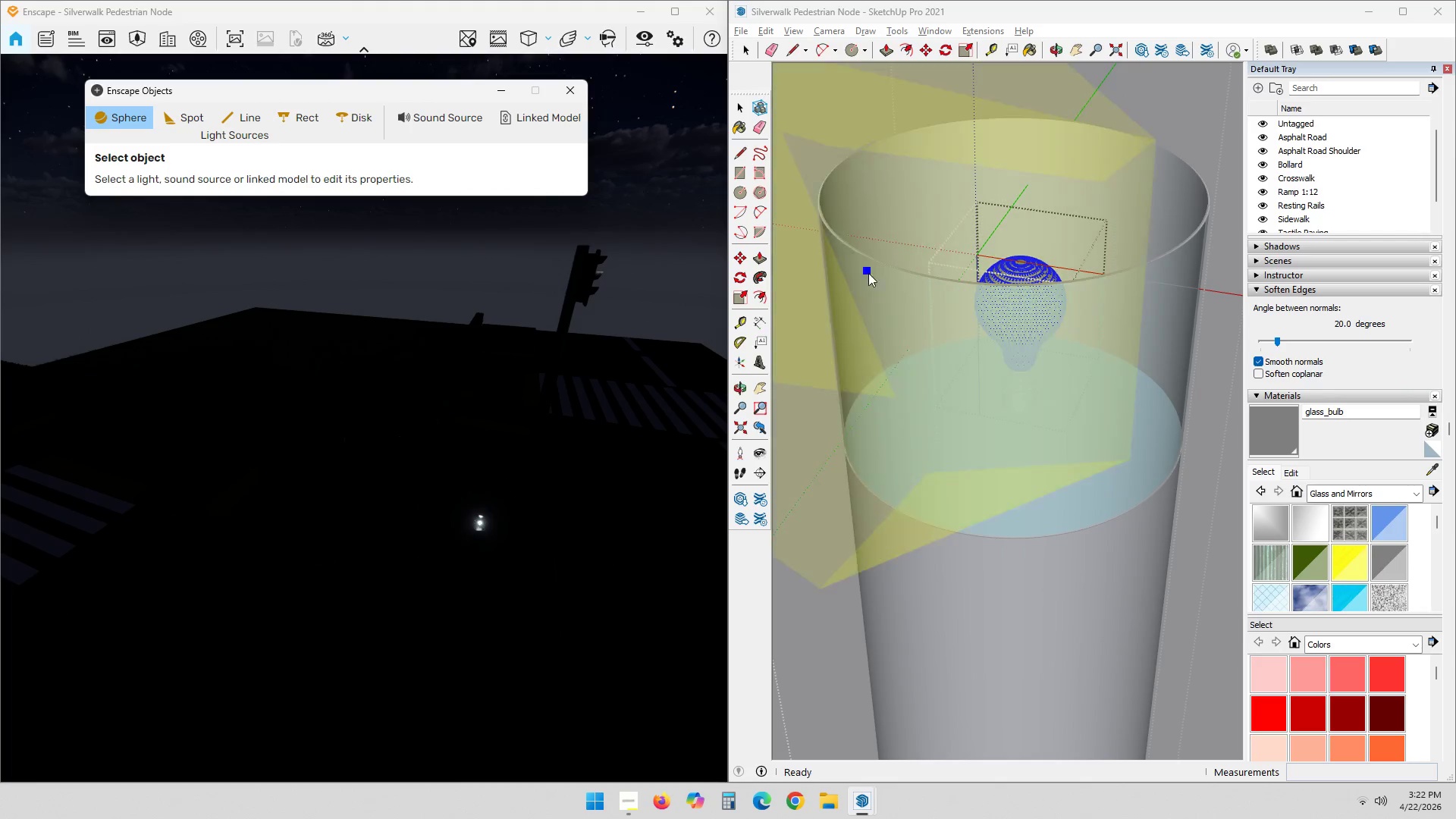 
scroll: coordinate [973, 599], scroll_direction: up, amount: 6.0
 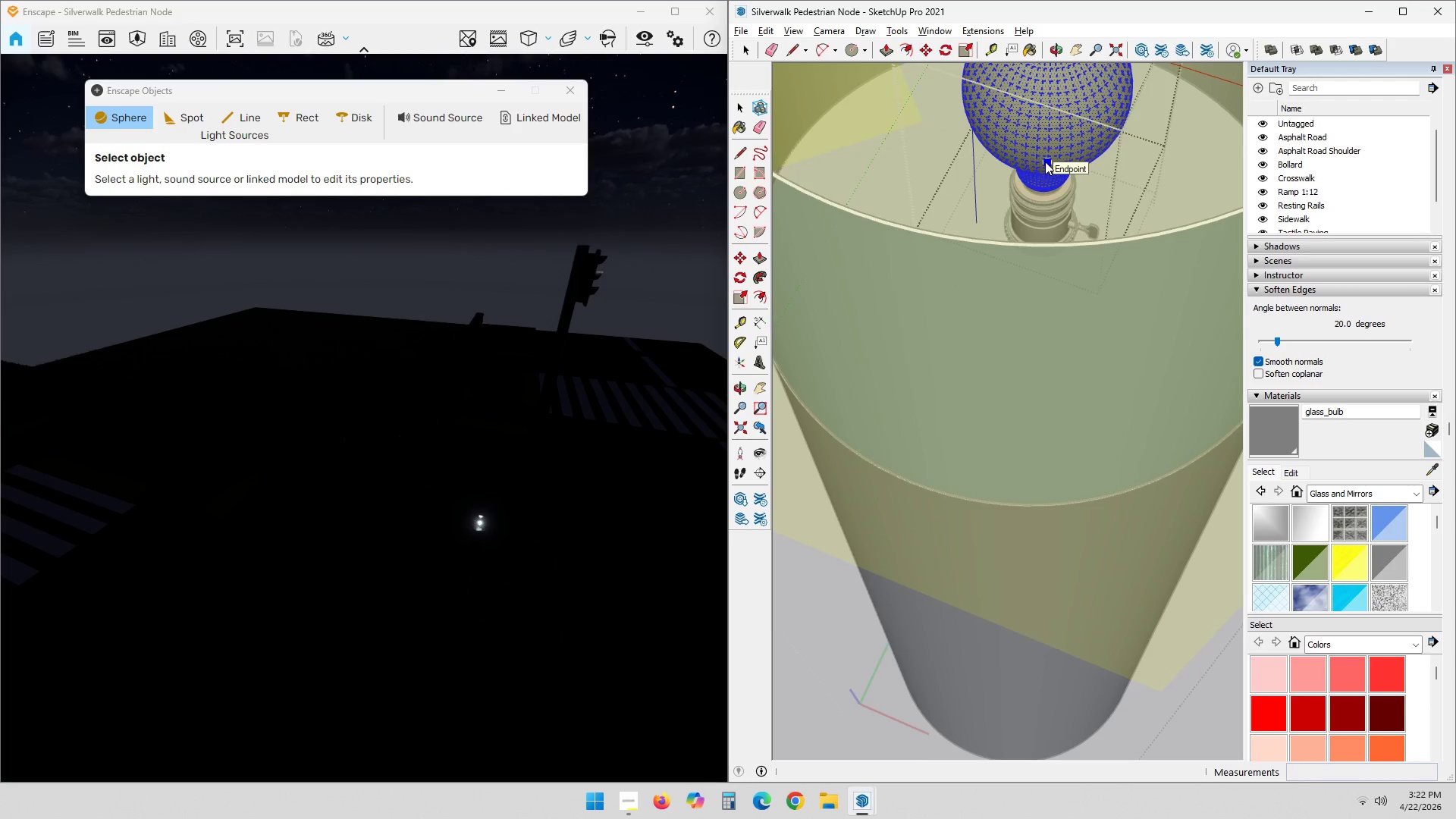 
left_click([1043, 161])
 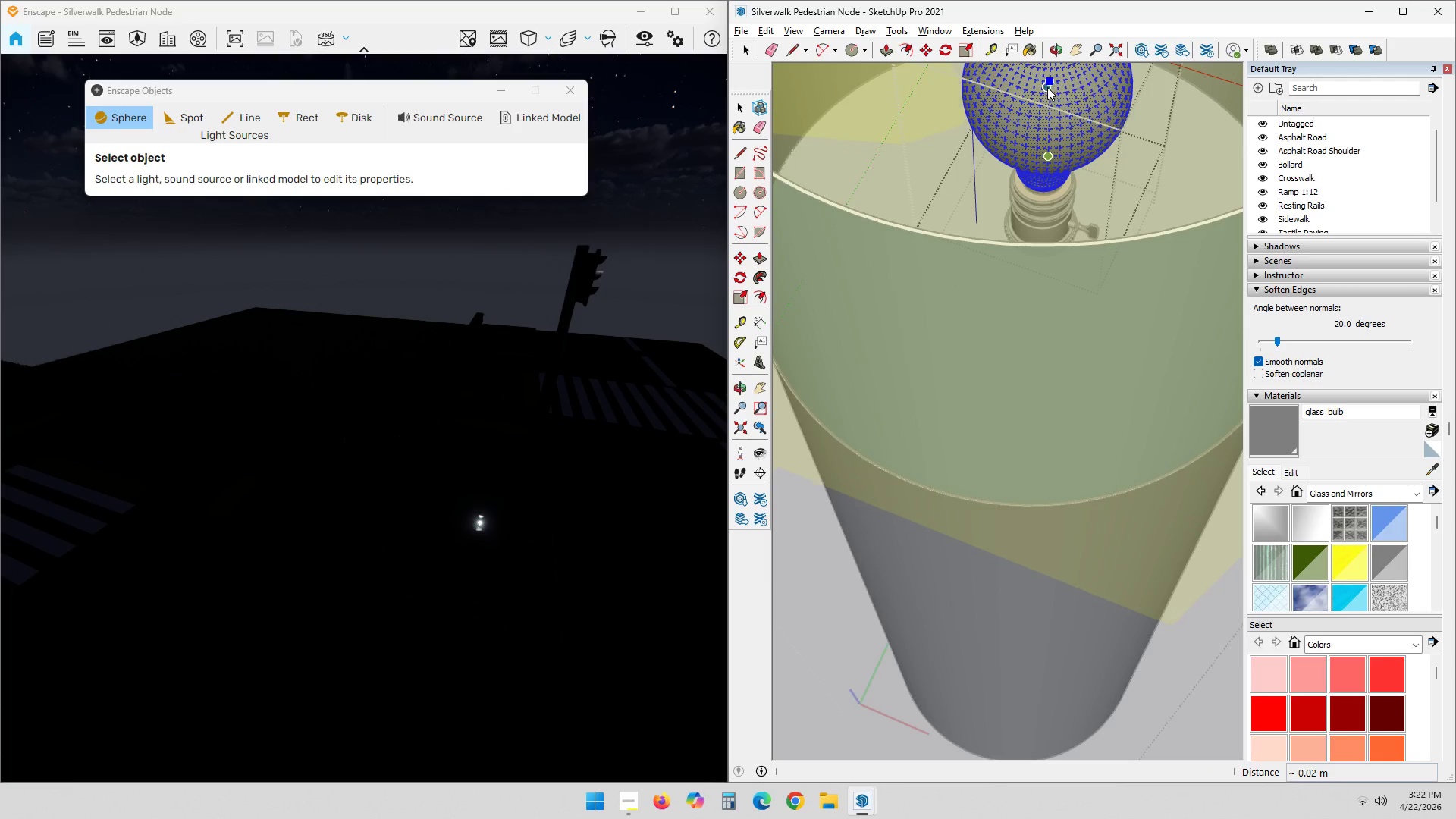 
scroll: coordinate [1048, 105], scroll_direction: down, amount: 2.0
 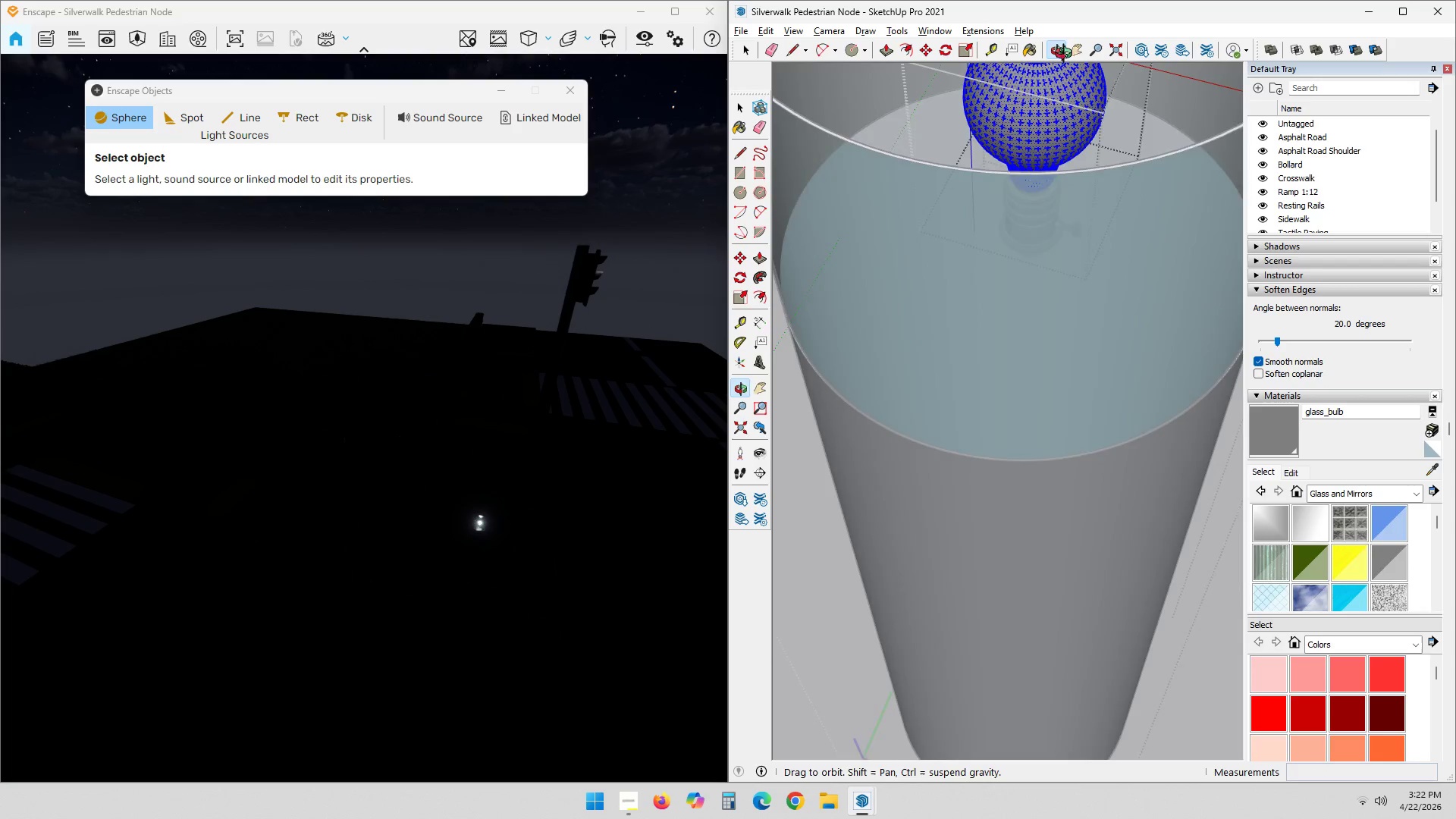 
hold_key(key=ShiftLeft, duration=0.45)
 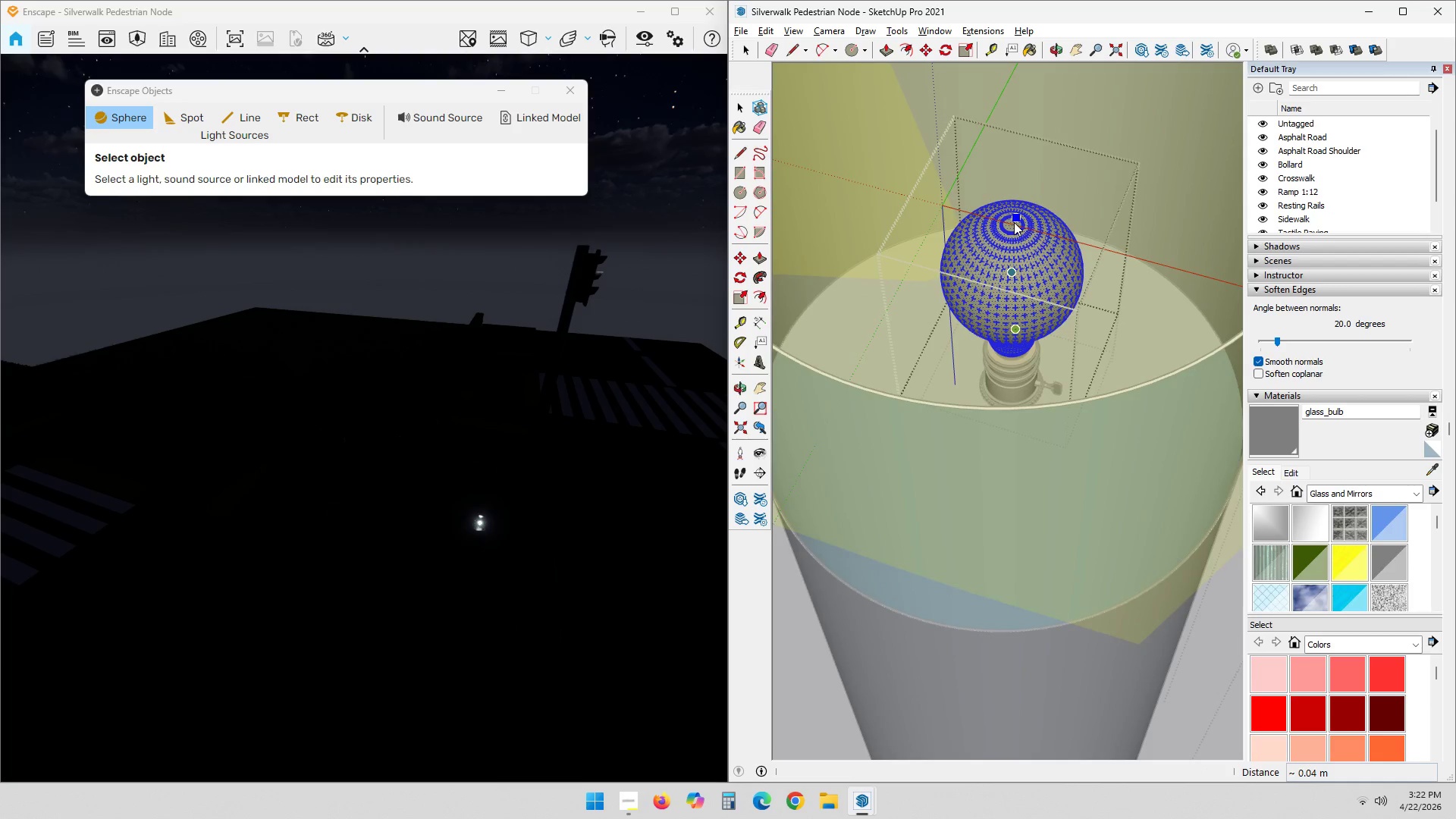 
left_click([1013, 225])
 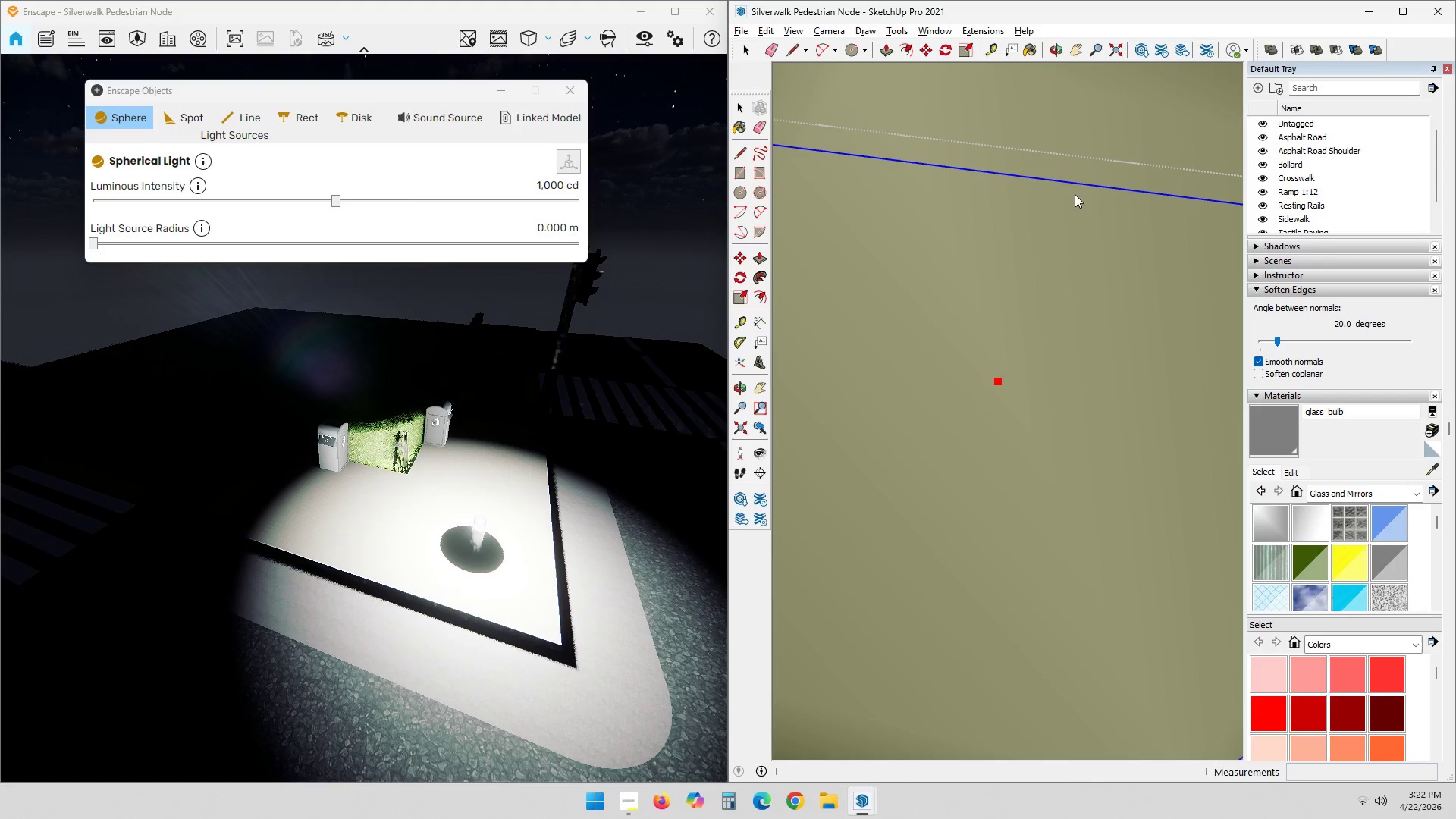 
scroll: coordinate [584, 322], scroll_direction: down, amount: 17.0
 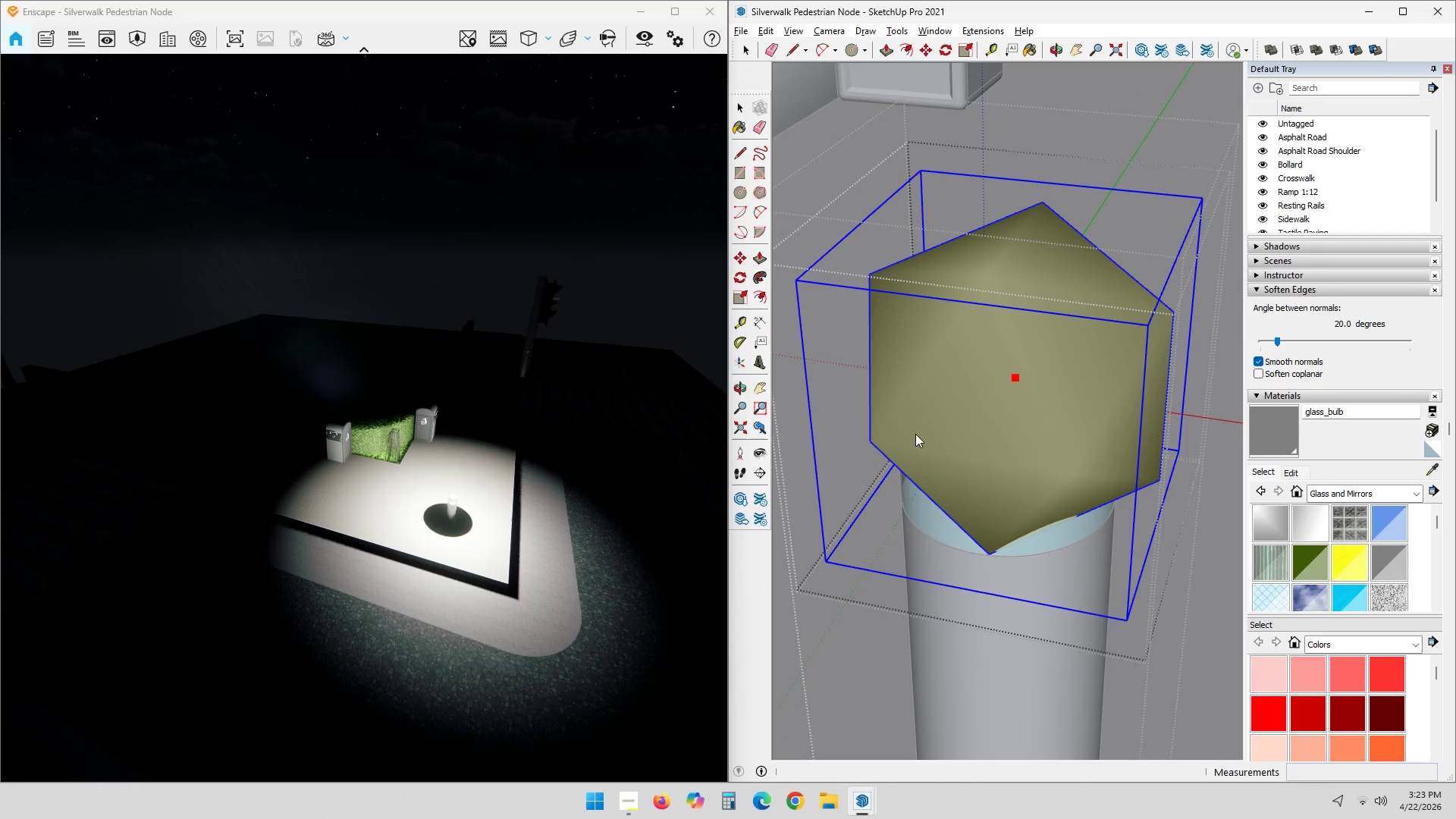 
hold_key(key=ShiftLeft, duration=1.05)
 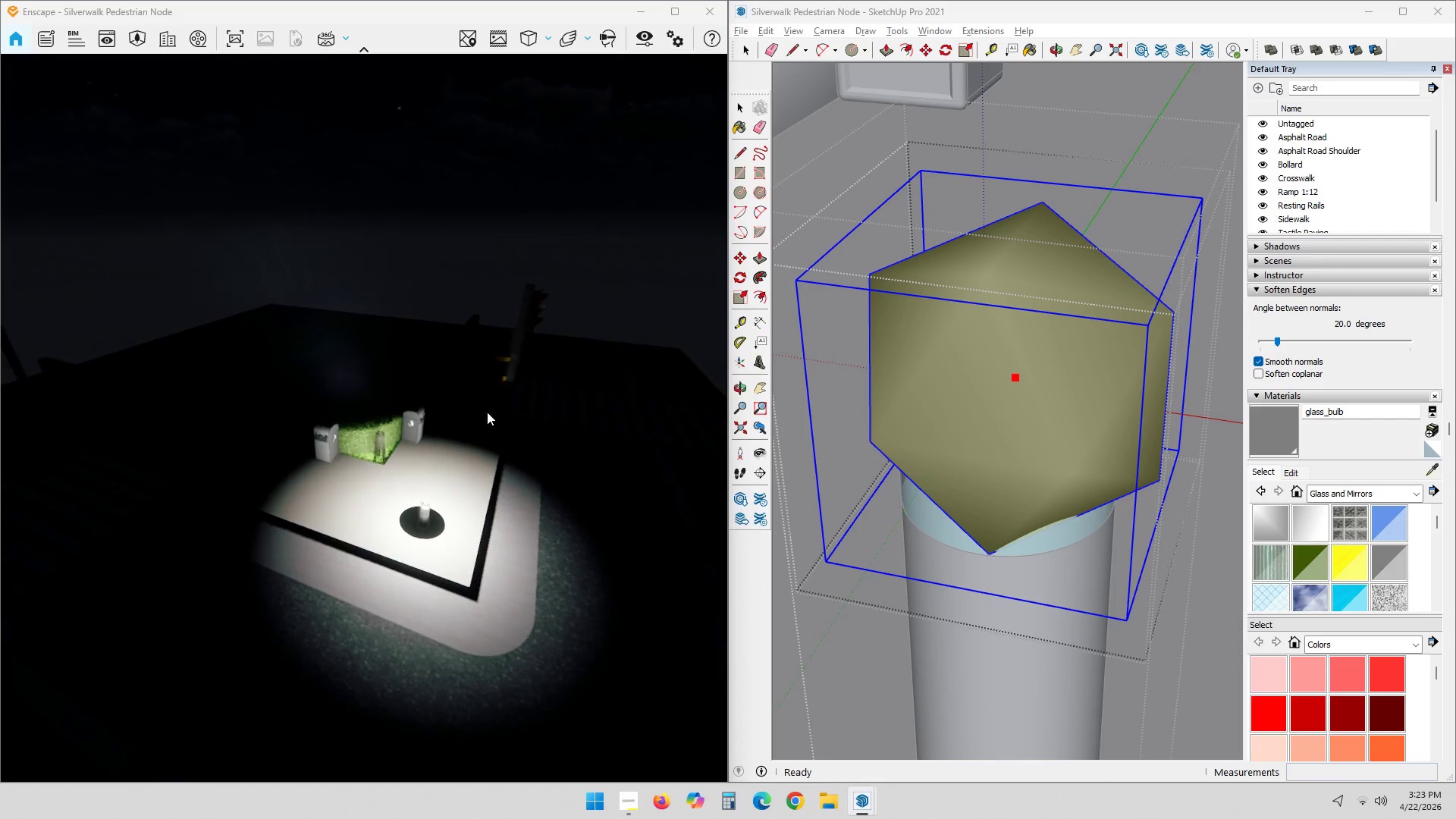 
hold_key(key=ShiftLeft, duration=0.72)
left_click_drag(start_coordinate=[464, 428], to_coordinate=[415, 360])
 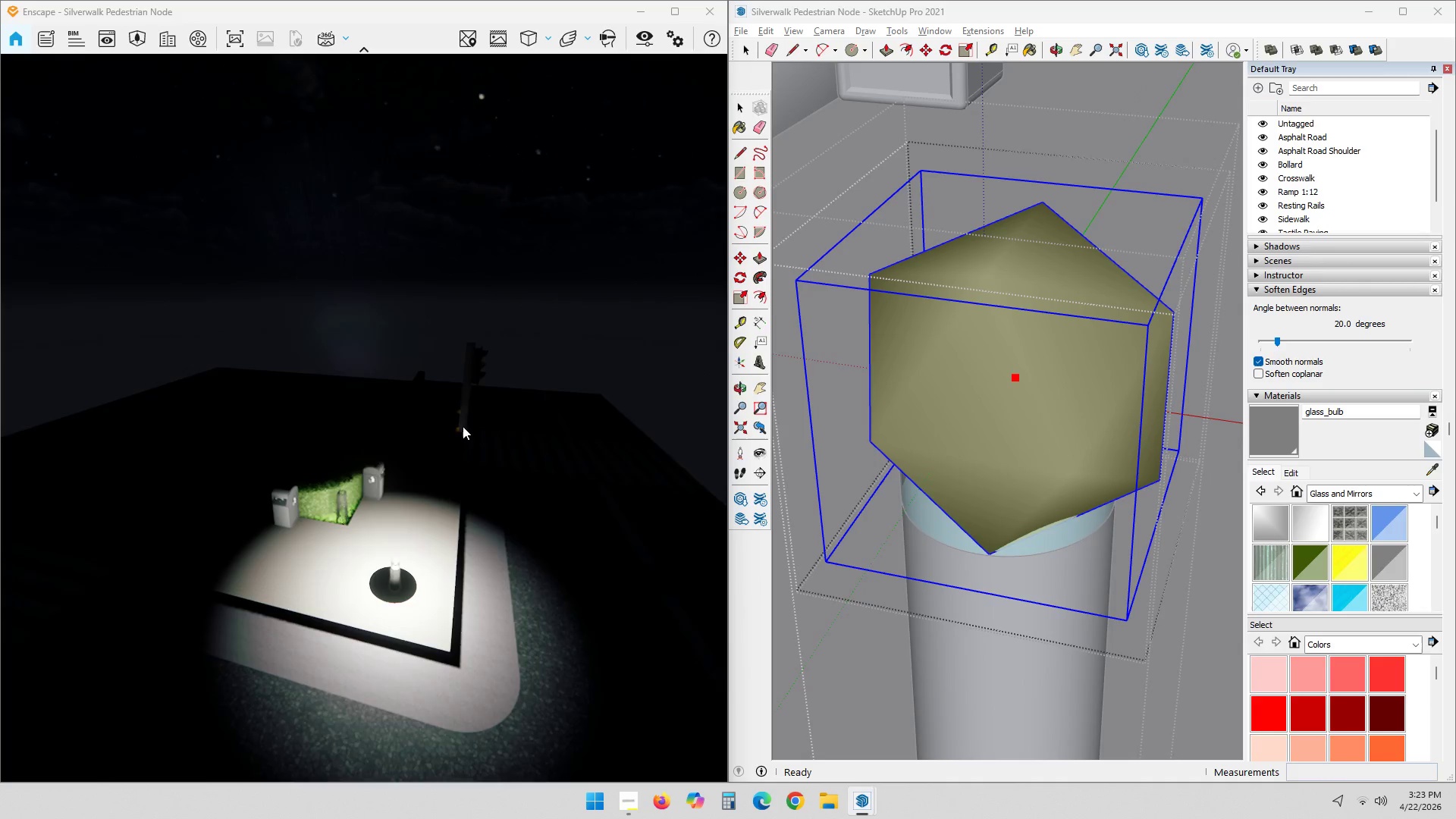 
hold_key(key=ShiftLeft, duration=3.09)
 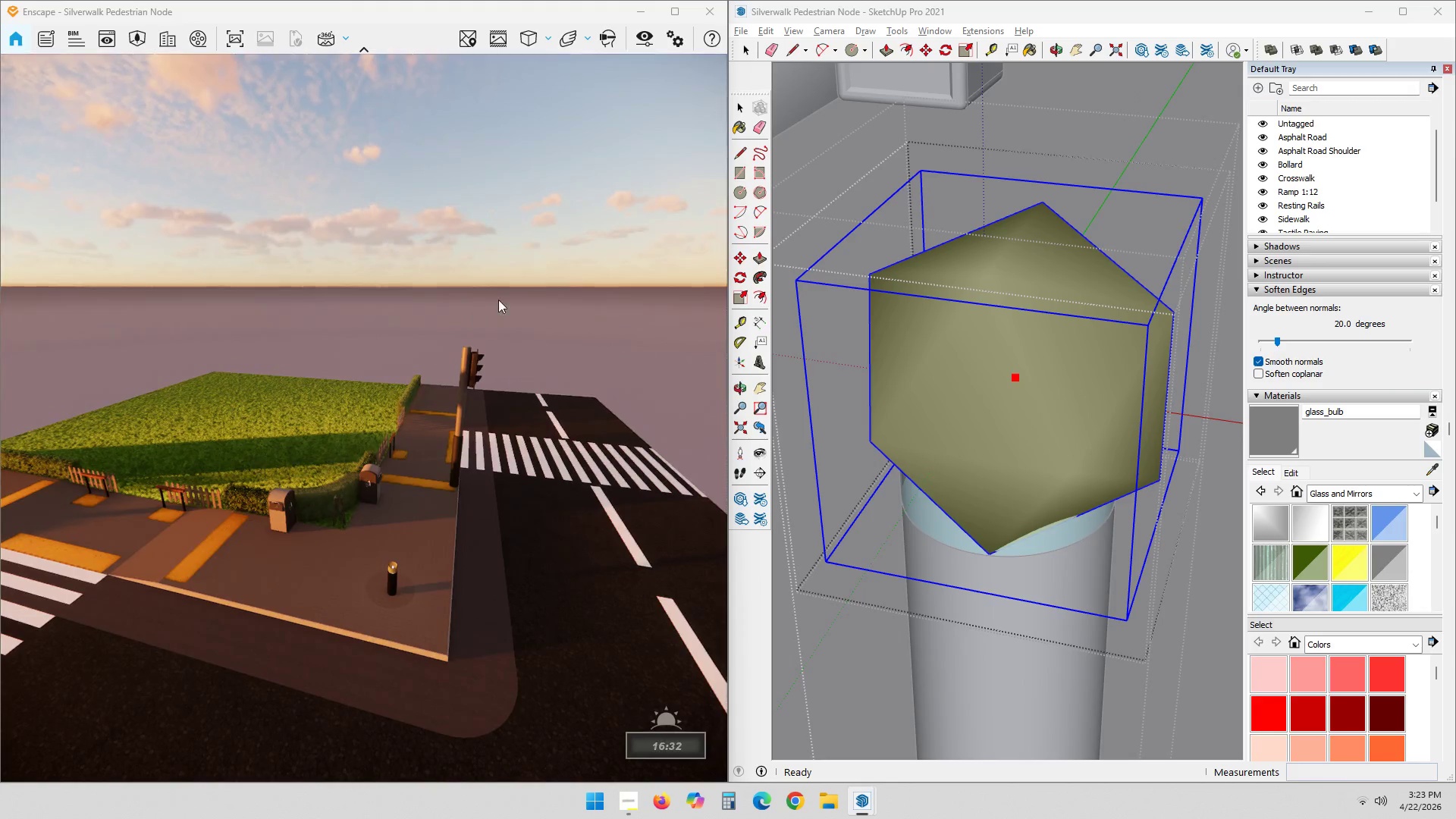 
hold_key(key=ShiftLeft, duration=1.7)
 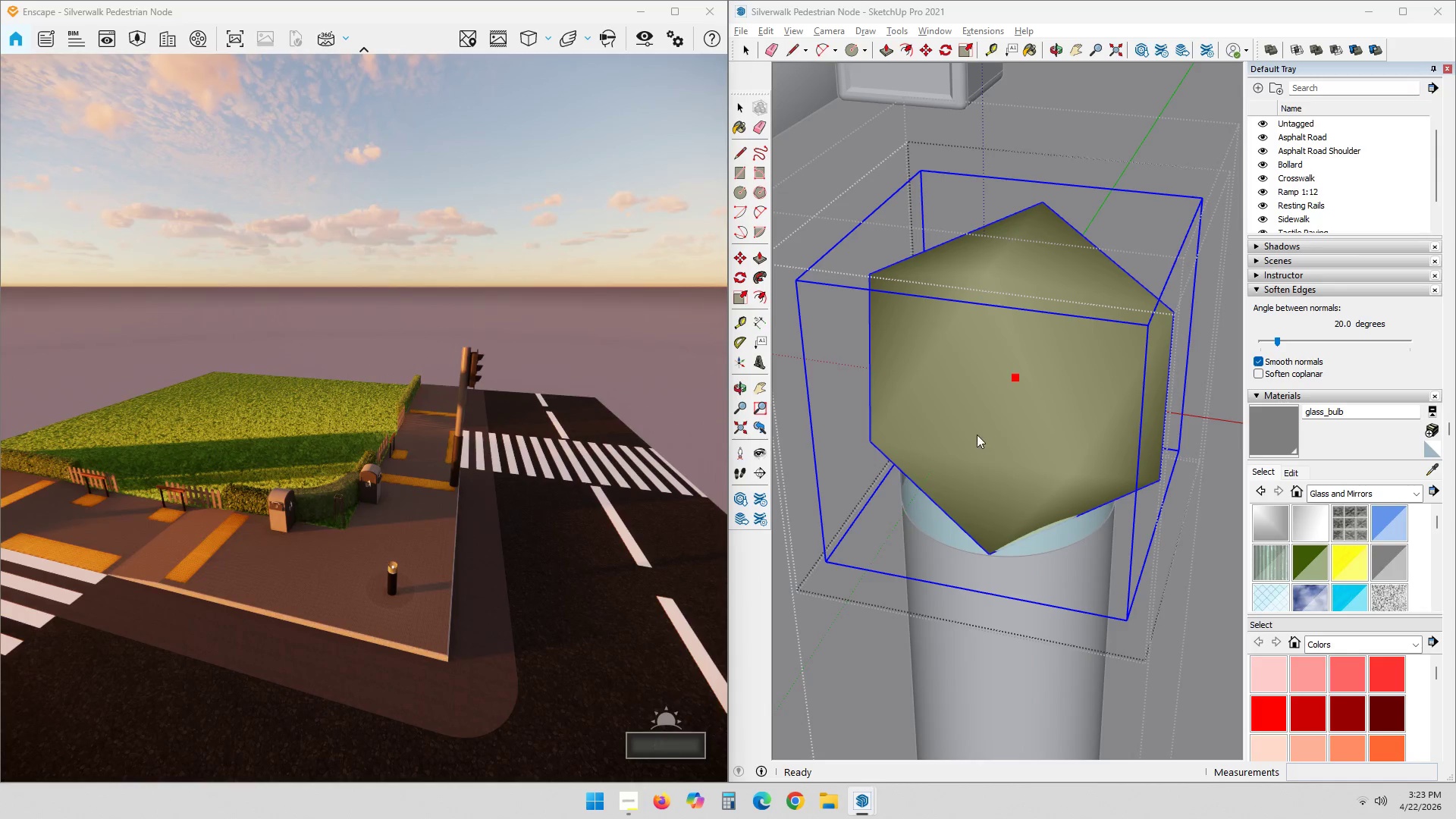 
hold_key(key=ShiftLeft, duration=0.44)
 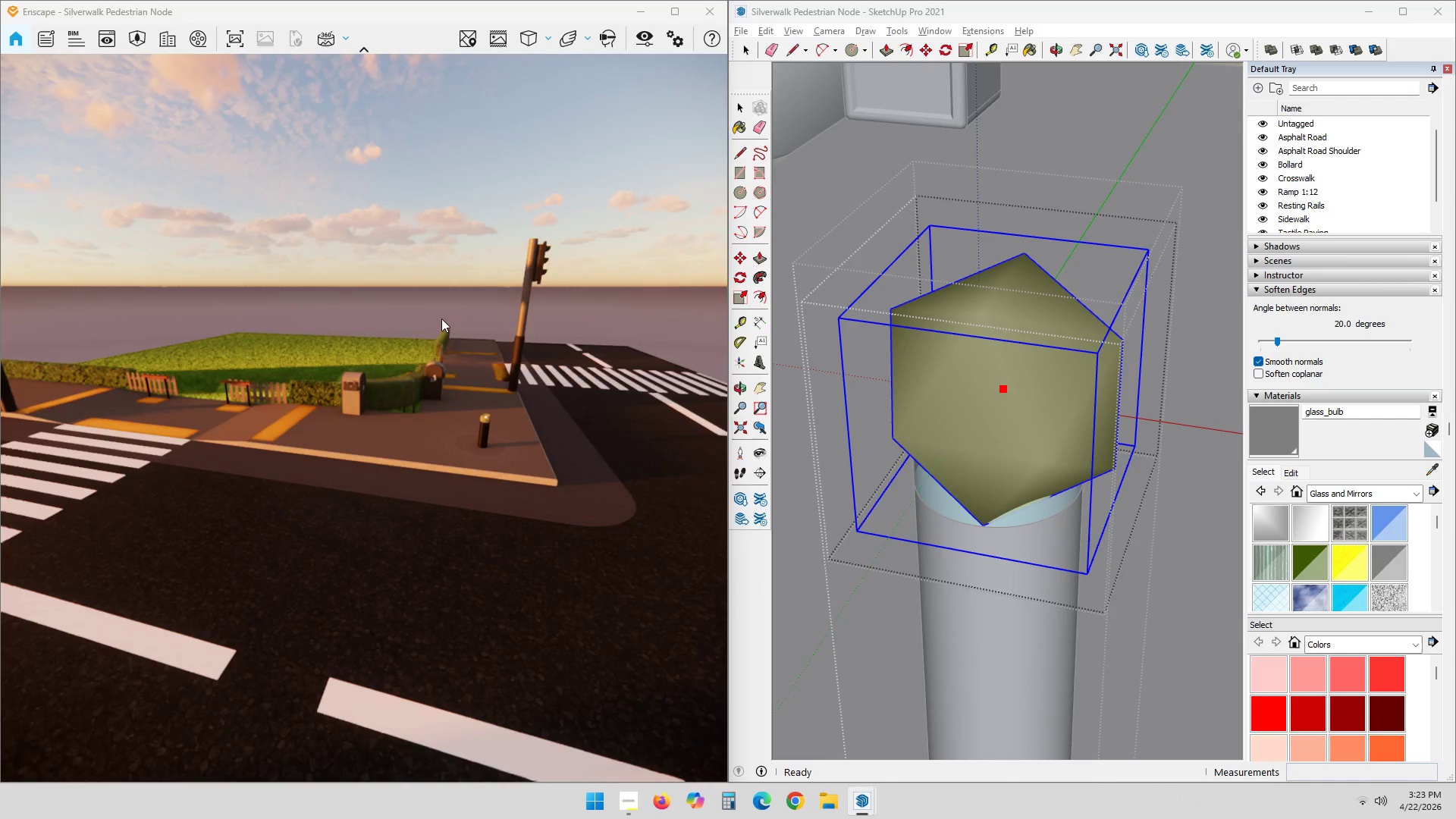 
scroll: coordinate [962, 428], scroll_direction: down, amount: 3.0
 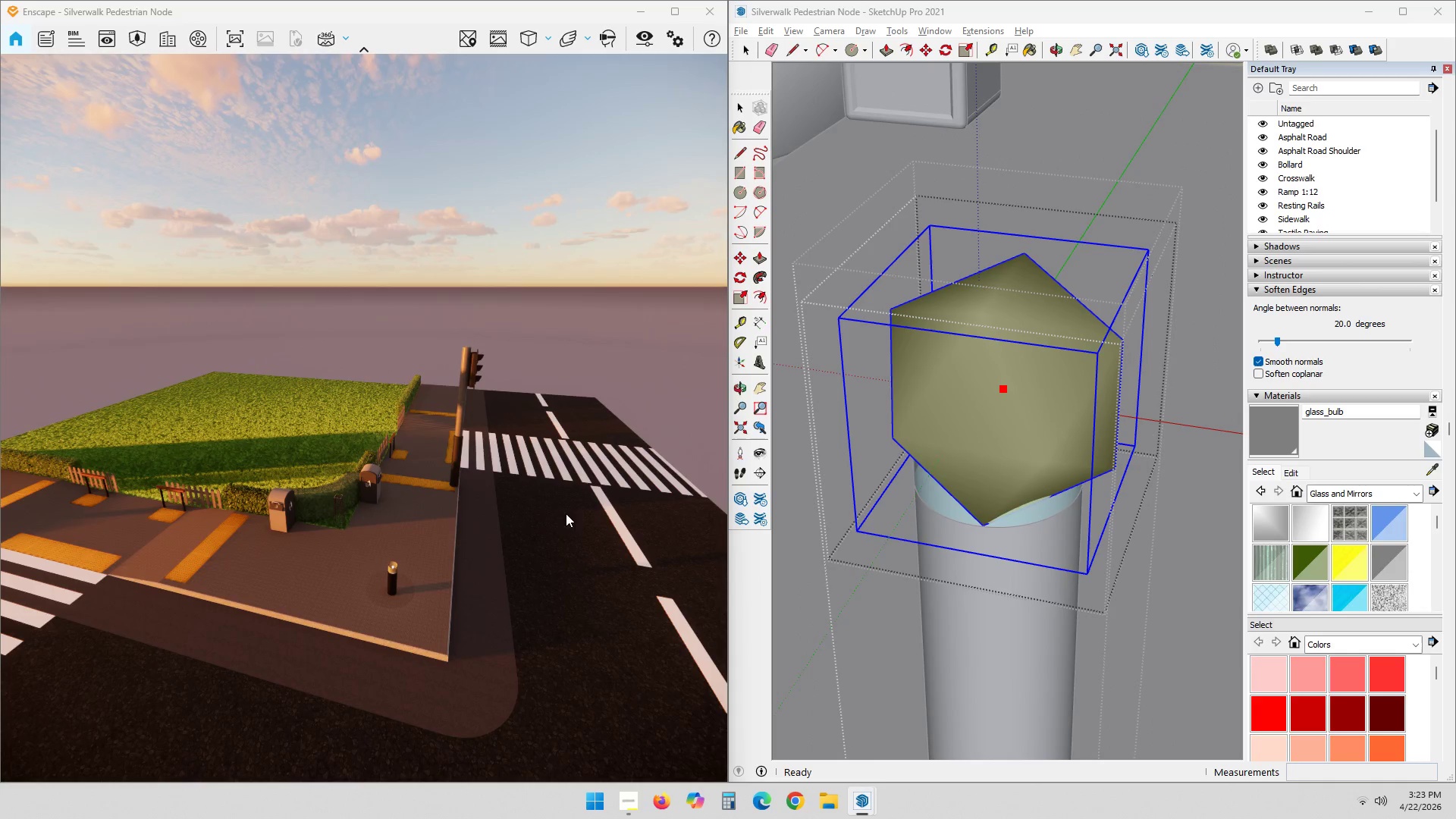 
key(Shift+ShiftLeft)
 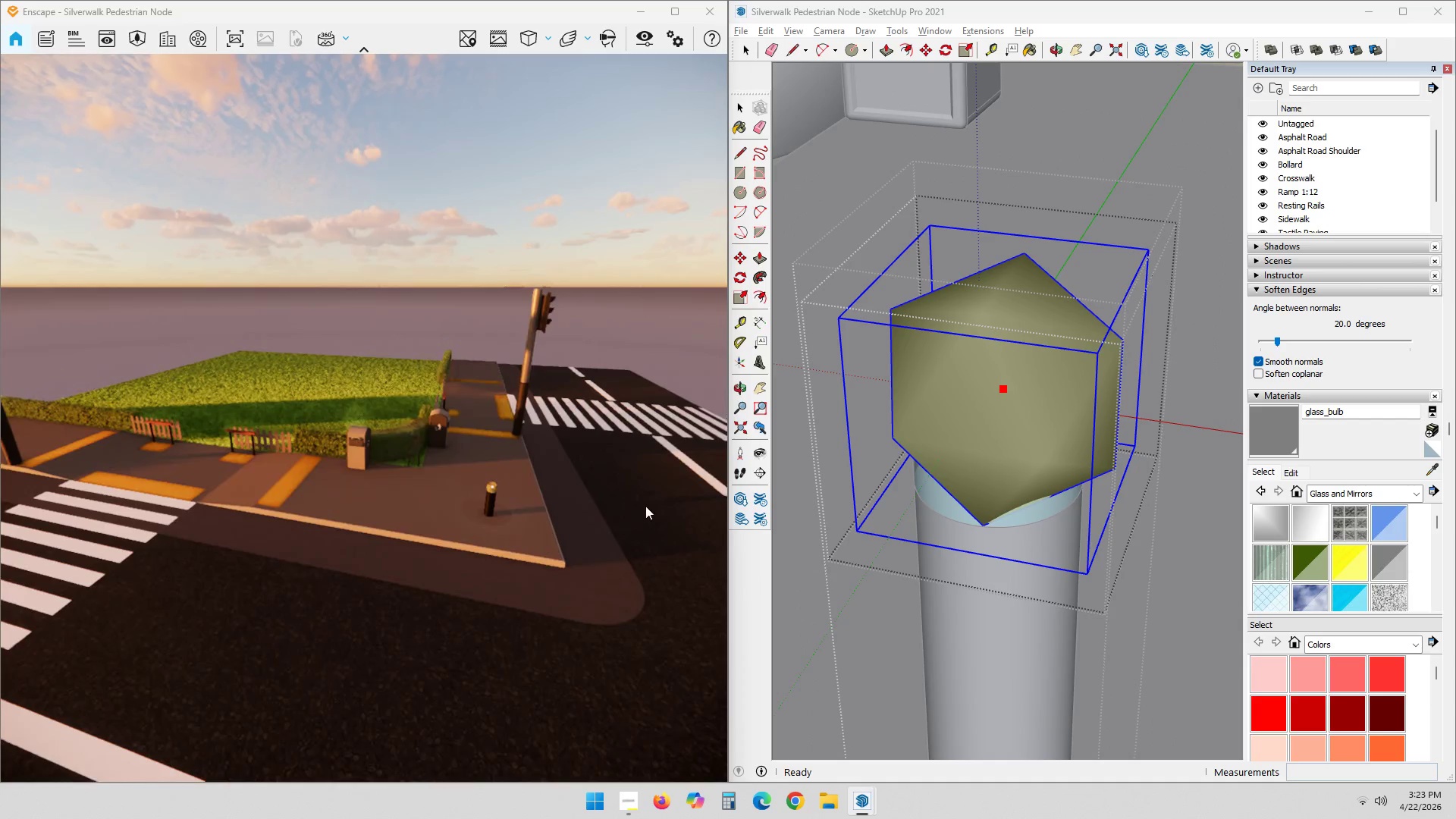 
hold_key(key=ShiftLeft, duration=0.84)
 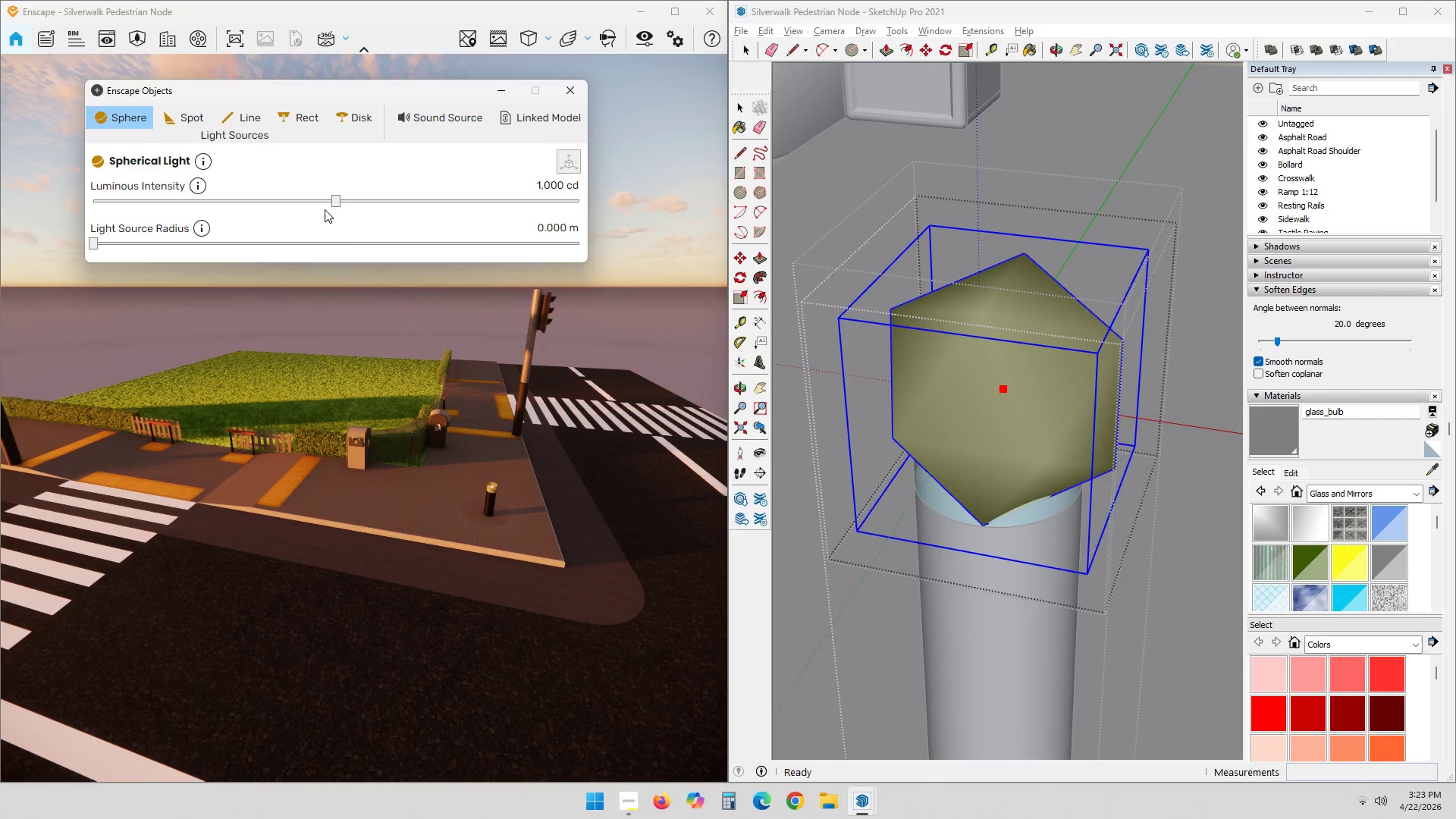 
left_click_drag(start_coordinate=[331, 205], to_coordinate=[335, 224])
 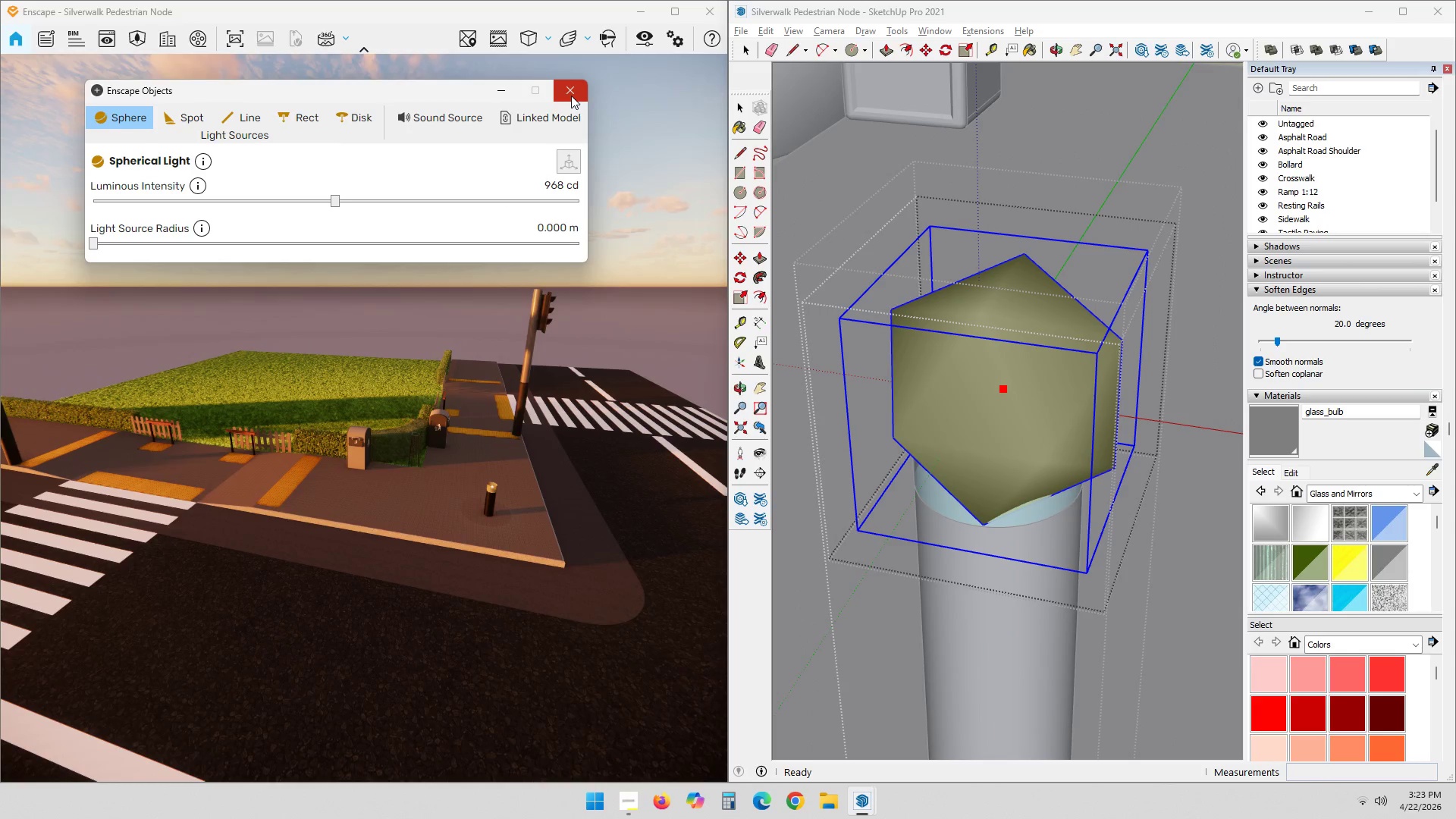 
hold_key(key=ShiftLeft, duration=1.0)
 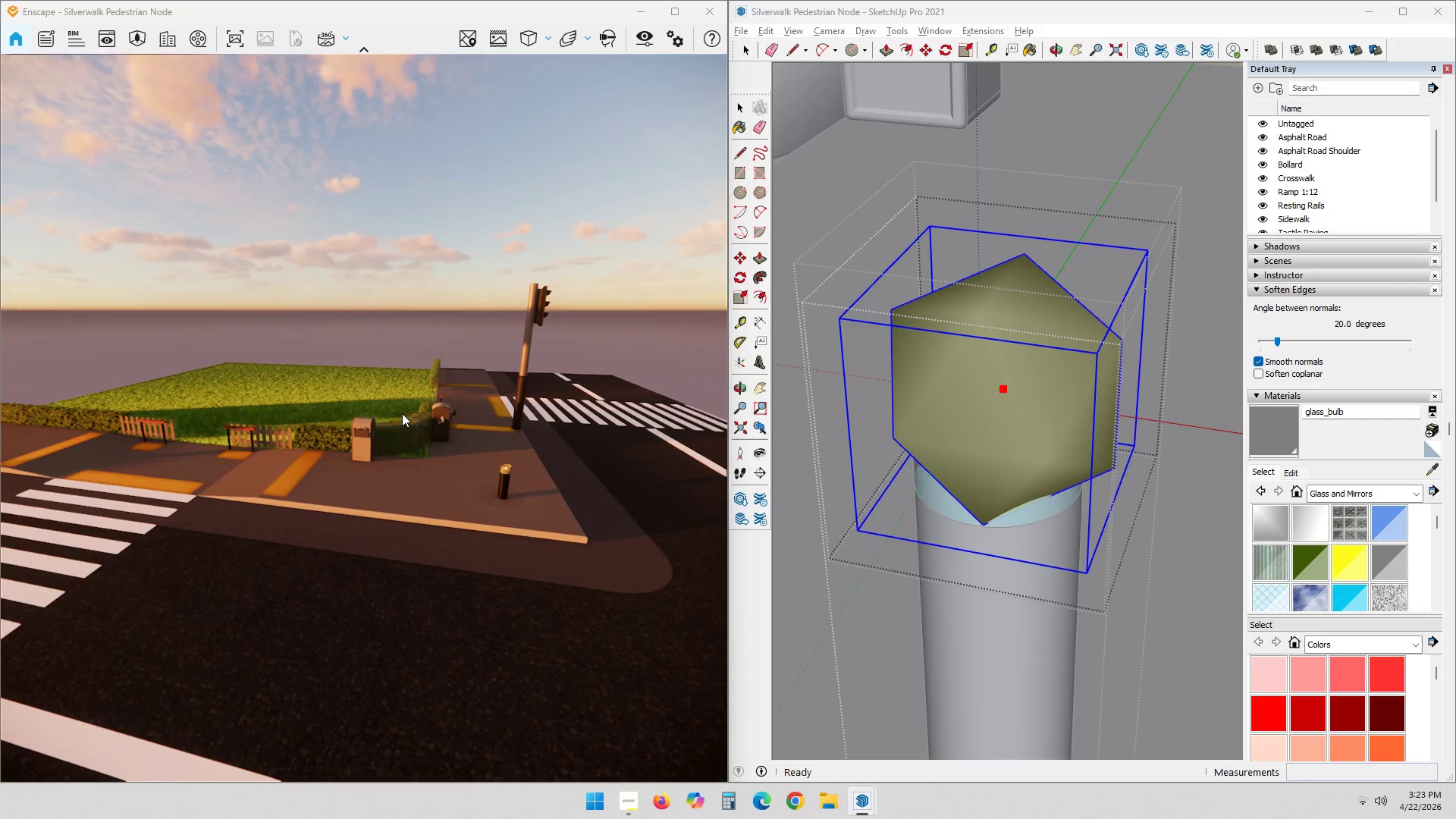 
key(Shift+ShiftLeft)
 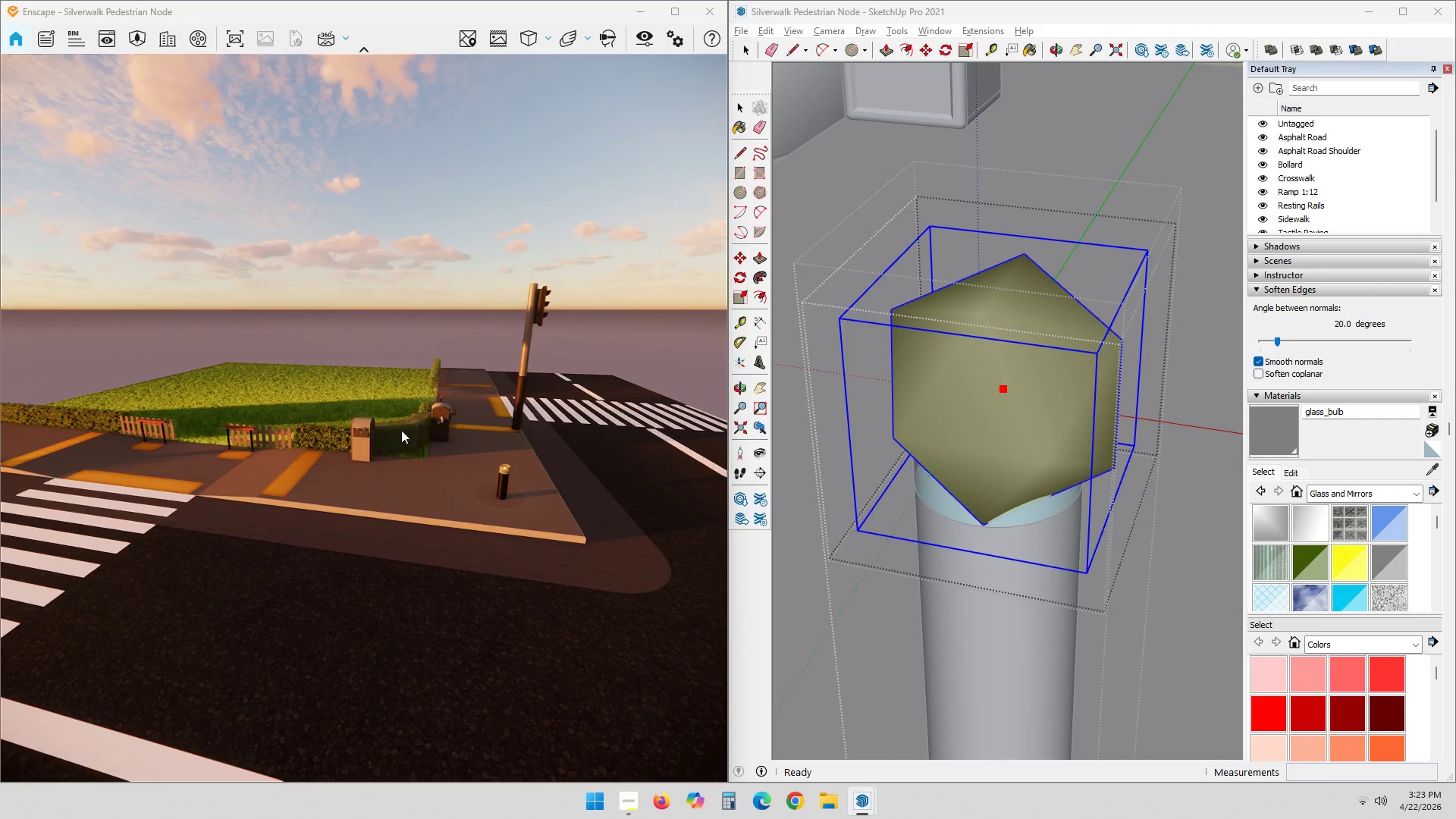 
hold_key(key=ShiftLeft, duration=1.12)
left_click_drag(start_coordinate=[424, 422], to_coordinate=[234, 494])
 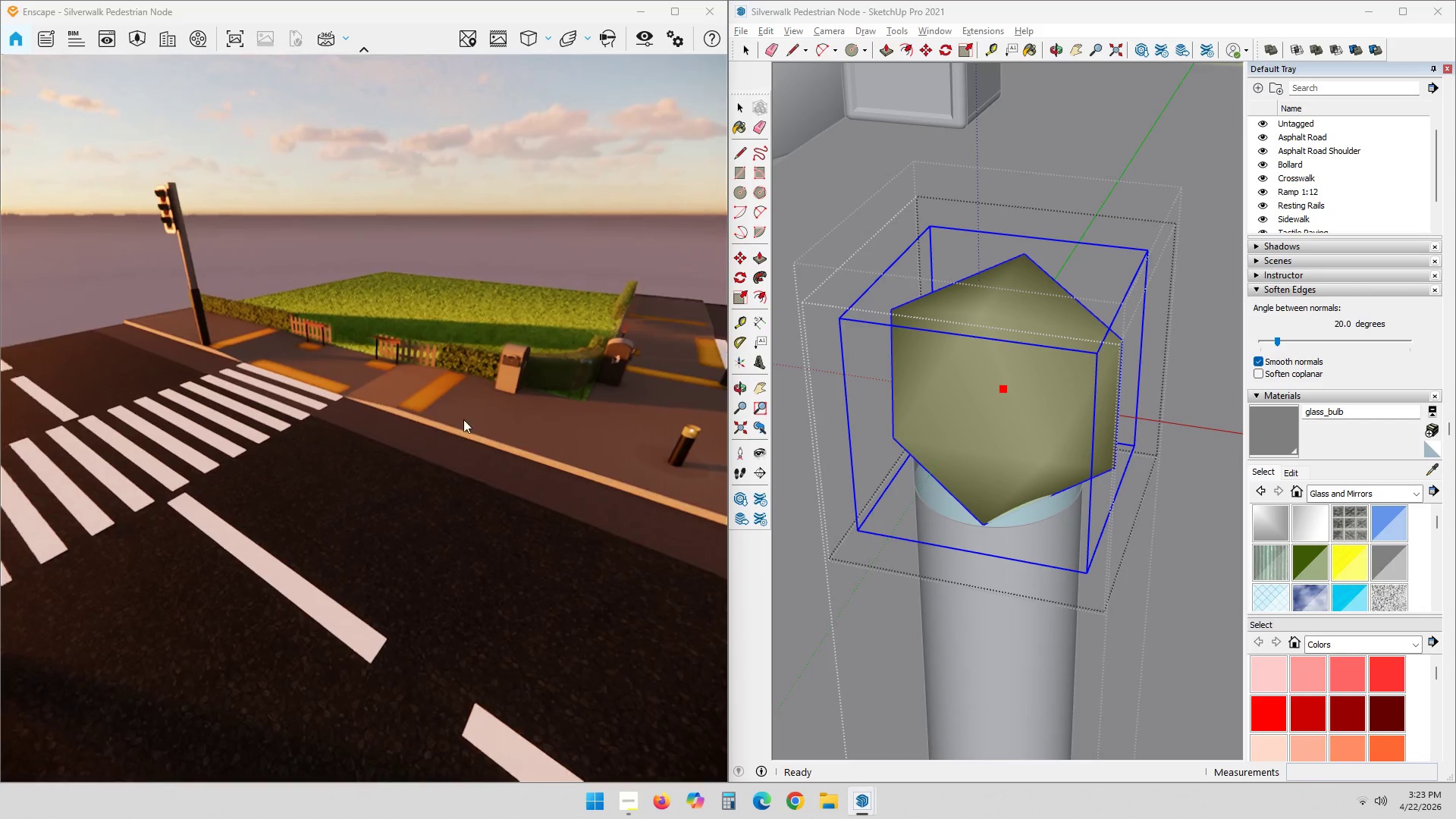 
hold_key(key=ShiftLeft, duration=5.62)
 